 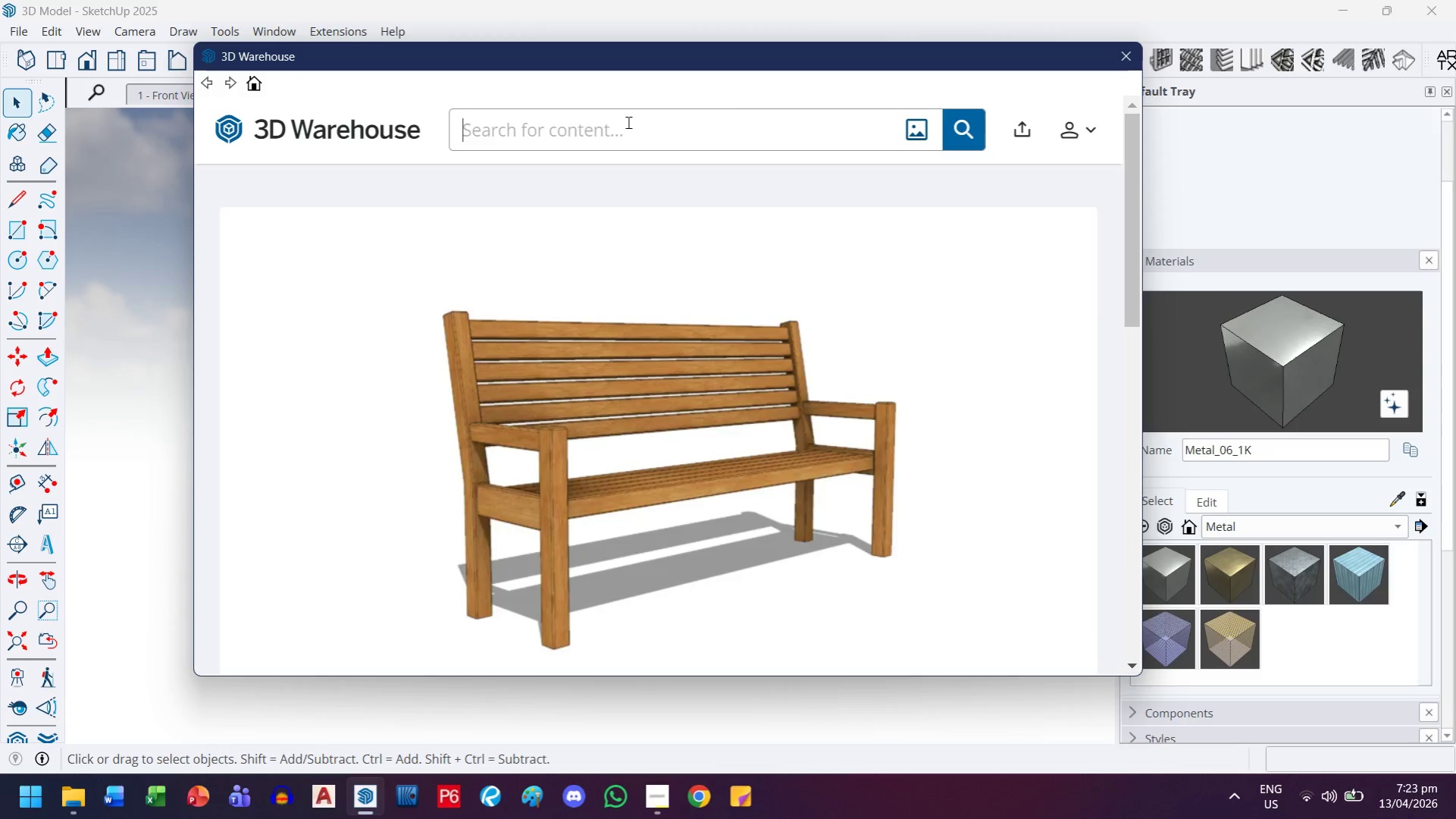 
type(bus stop sign)
 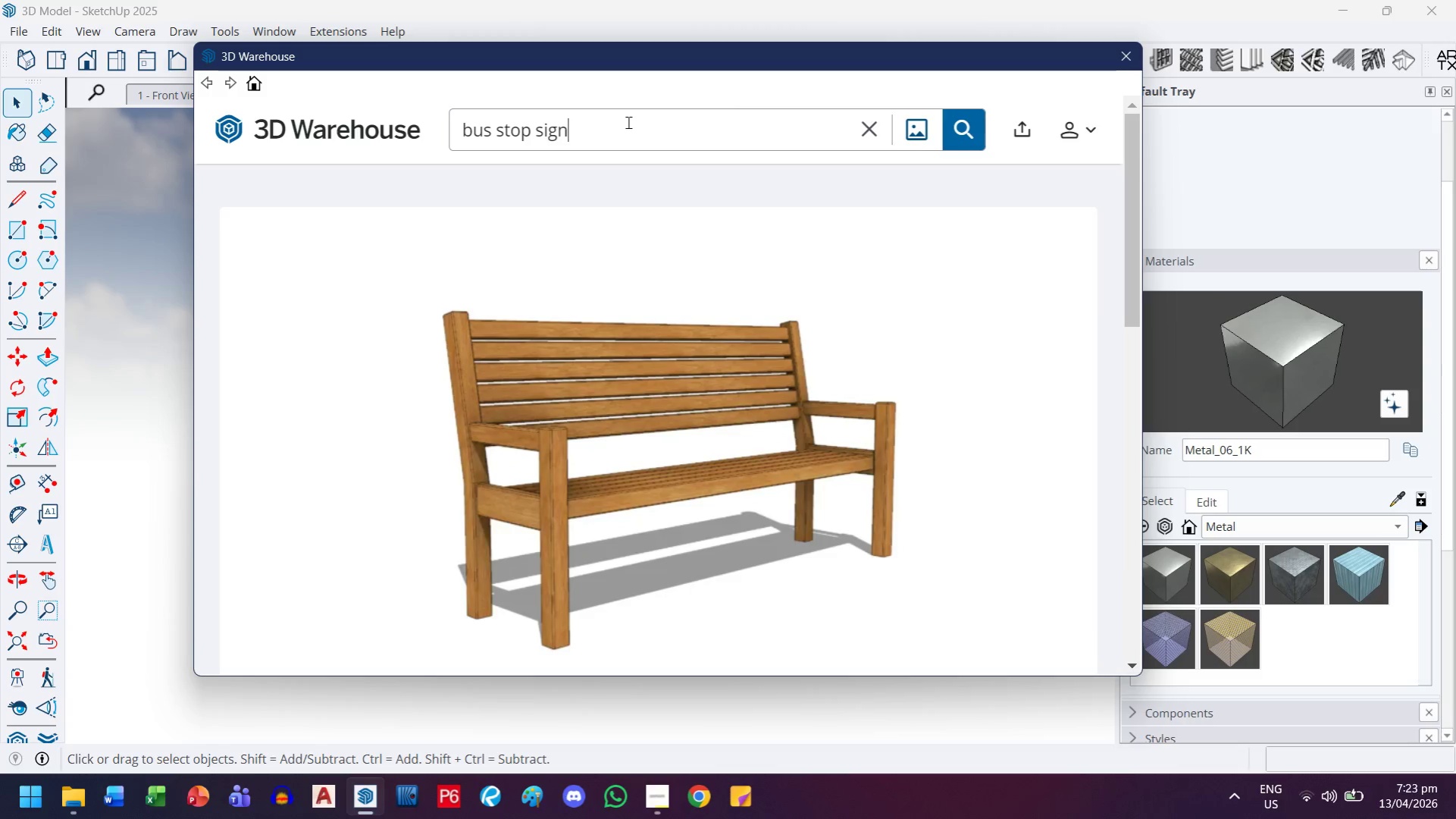 
key(Enter)
 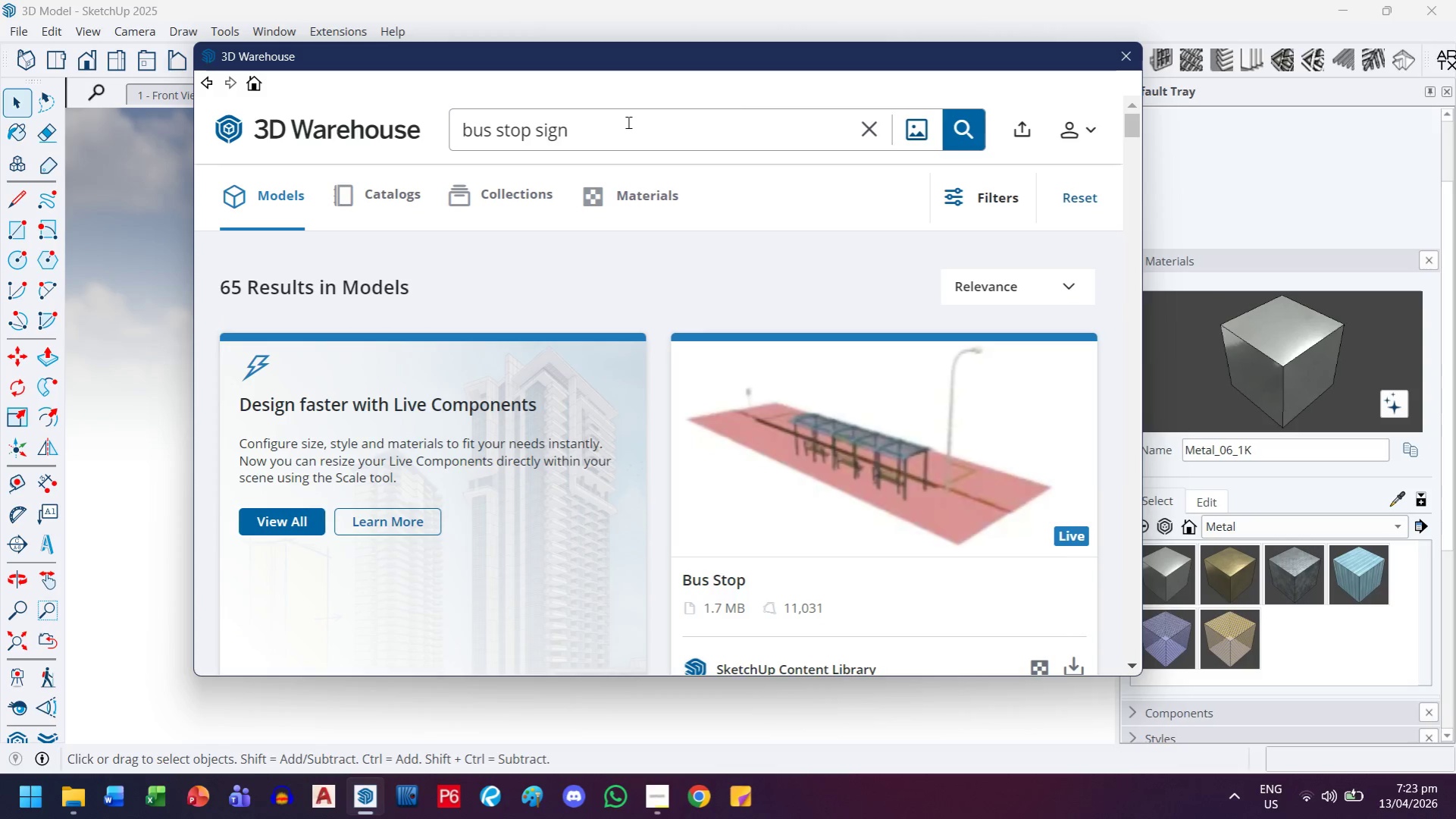 
scroll: coordinate [873, 538], scroll_direction: down, amount: 9.0
 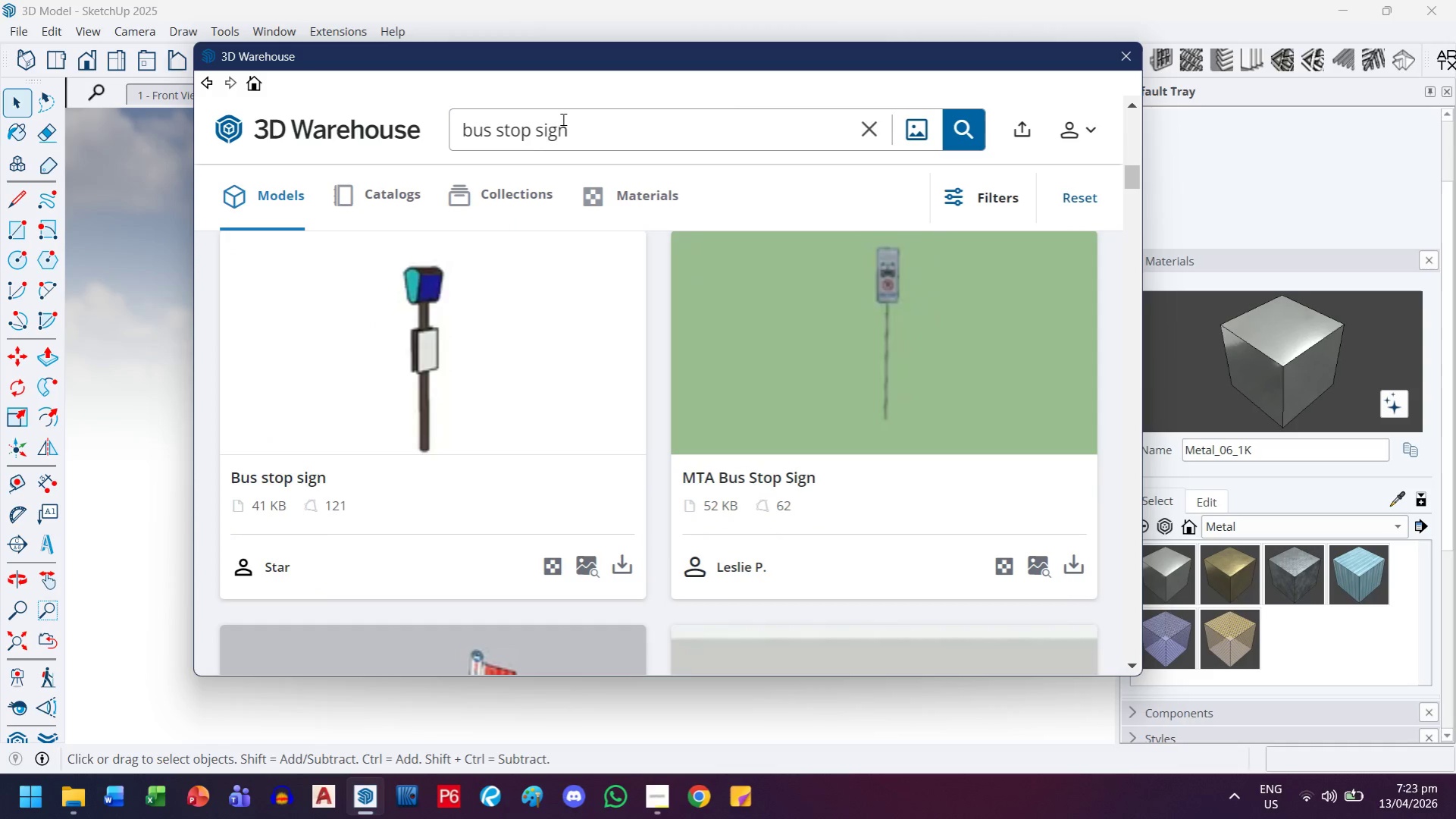 
double_click([546, 136])
 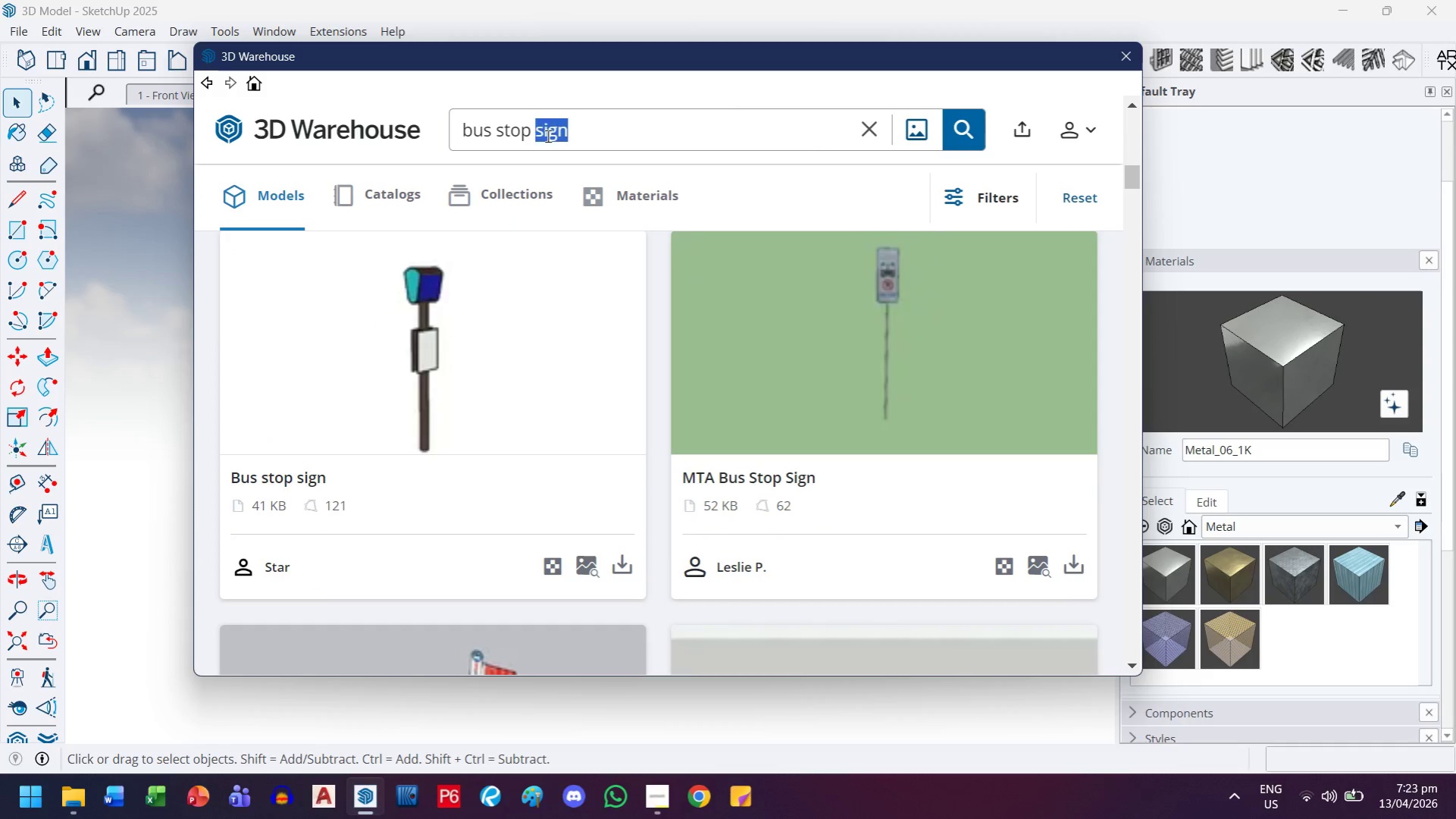 
triple_click([546, 136])
 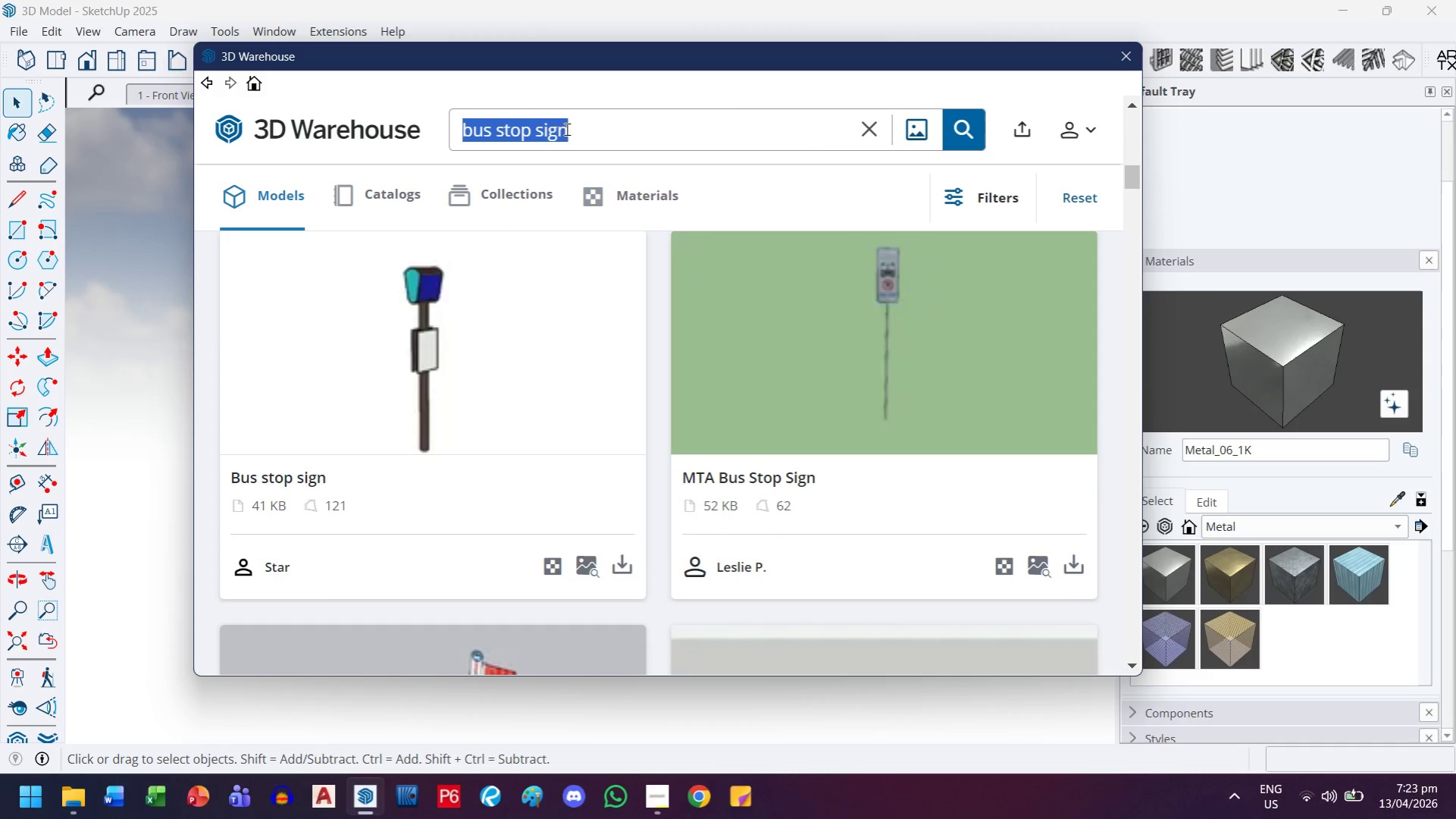 
double_click([543, 129])
 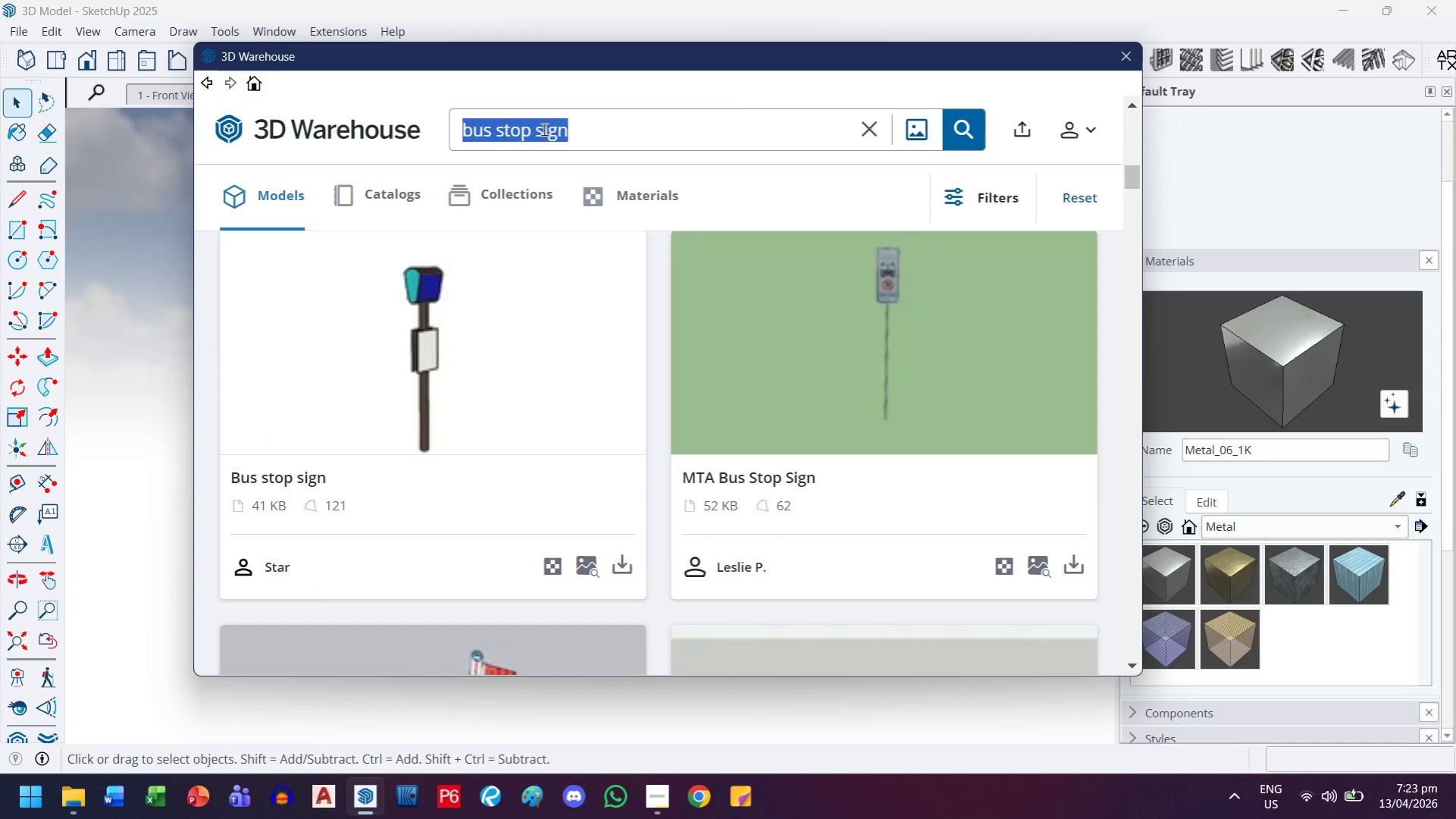 
triple_click([543, 129])
 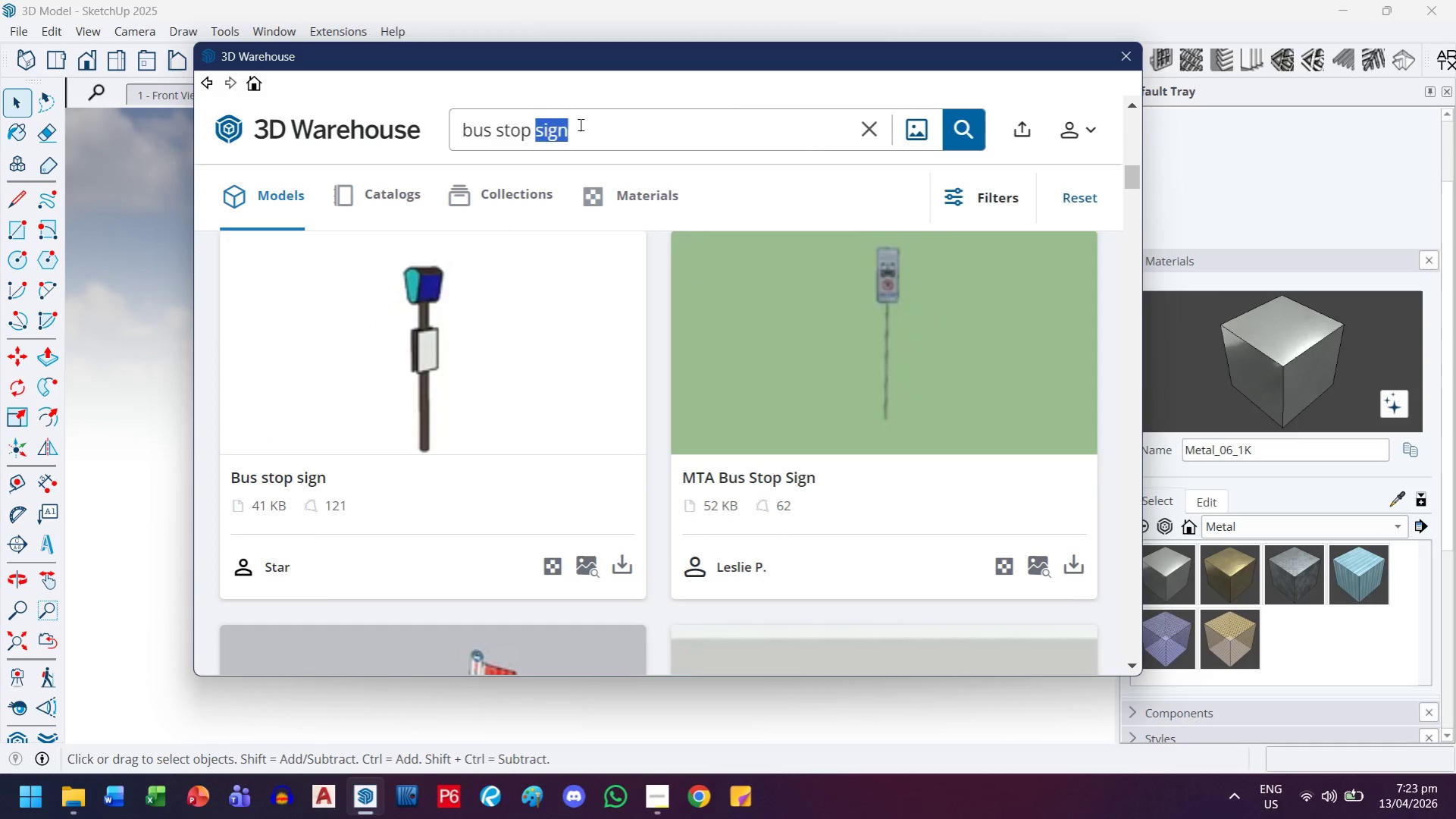 
type(logo)
 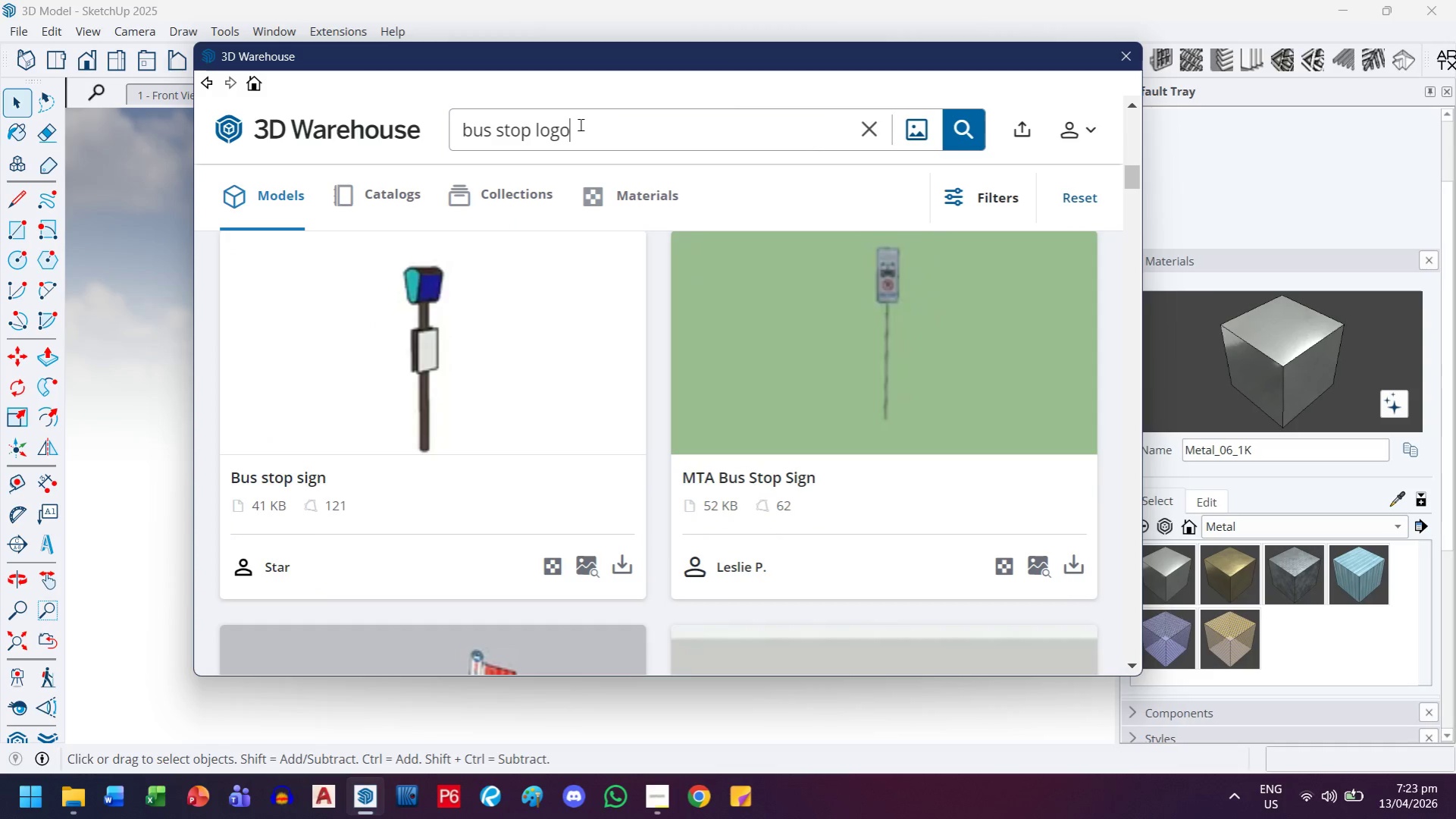 
key(Enter)
 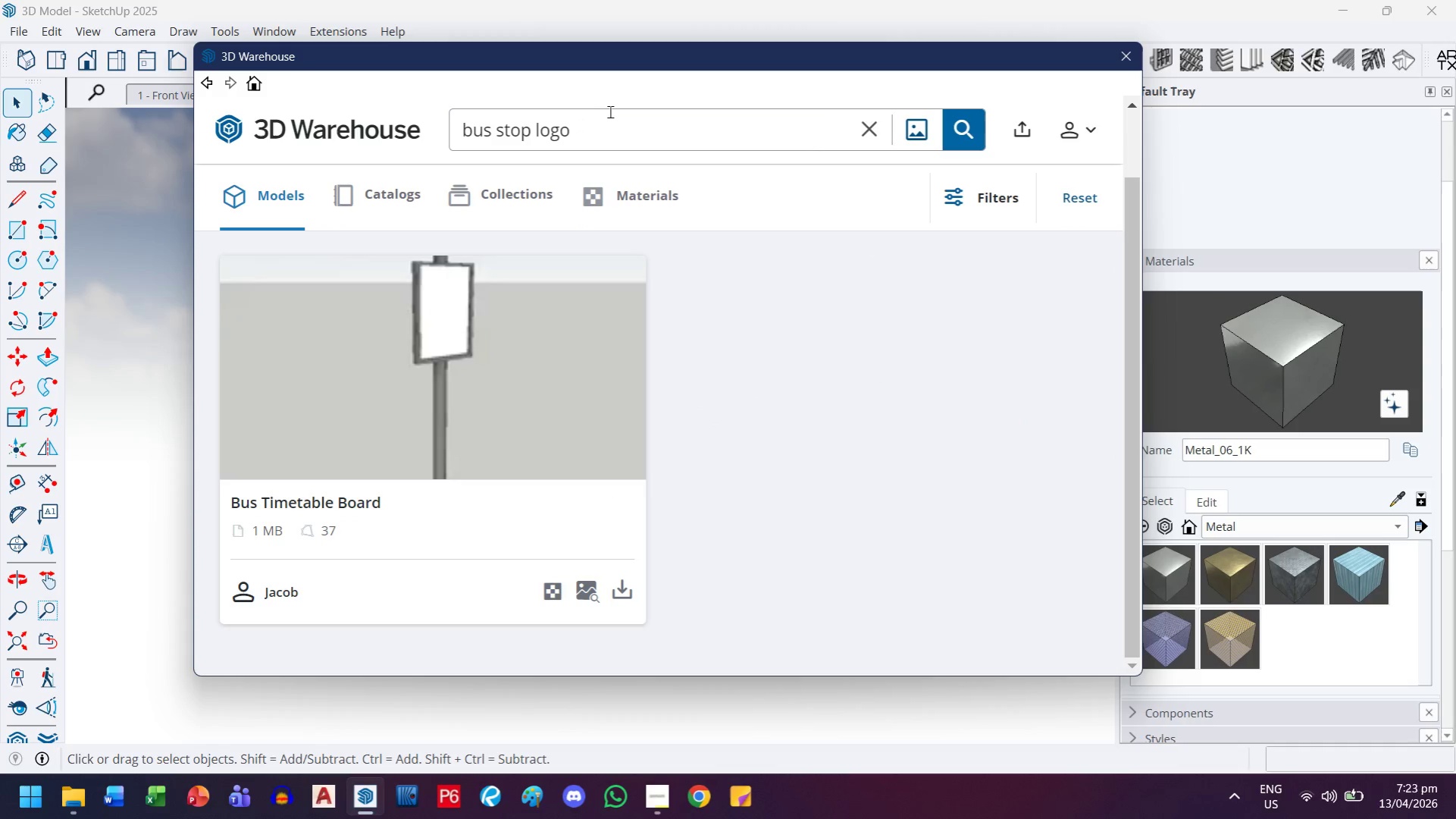 
scroll: coordinate [711, 453], scroll_direction: up, amount: 5.0
 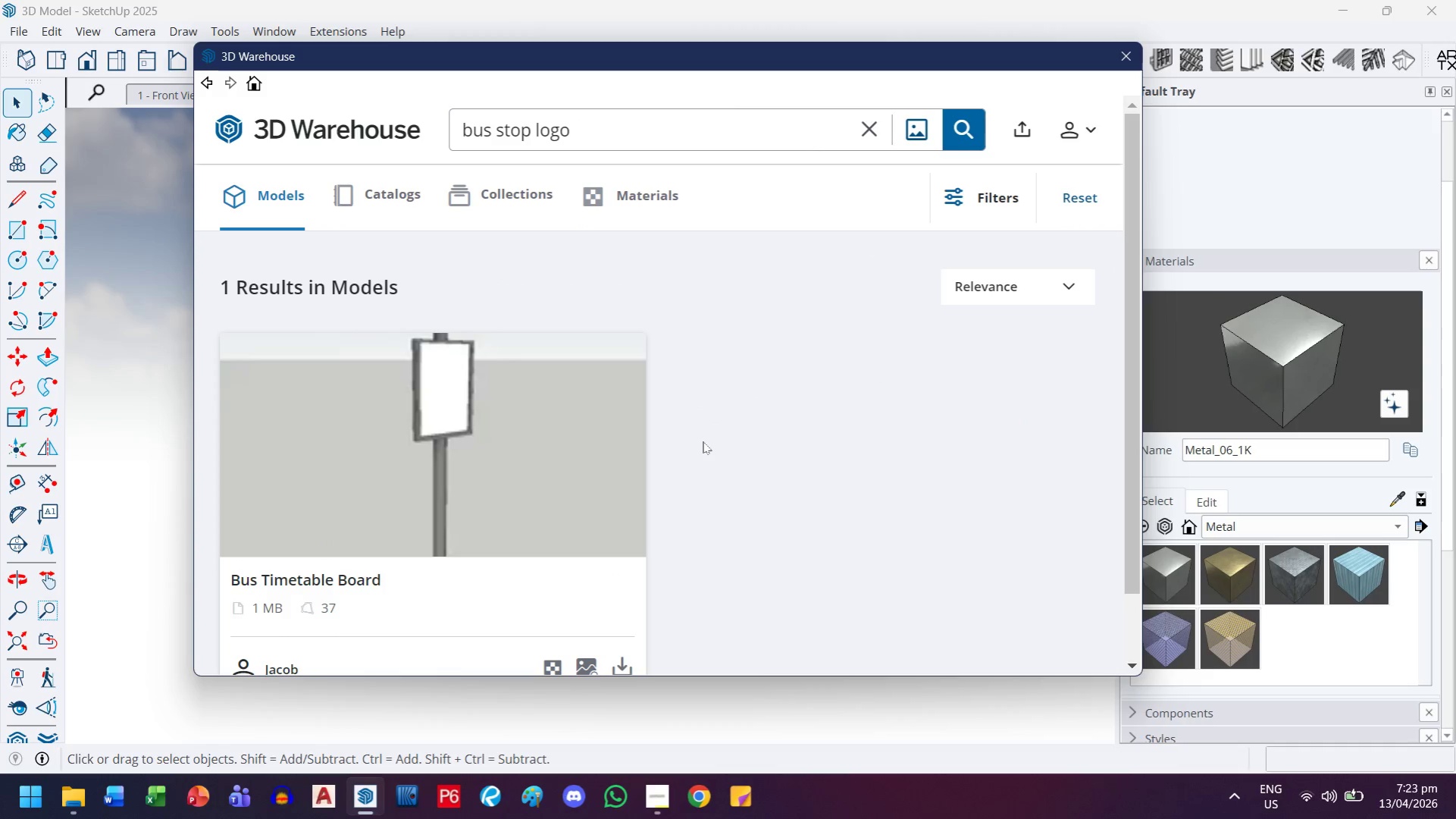 
scroll: coordinate [703, 441], scroll_direction: down, amount: 7.0
 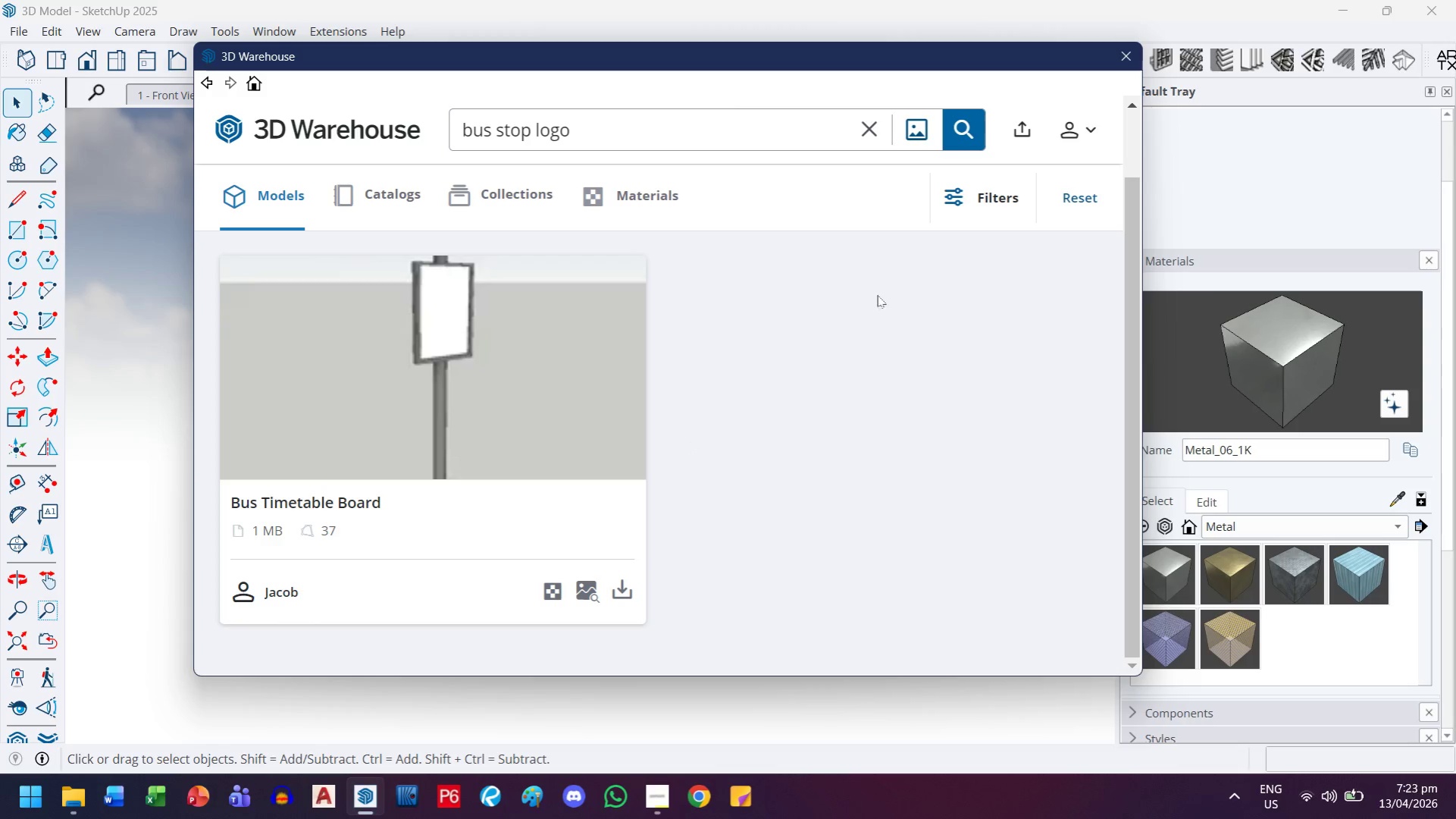 
left_click([1119, 67])
 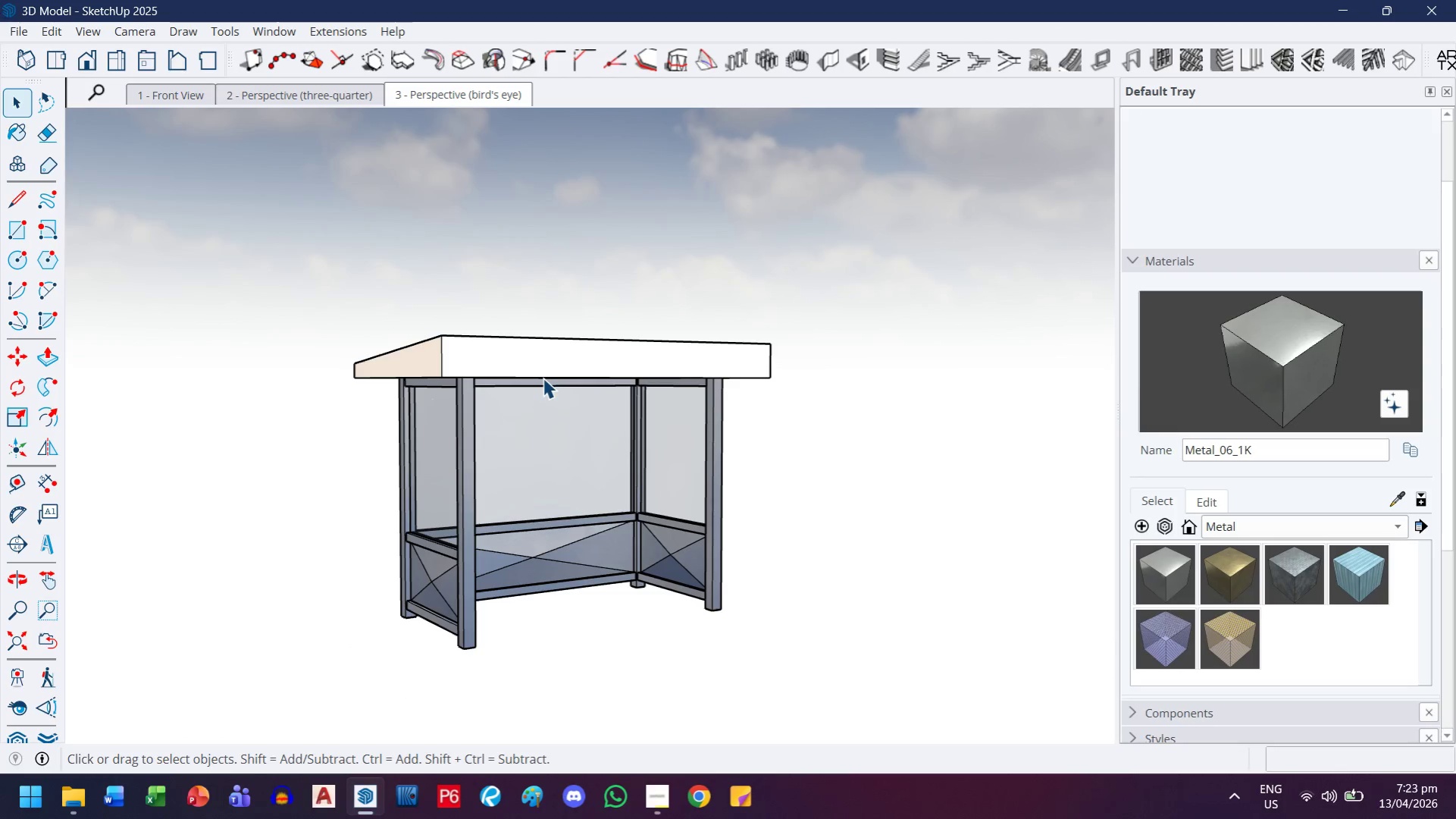 
scroll: coordinate [527, 362], scroll_direction: up, amount: 1.0
 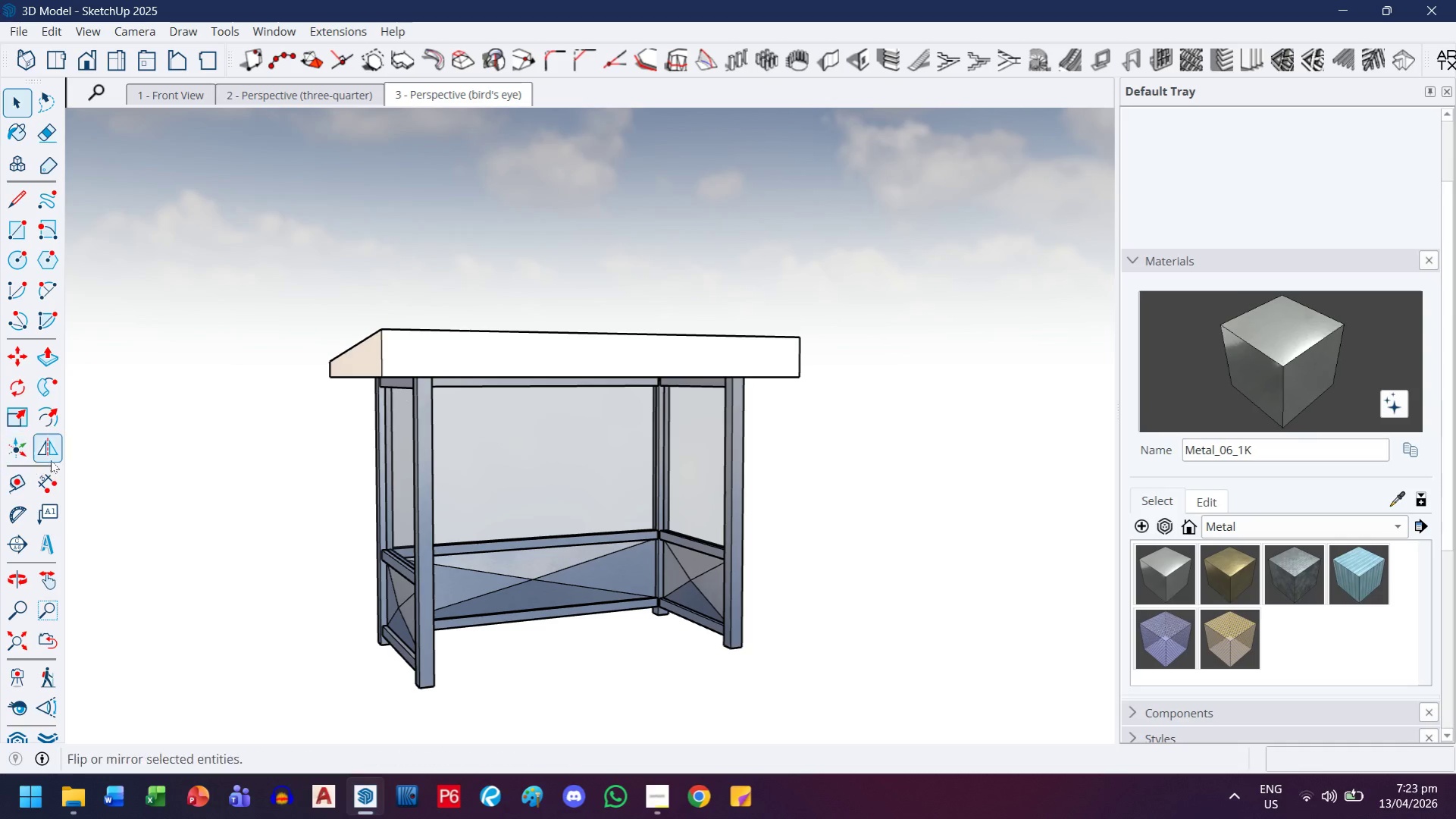 
left_click([45, 539])
 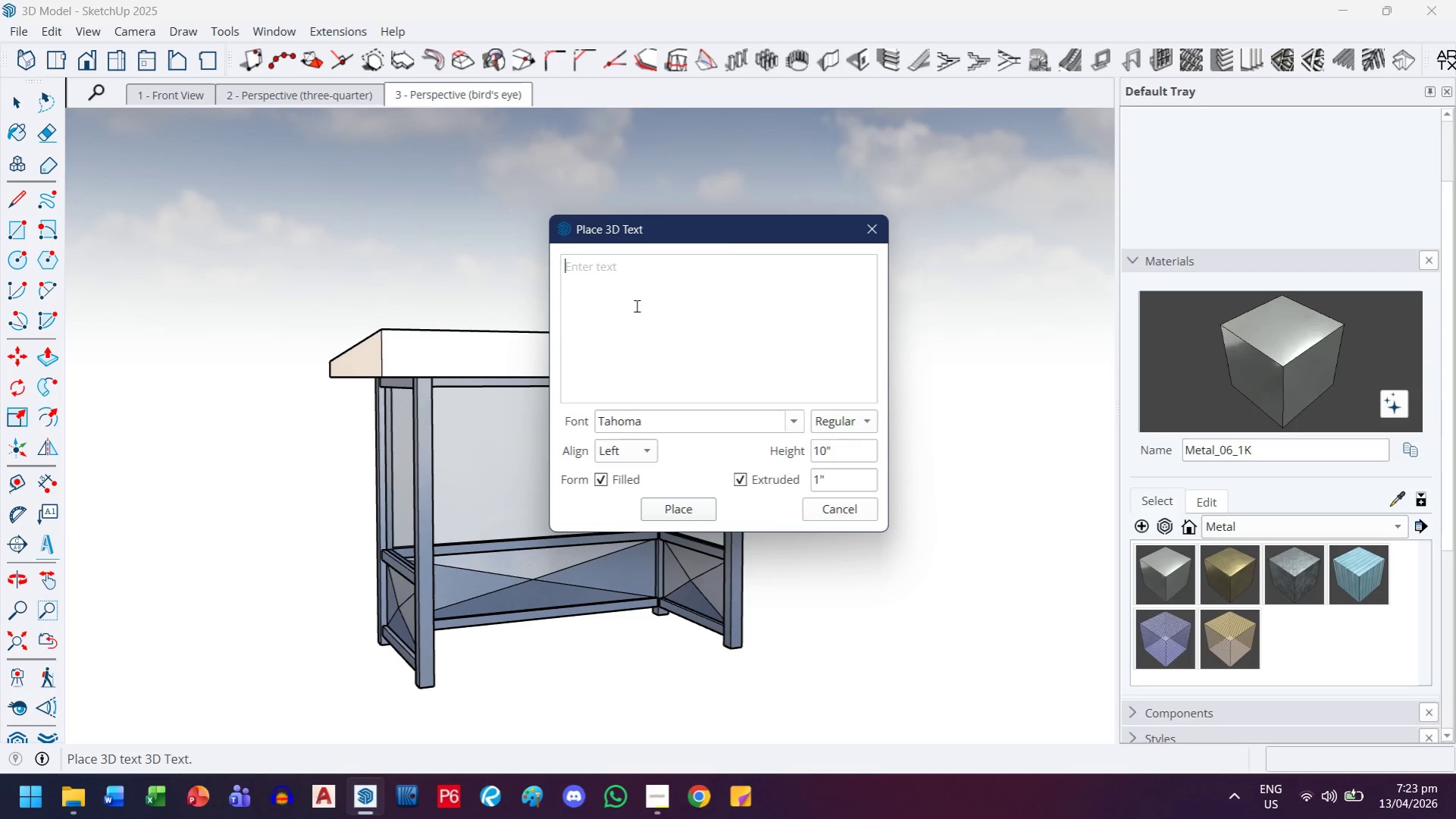 
type(BUS STOP)
 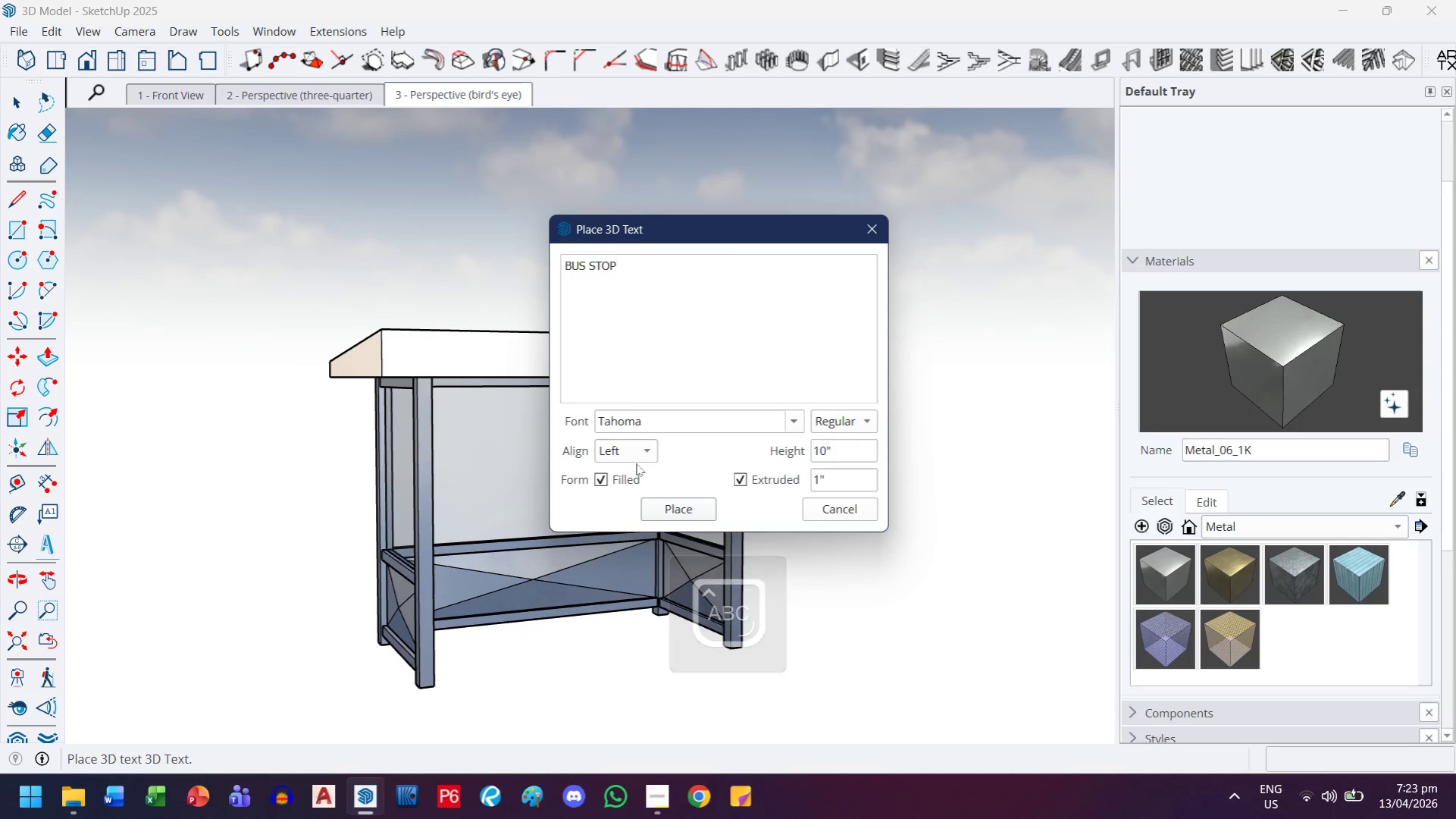 
double_click([637, 460])
 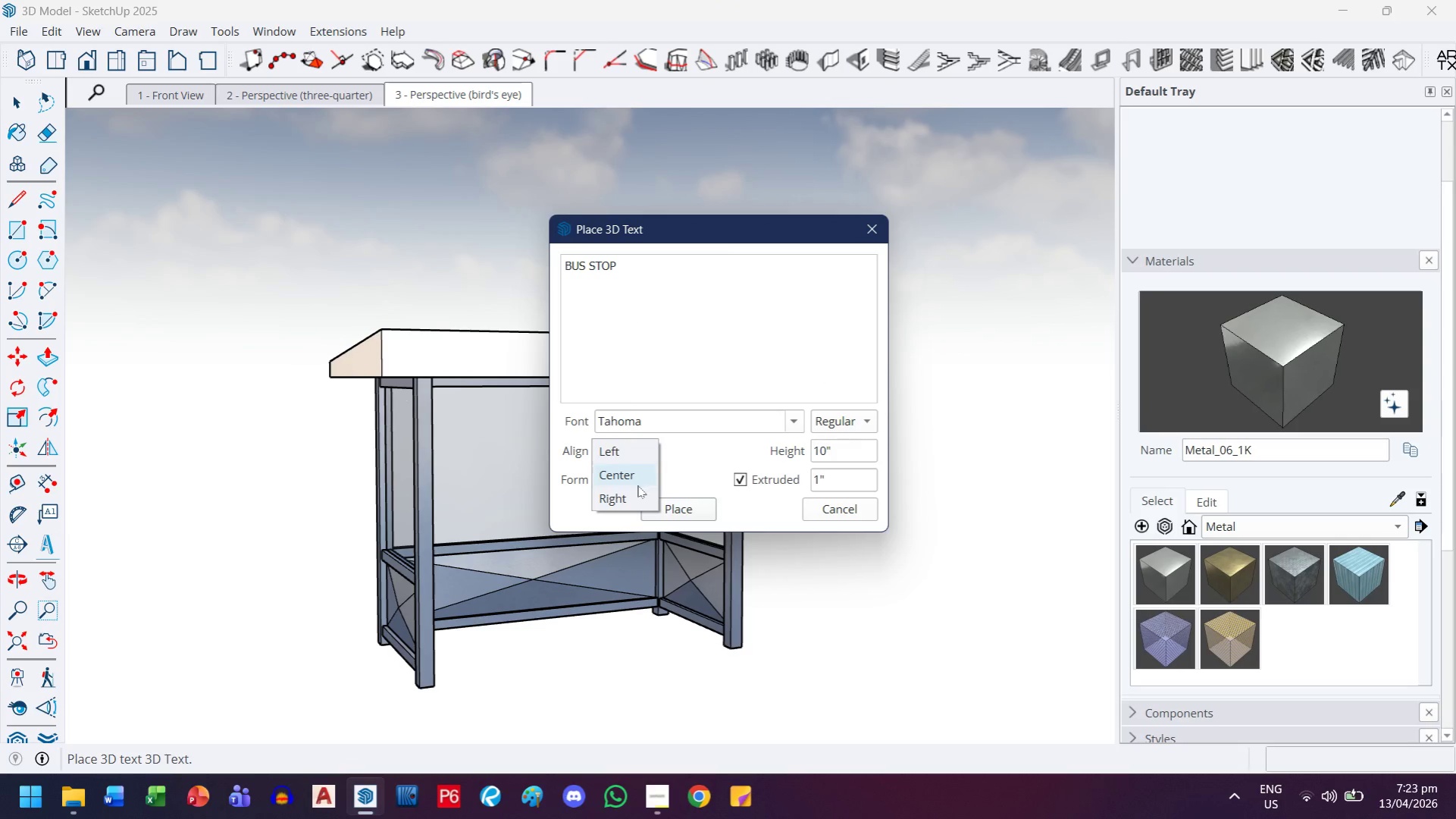 
left_click([637, 485])
 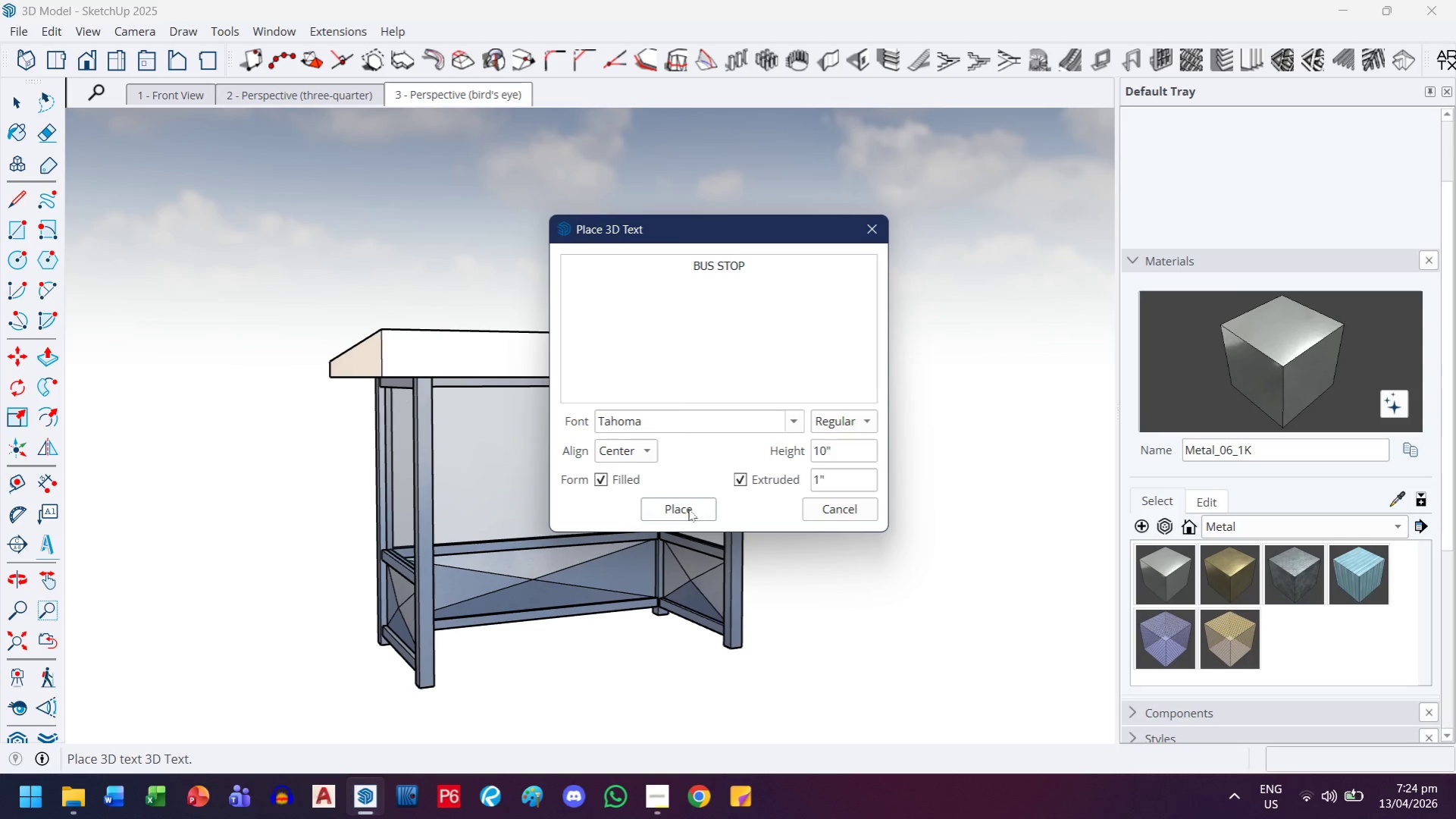 
left_click_drag(start_coordinate=[844, 484], to_coordinate=[800, 484])
 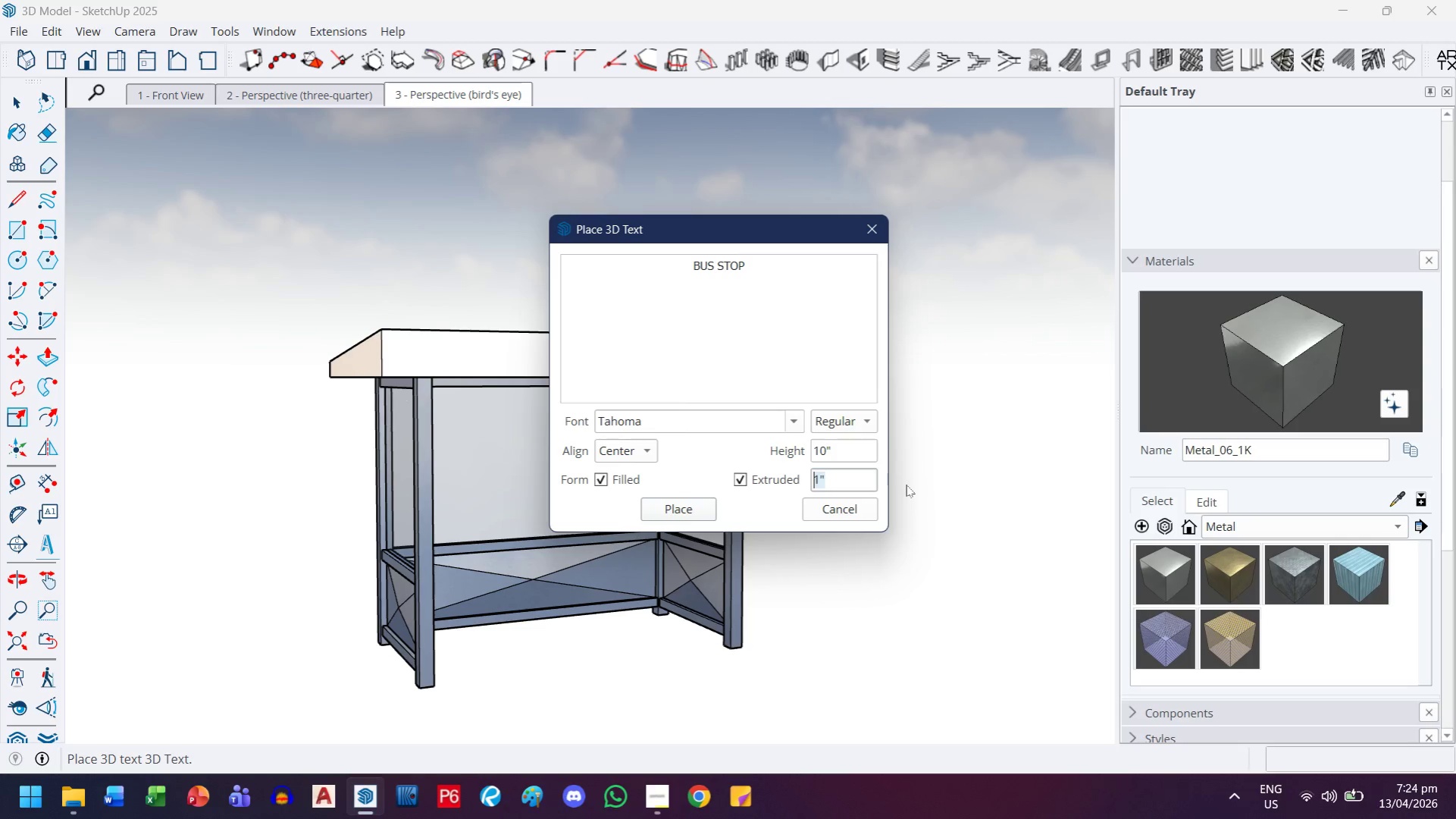 
key(2)
 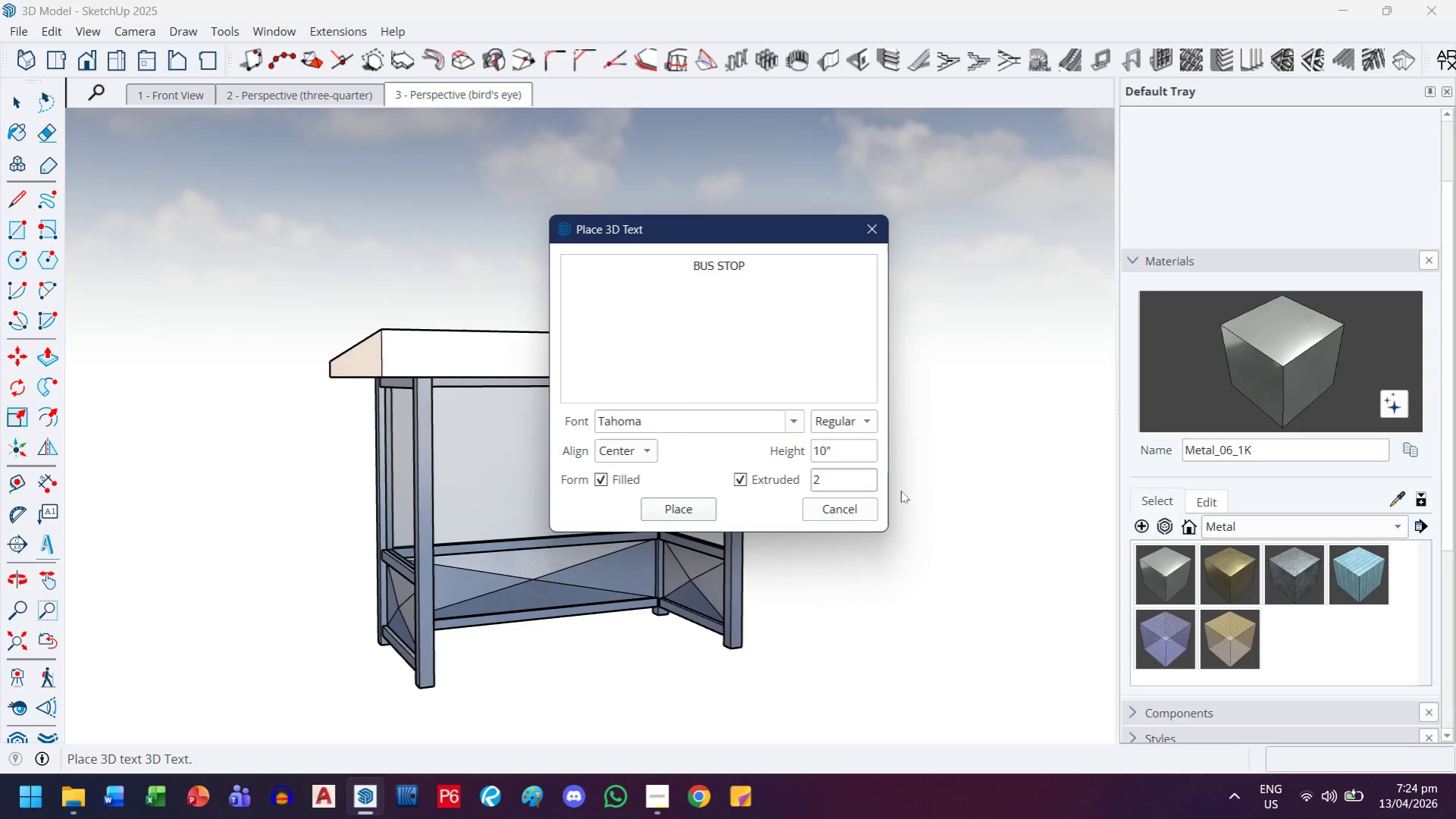 
key(Shift+ShiftRight)
 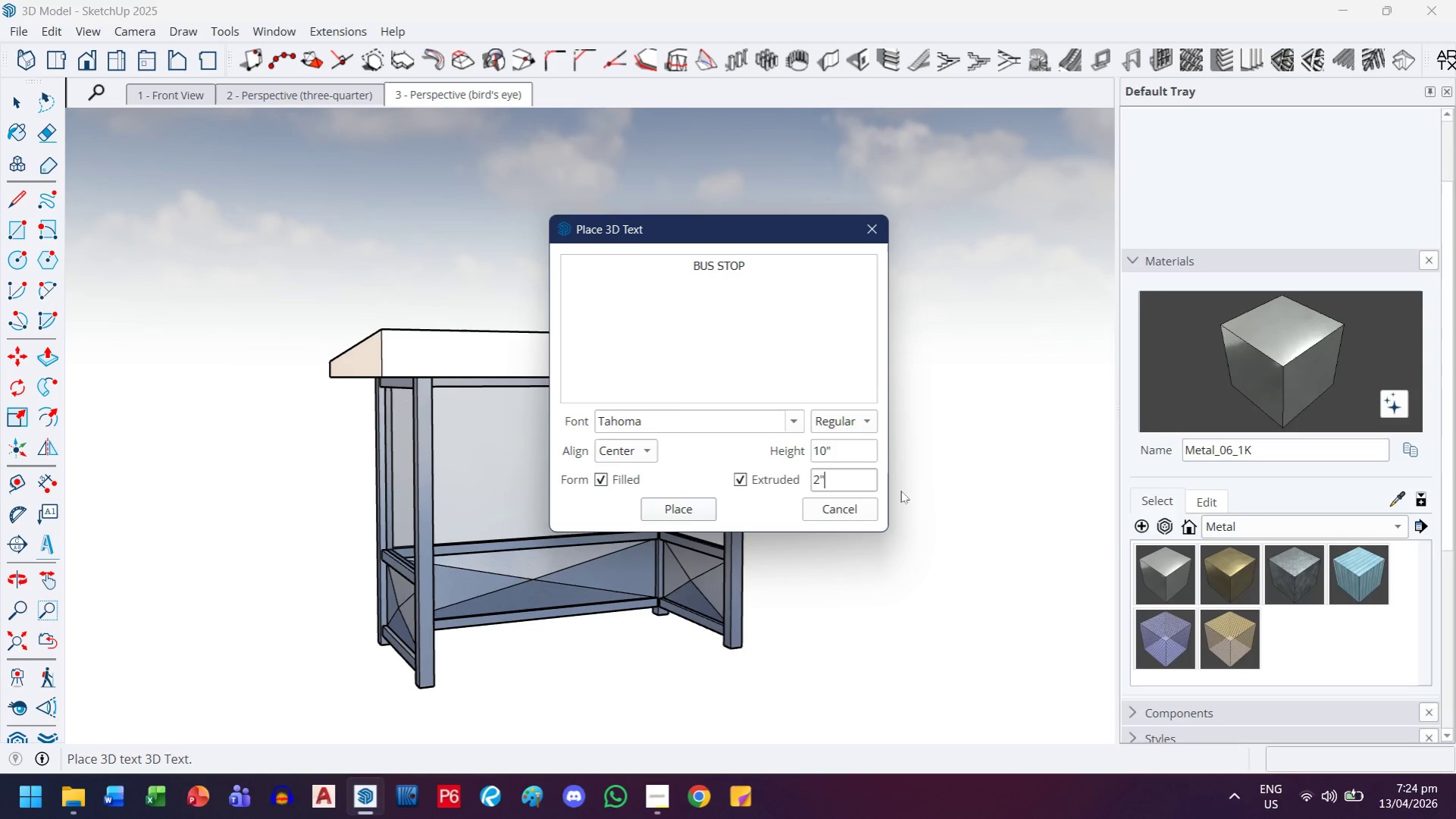 
key(Shift+Quote)
 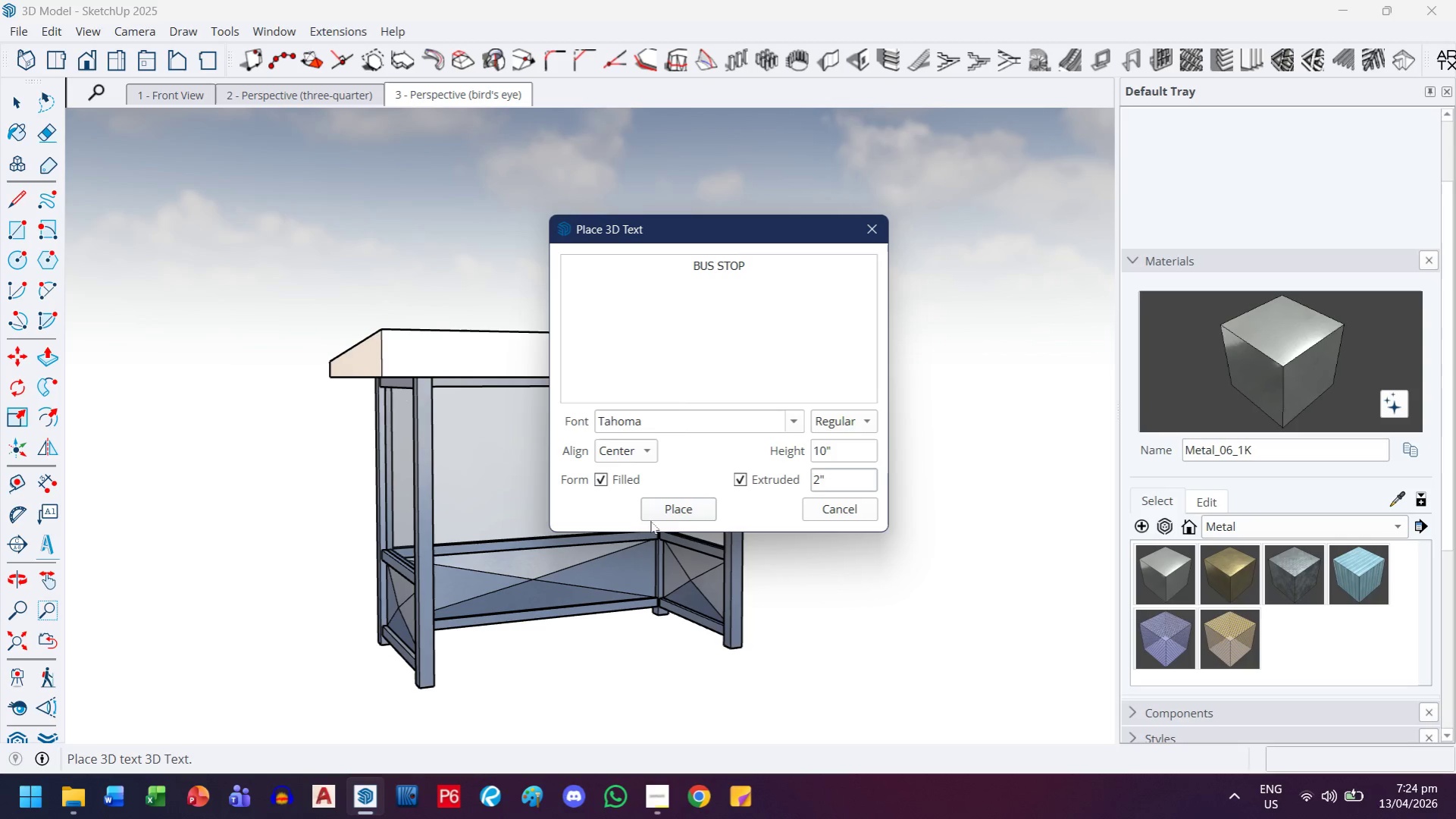 
left_click([655, 519])
 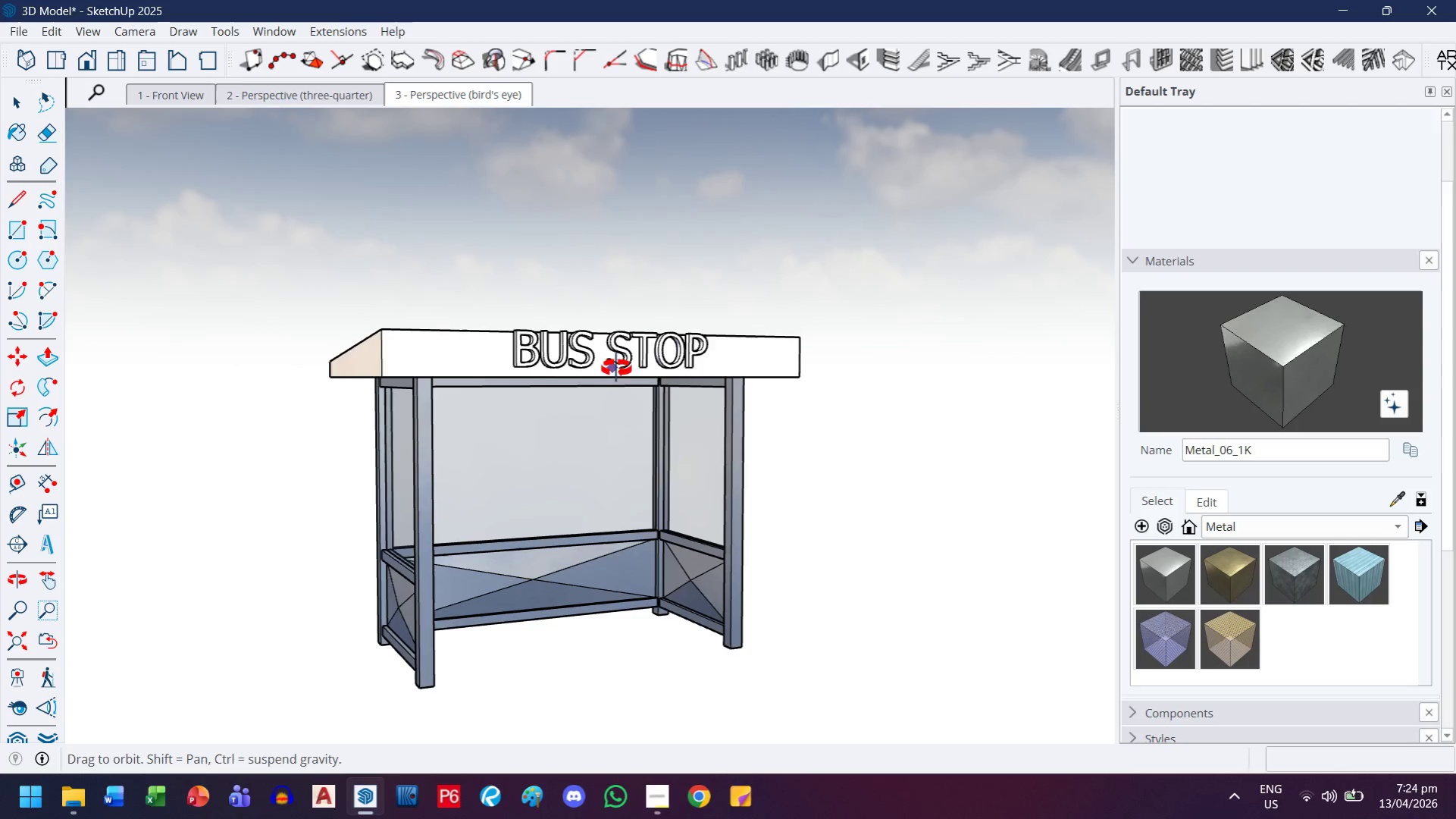 
scroll: coordinate [720, 364], scroll_direction: up, amount: 2.0
 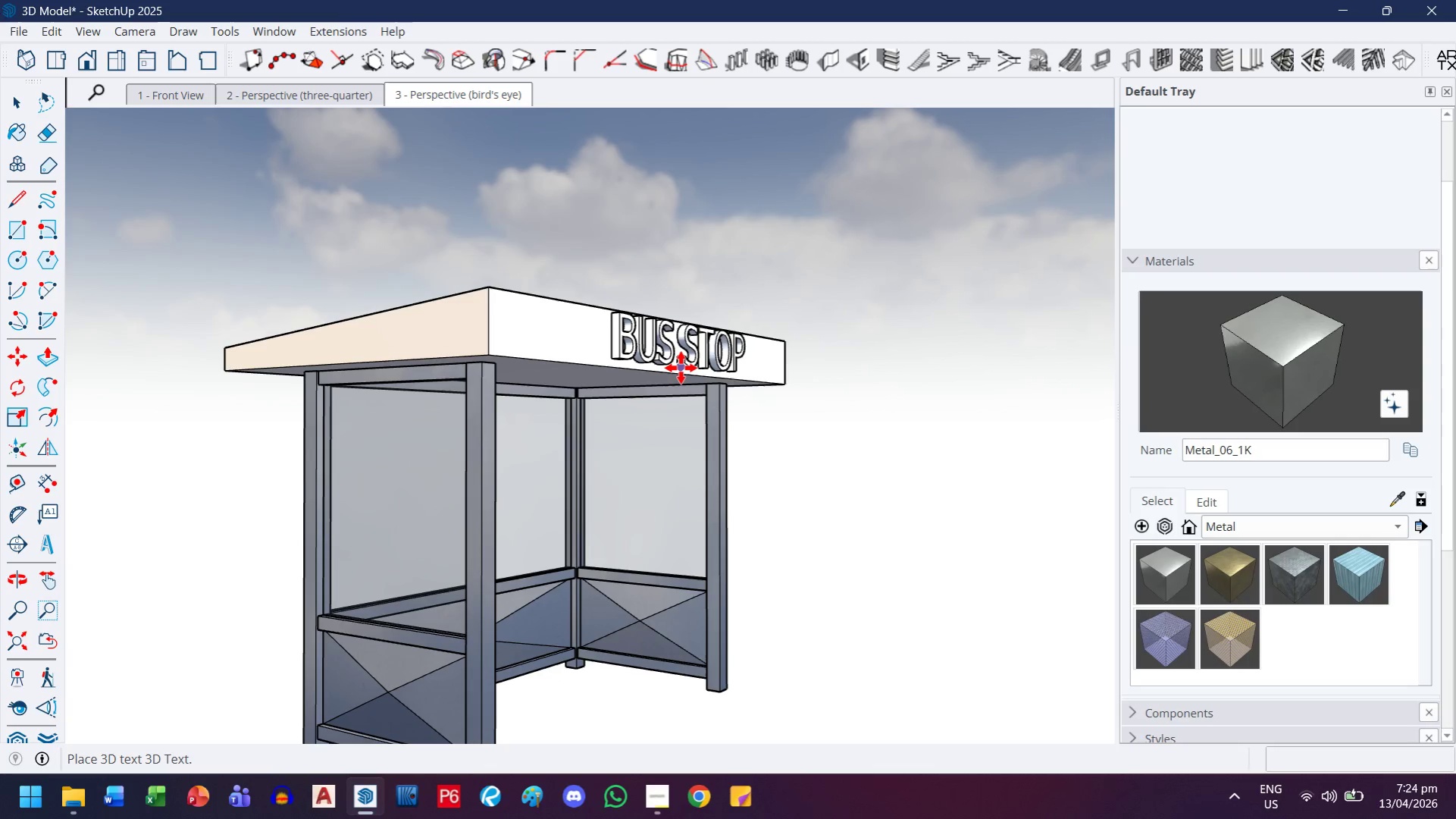 
left_click([681, 368])
 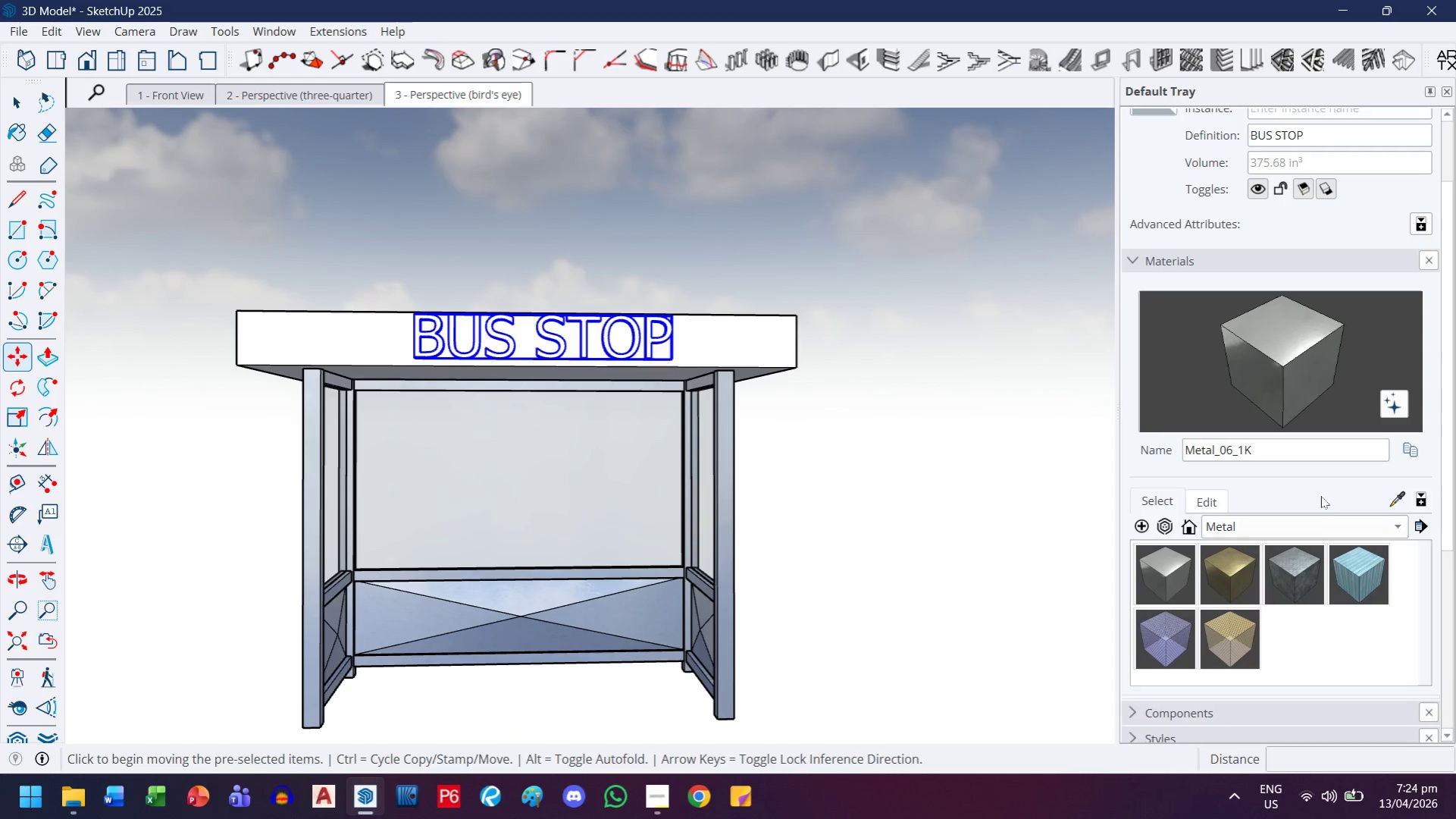 
left_click([1367, 530])
 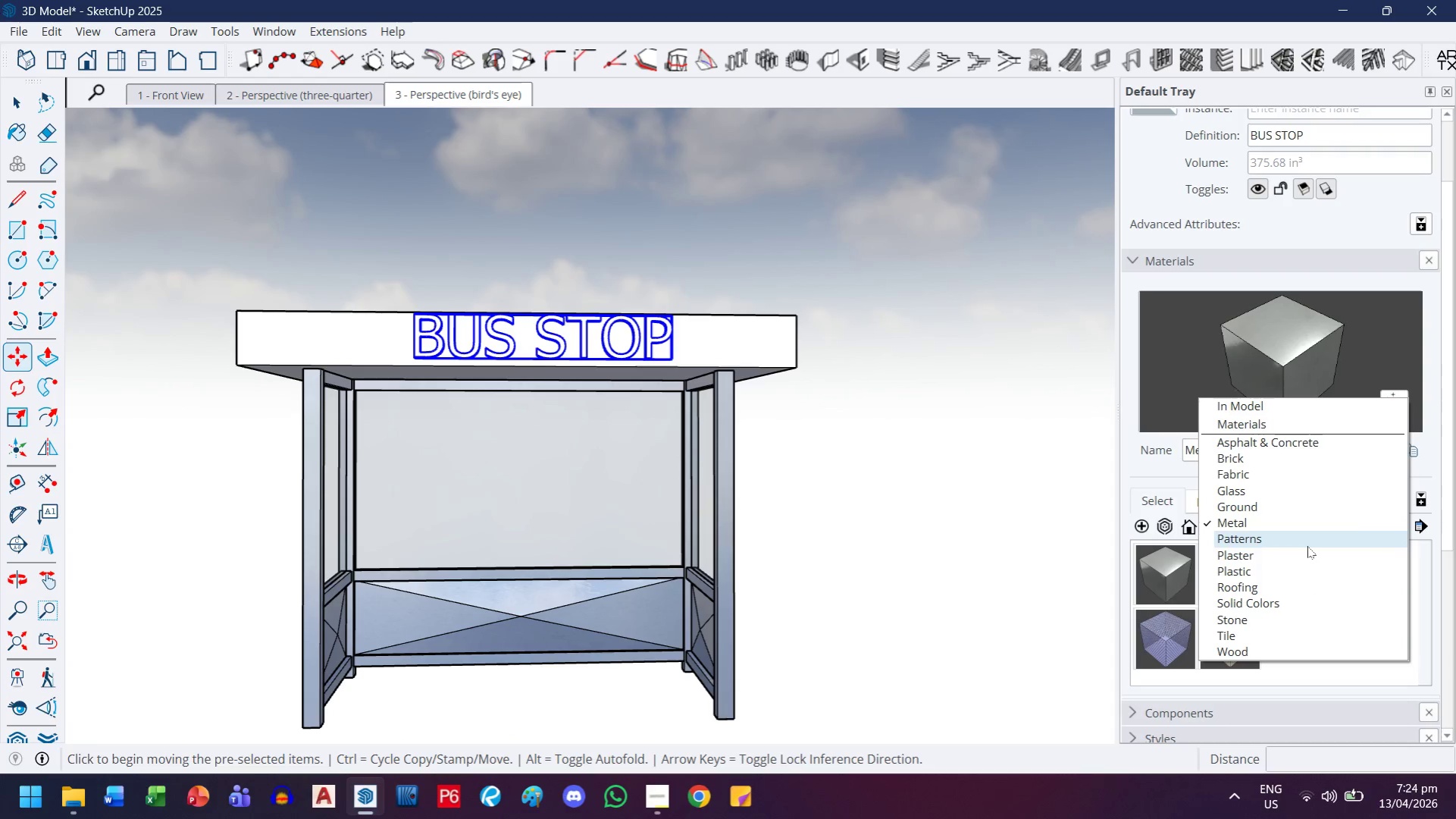 
left_click([1282, 601])
 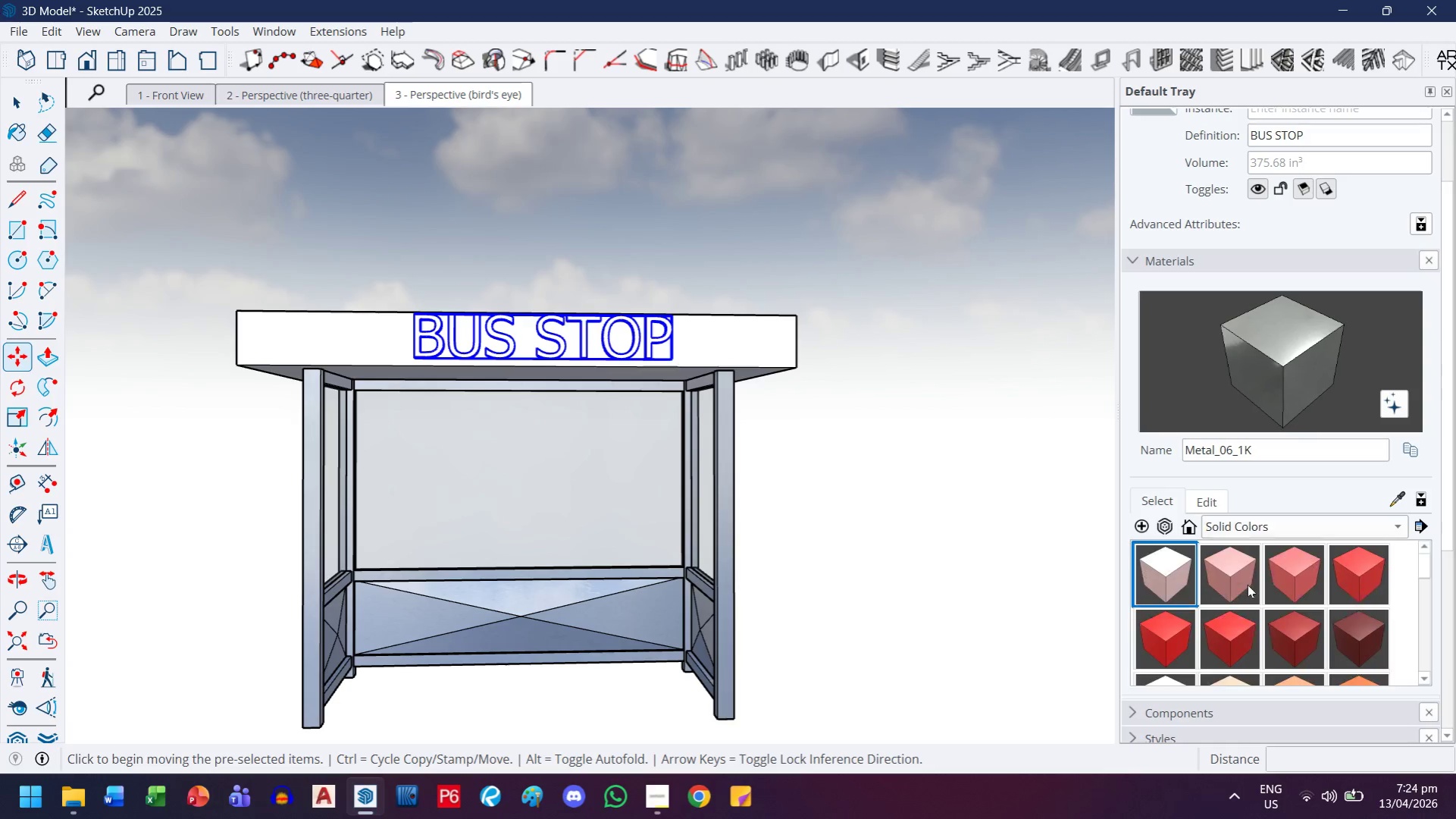 
scroll: coordinate [1298, 640], scroll_direction: down, amount: 7.0
 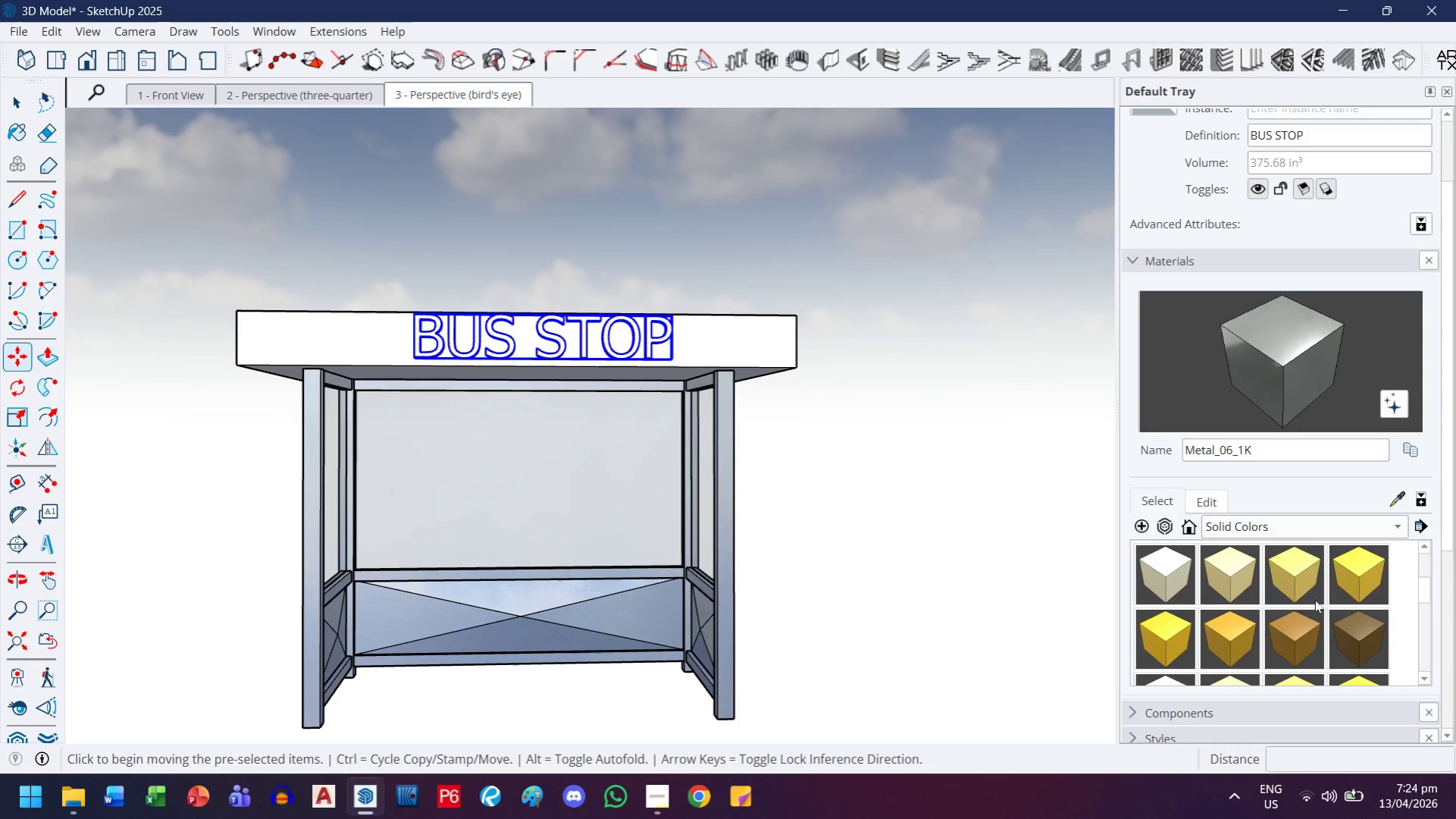 
left_click_drag(start_coordinate=[1305, 582], to_coordinate=[1302, 576])
 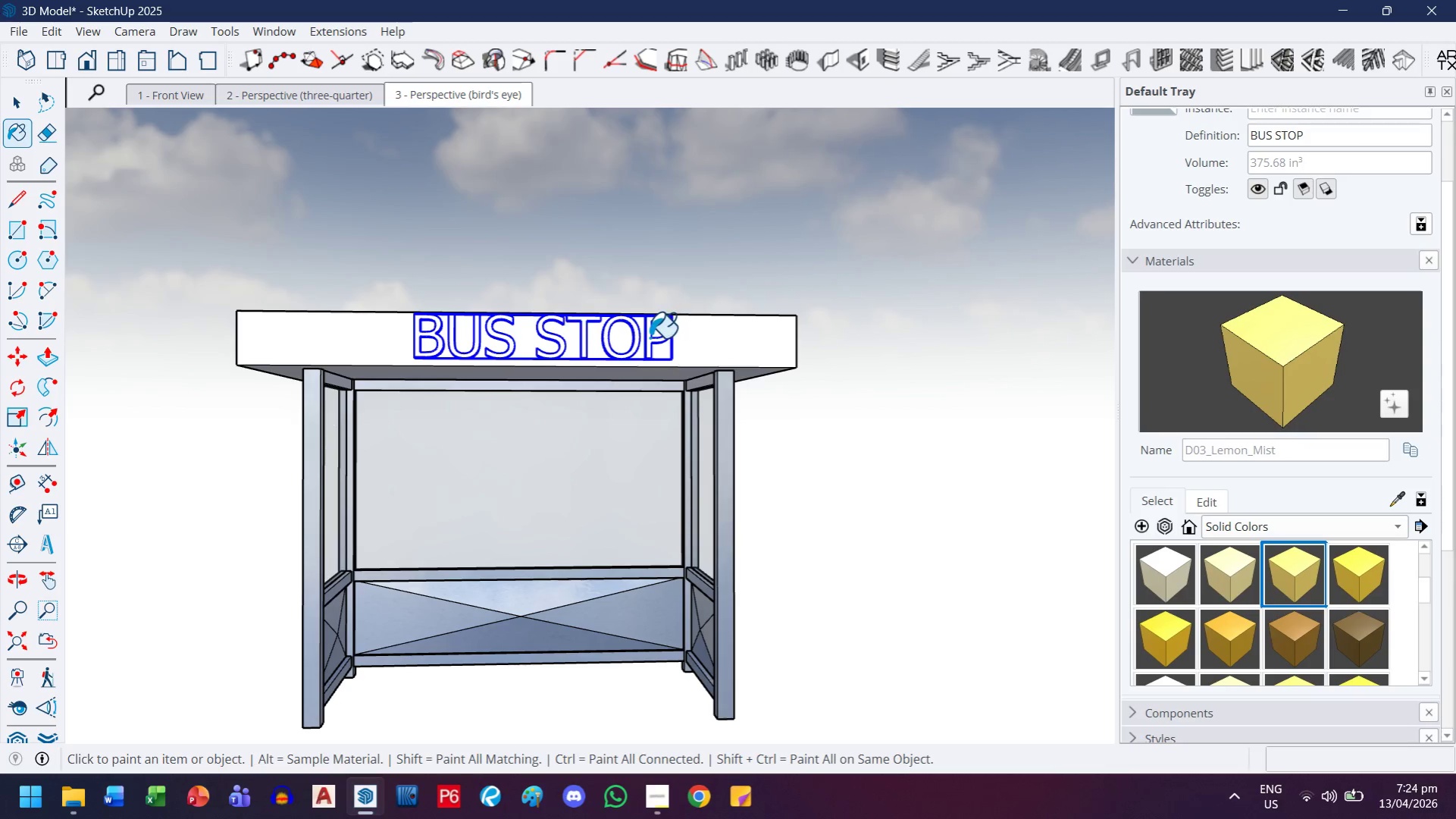 
left_click([650, 337])
 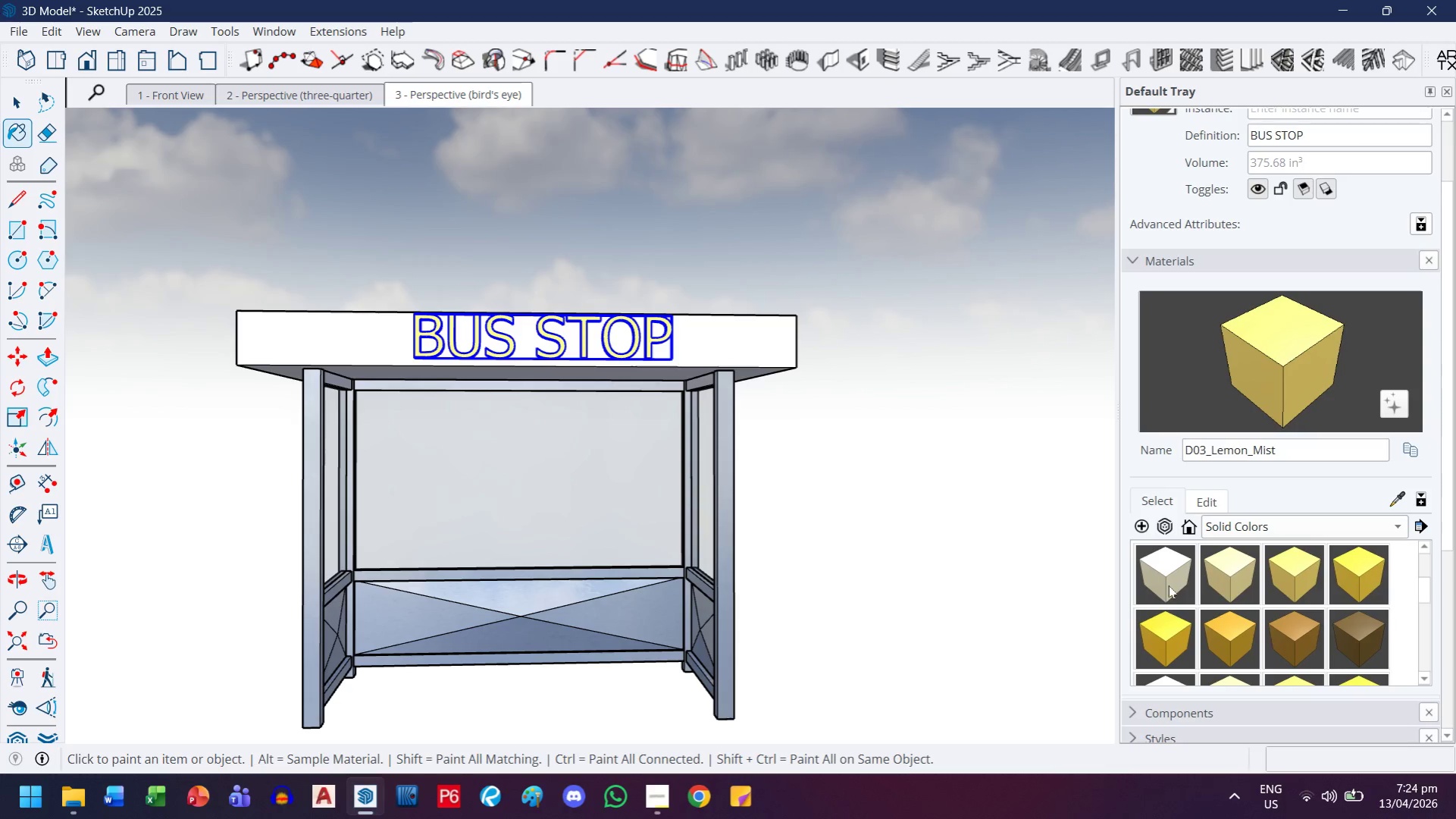 
left_click([1166, 571])
 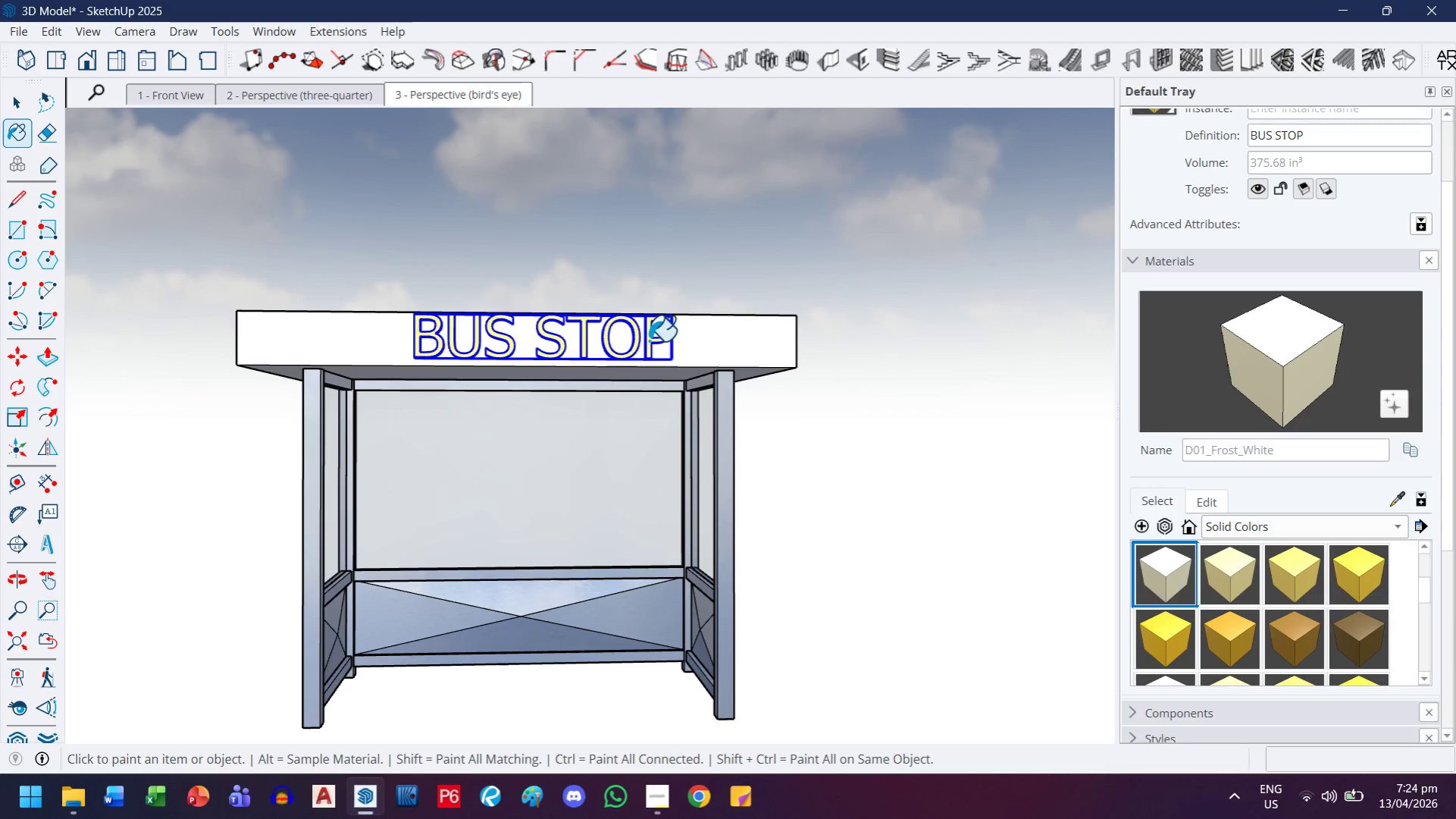 
left_click([649, 338])
 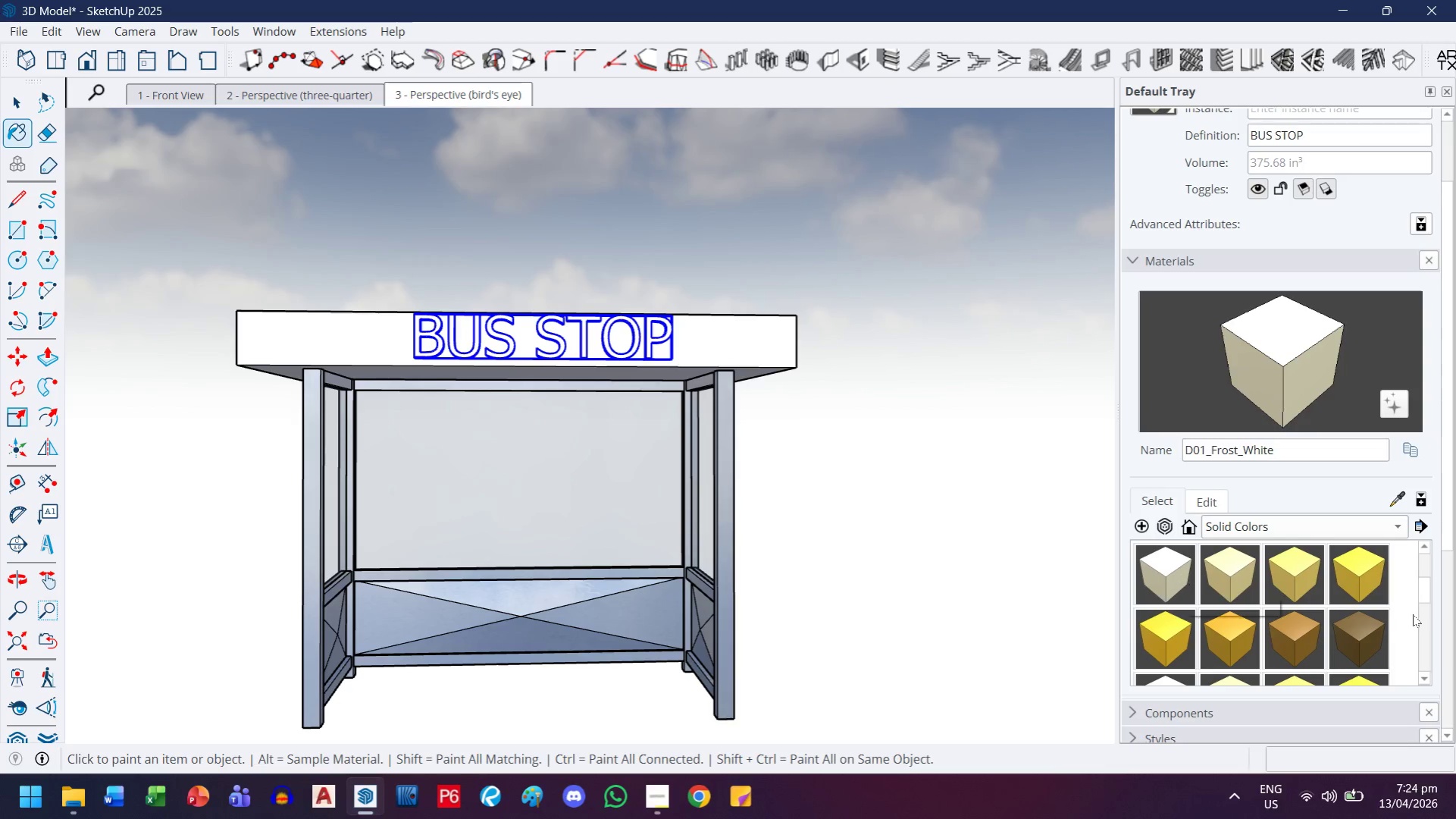 
left_click([1170, 571])
 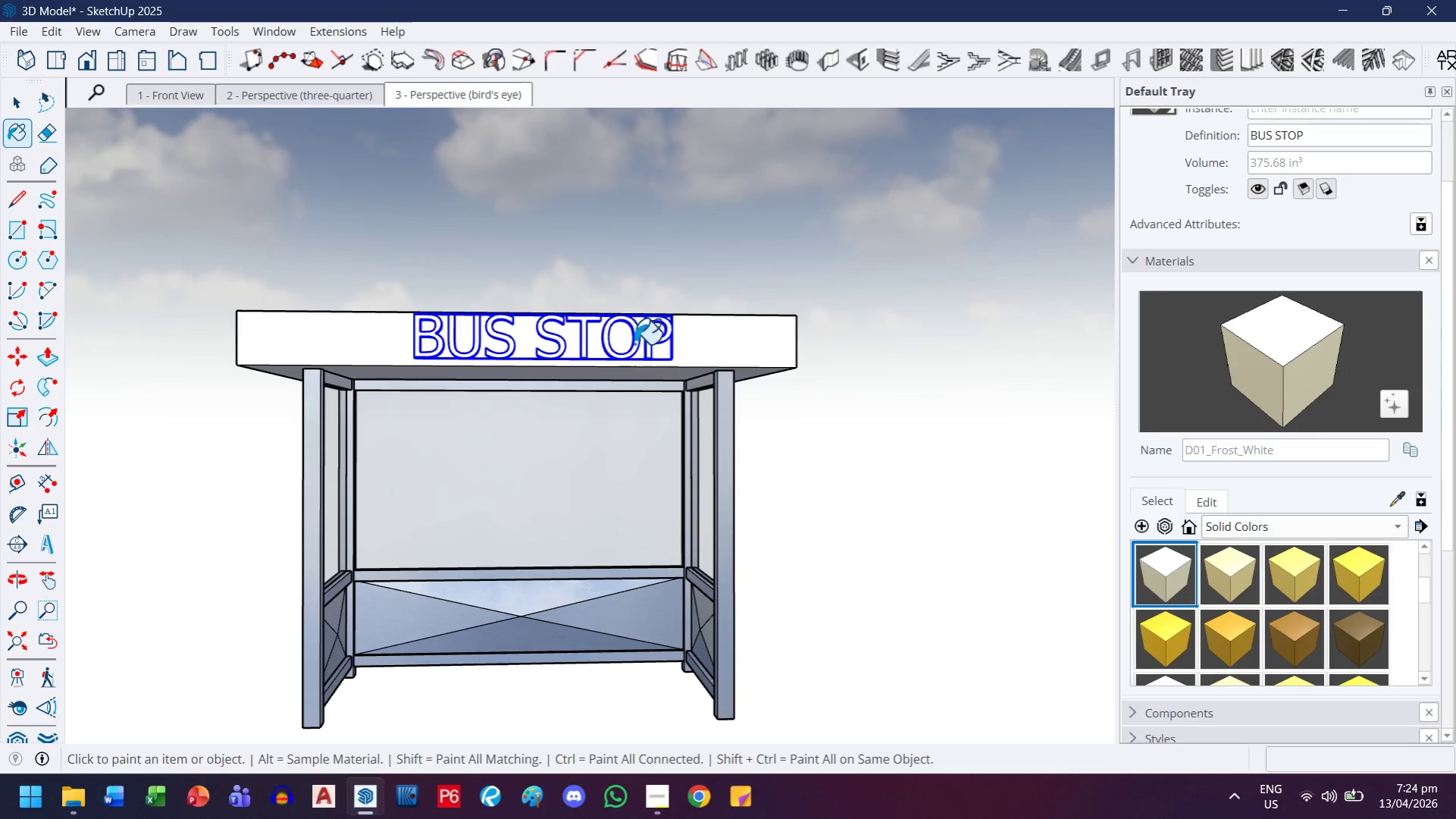 
scroll: coordinate [645, 329], scroll_direction: up, amount: 3.0
 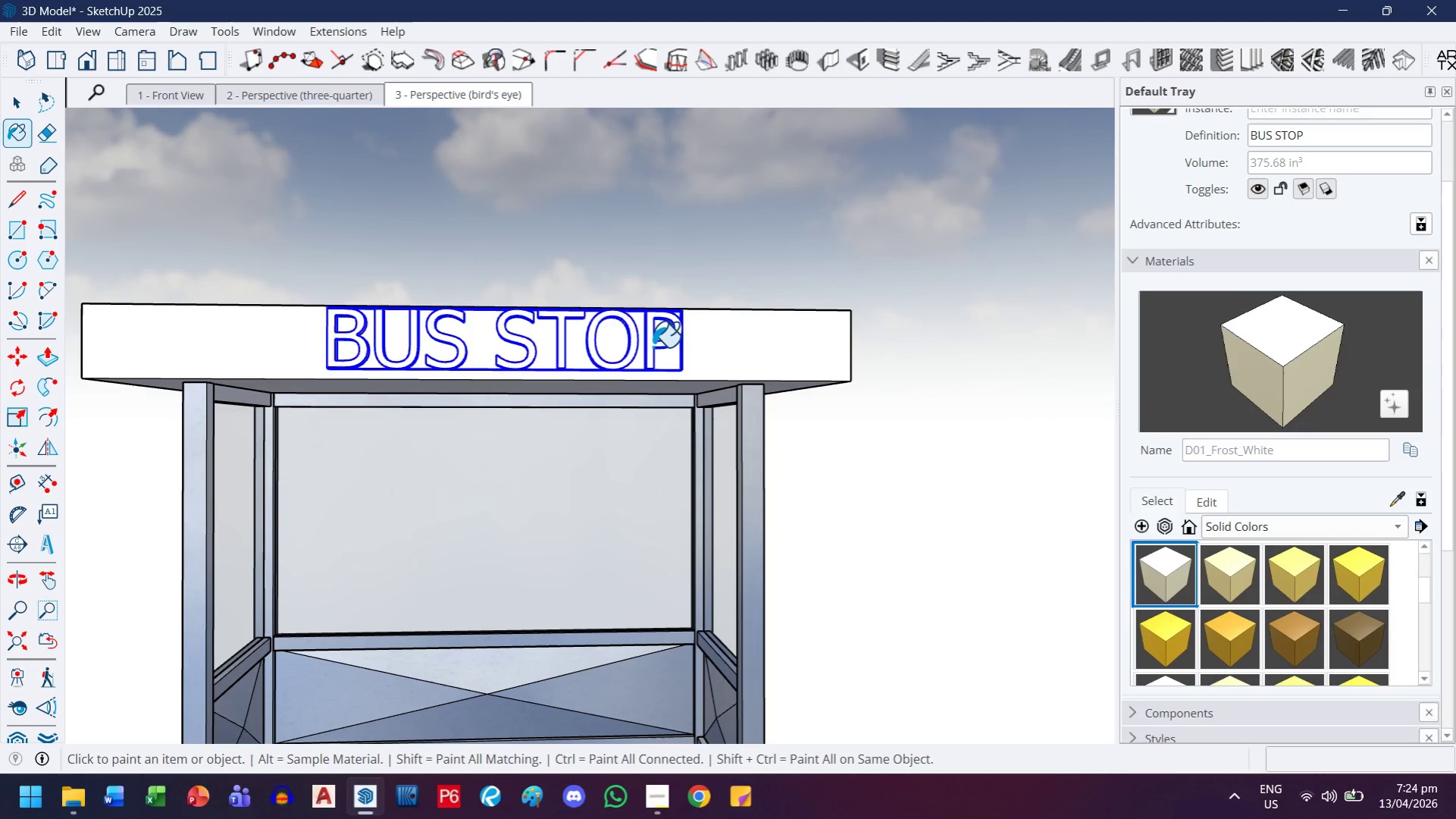 
left_click([653, 347])
 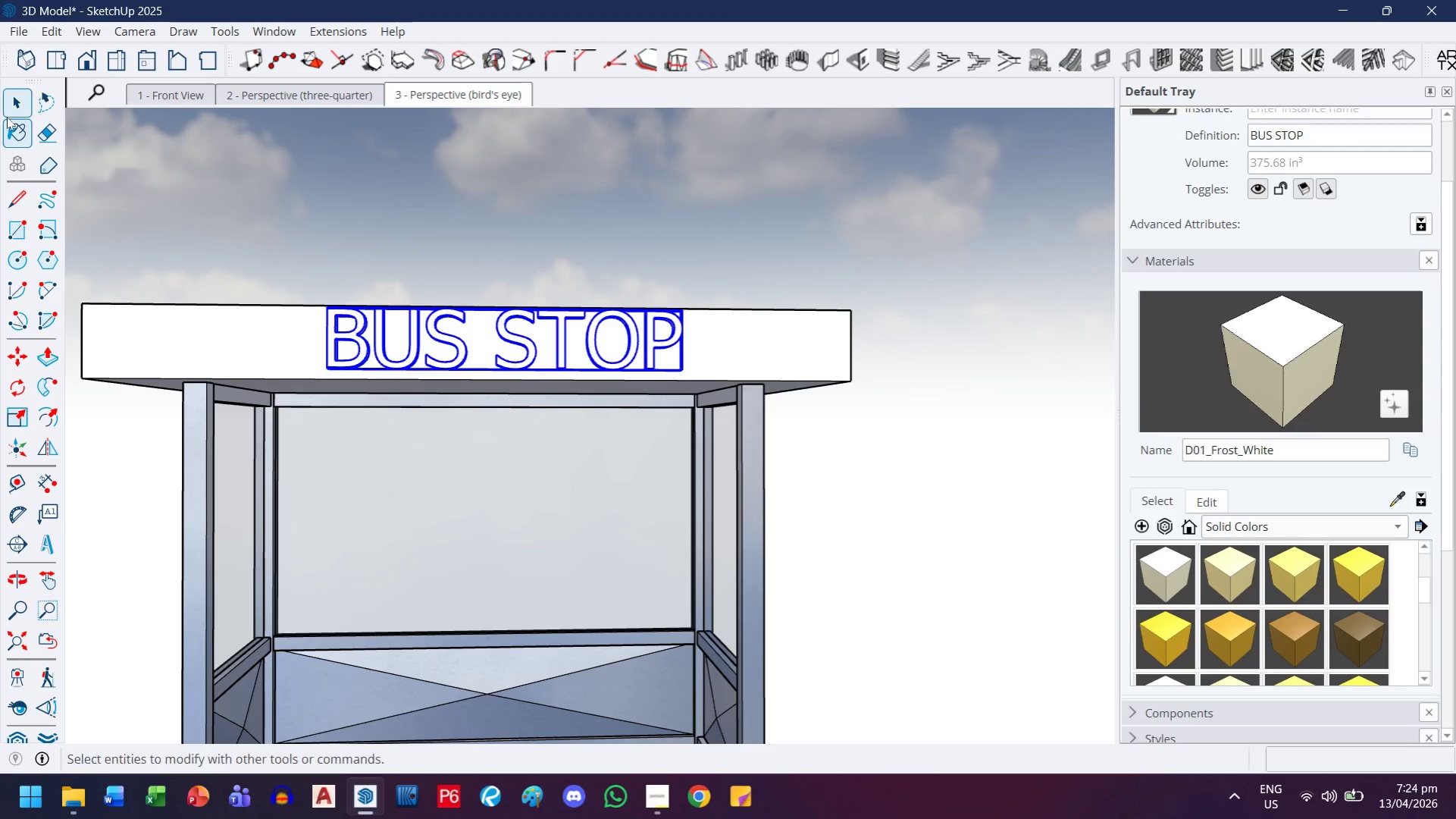 
left_click([8, 110])
 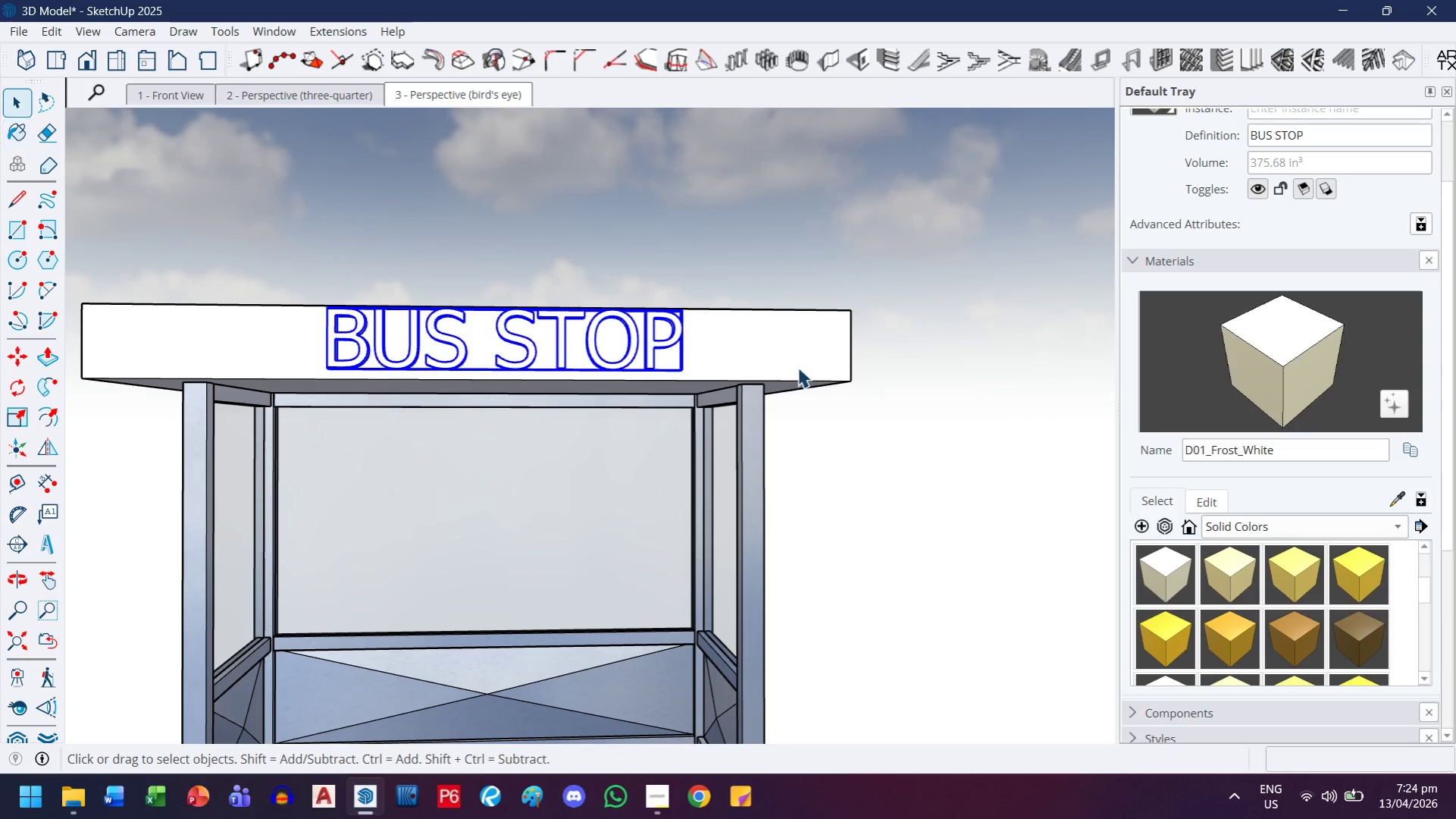 
scroll: coordinate [699, 316], scroll_direction: up, amount: 4.0
 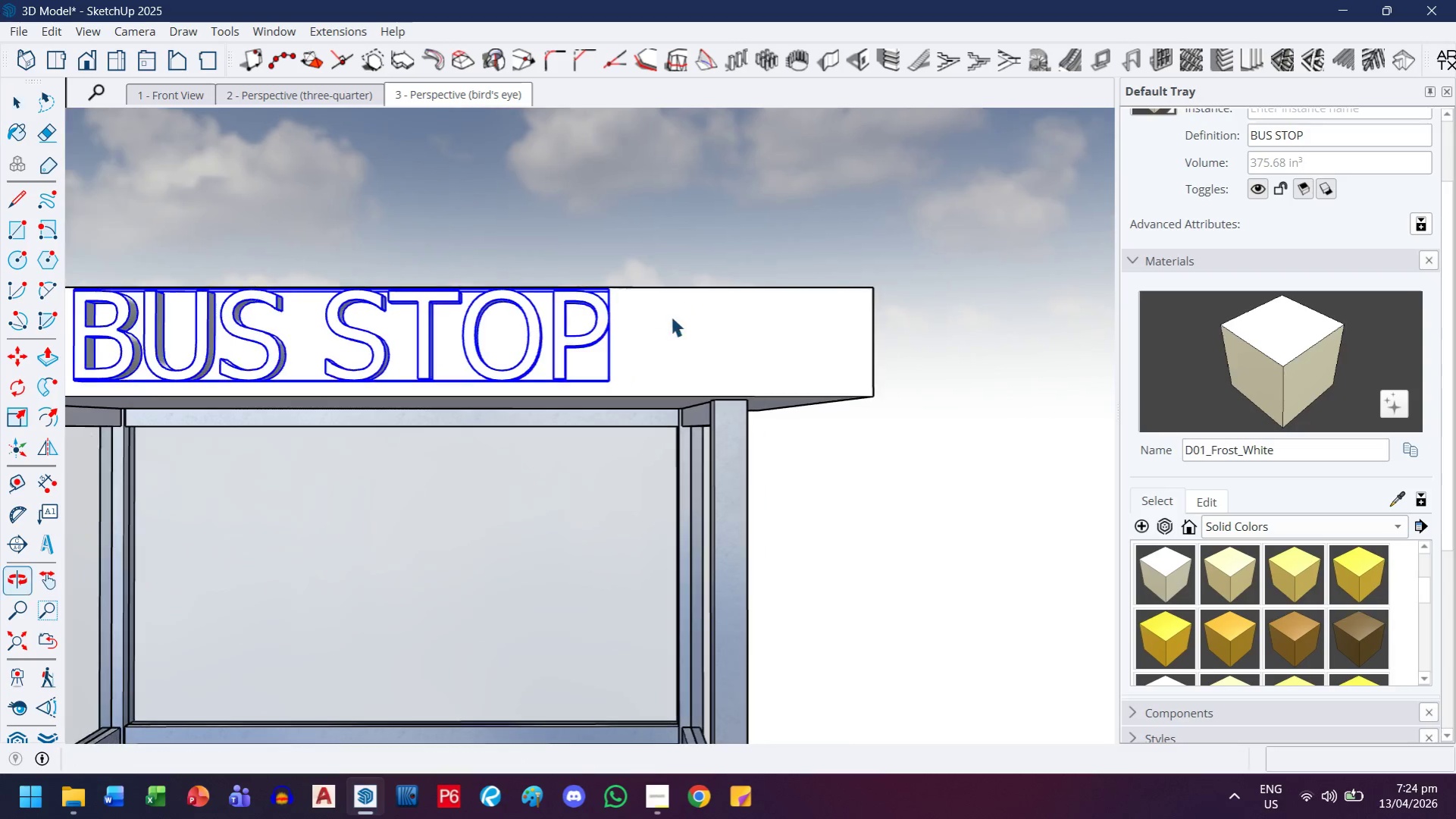 
key(M)
 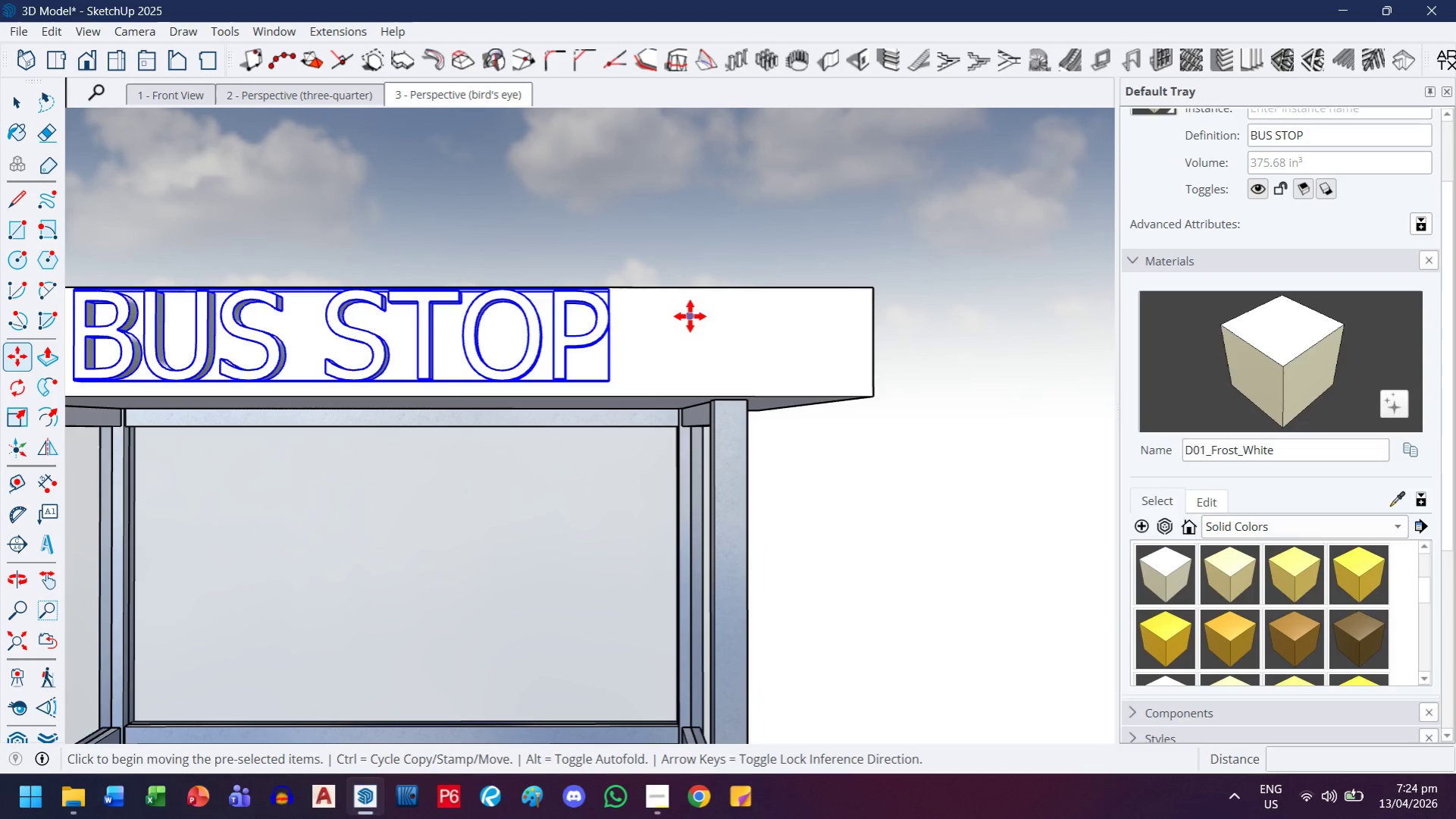 
left_click([690, 316])
 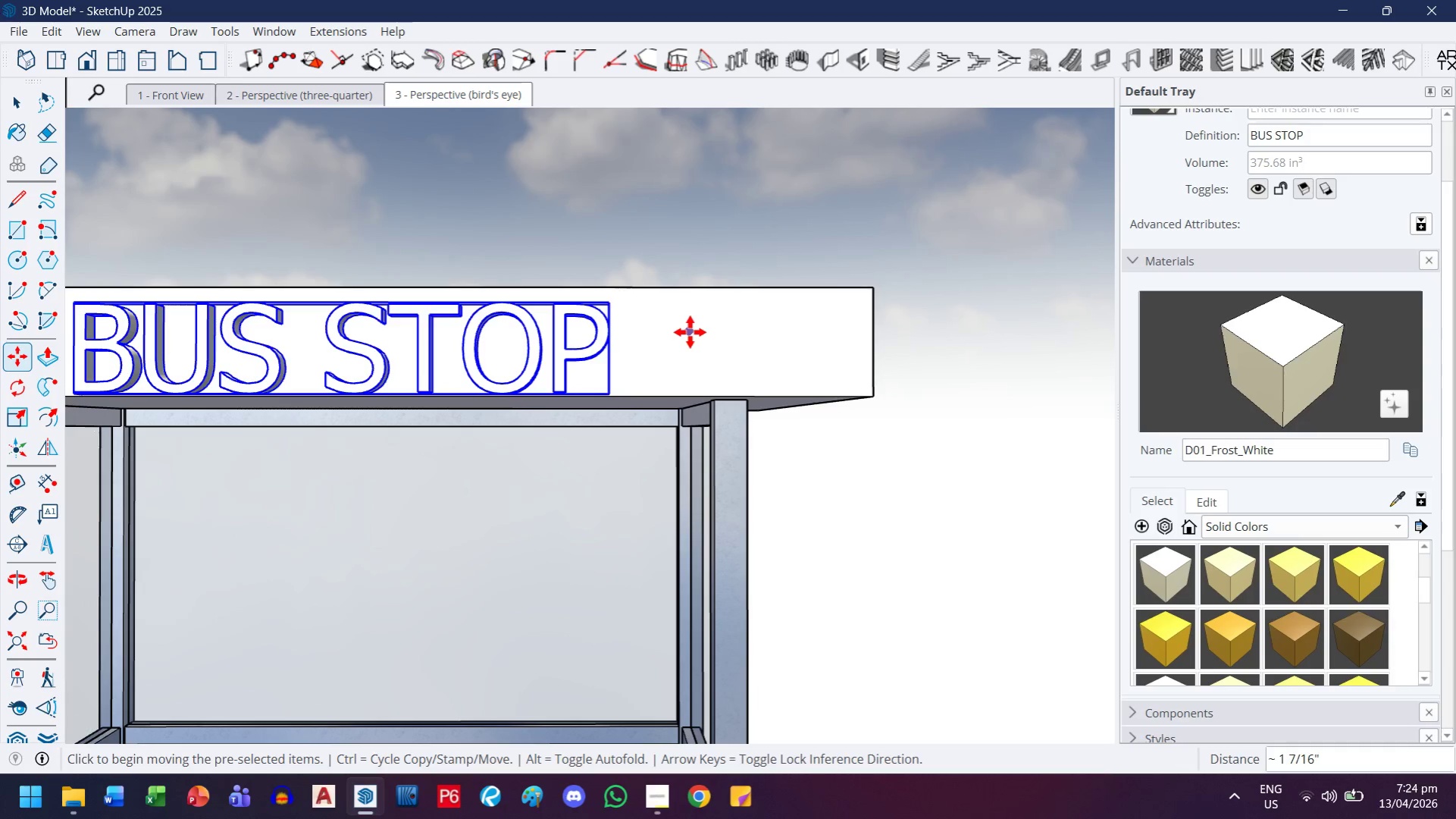 
left_click([690, 332])
 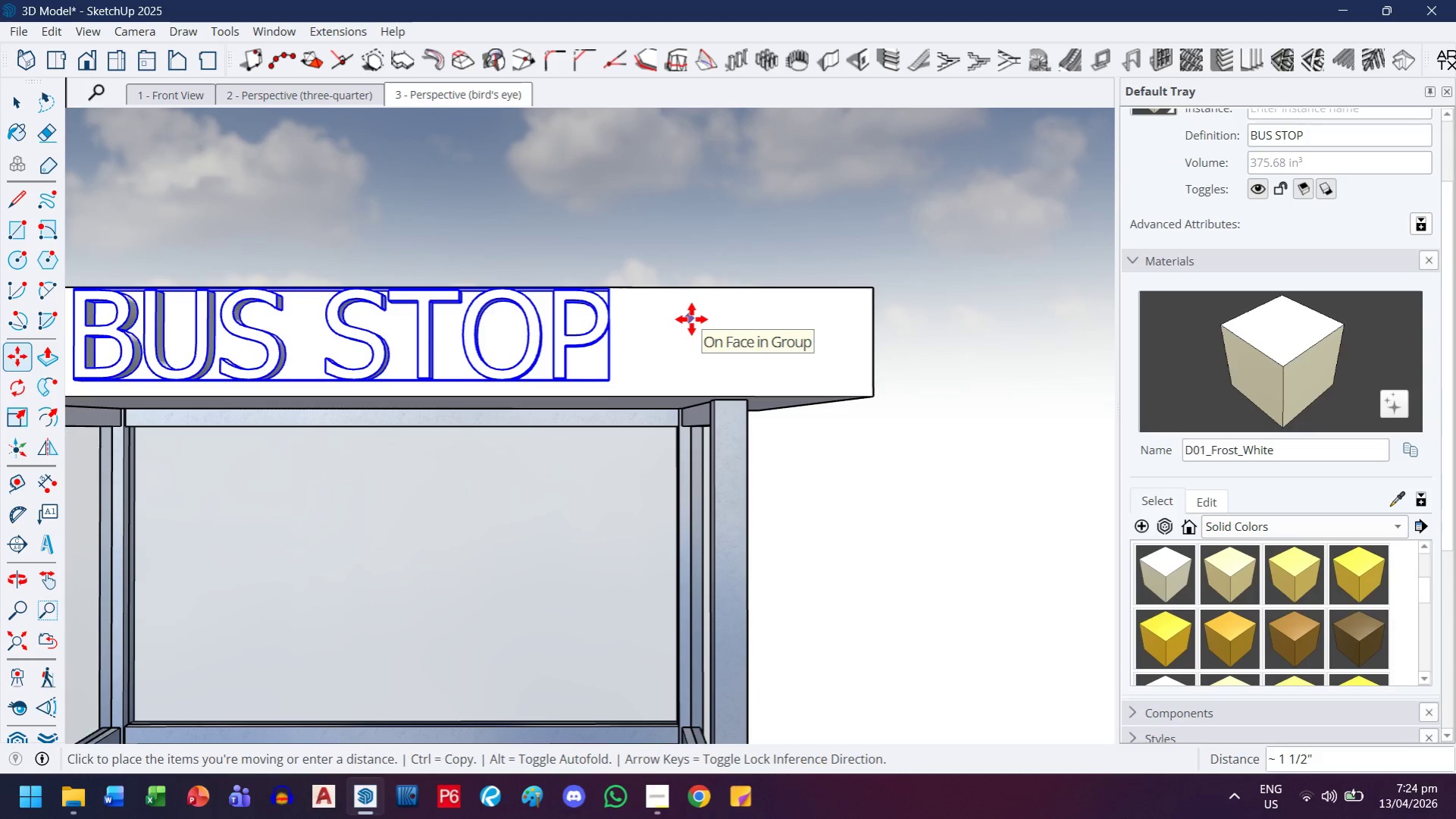 
key(ArrowUp)
 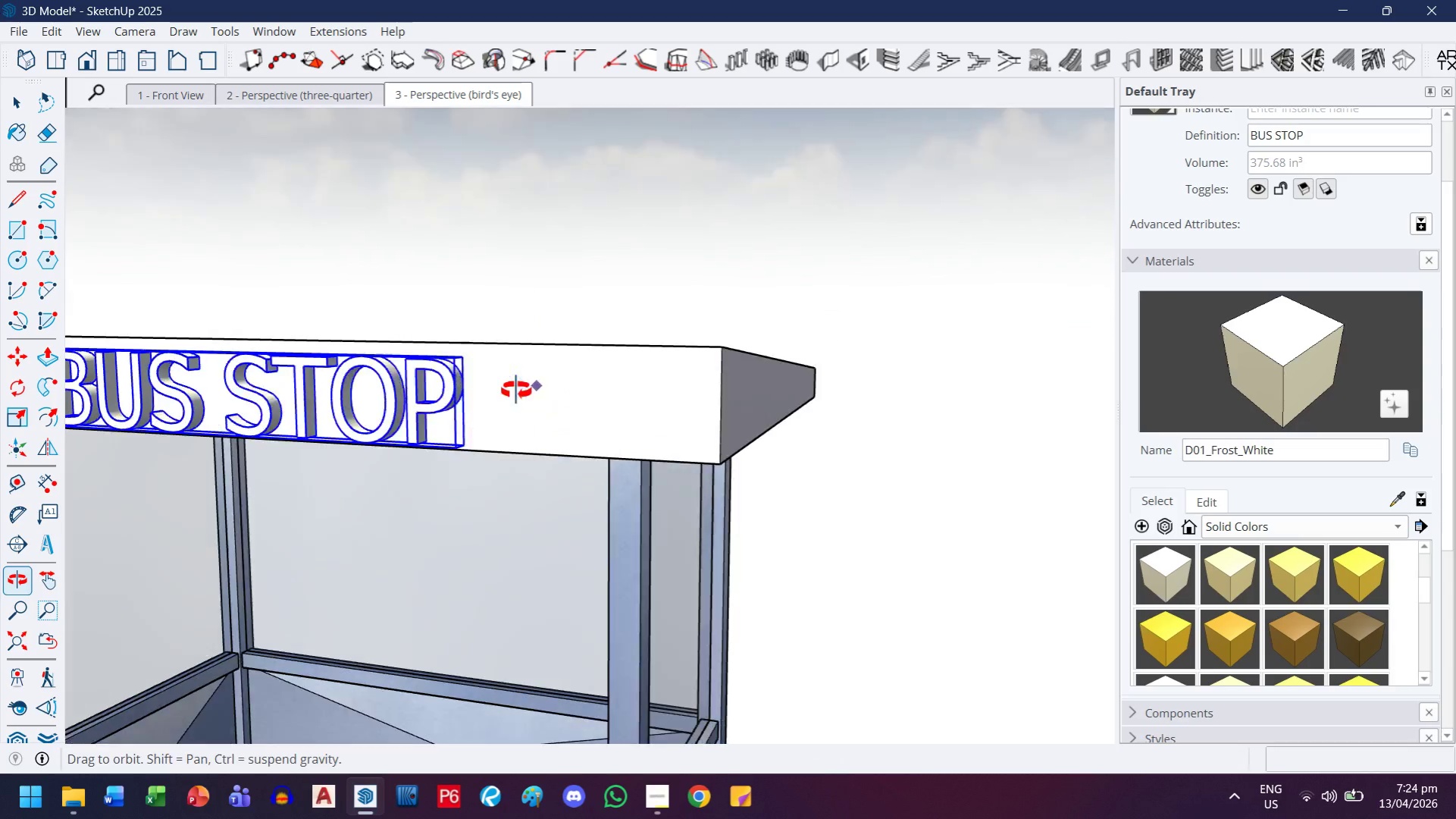 
scroll: coordinate [537, 382], scroll_direction: up, amount: 2.0
 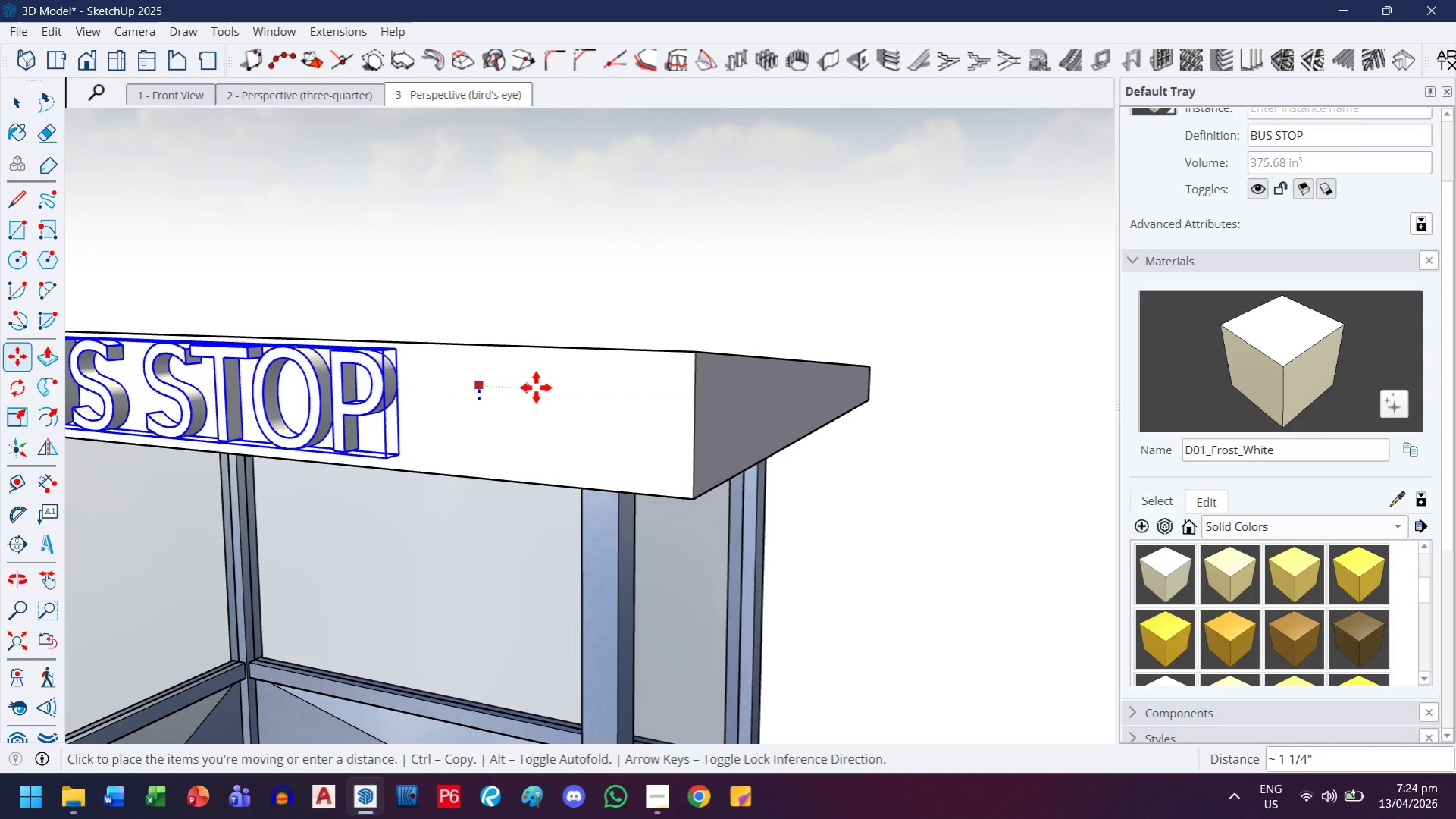 
left_click([535, 388])
 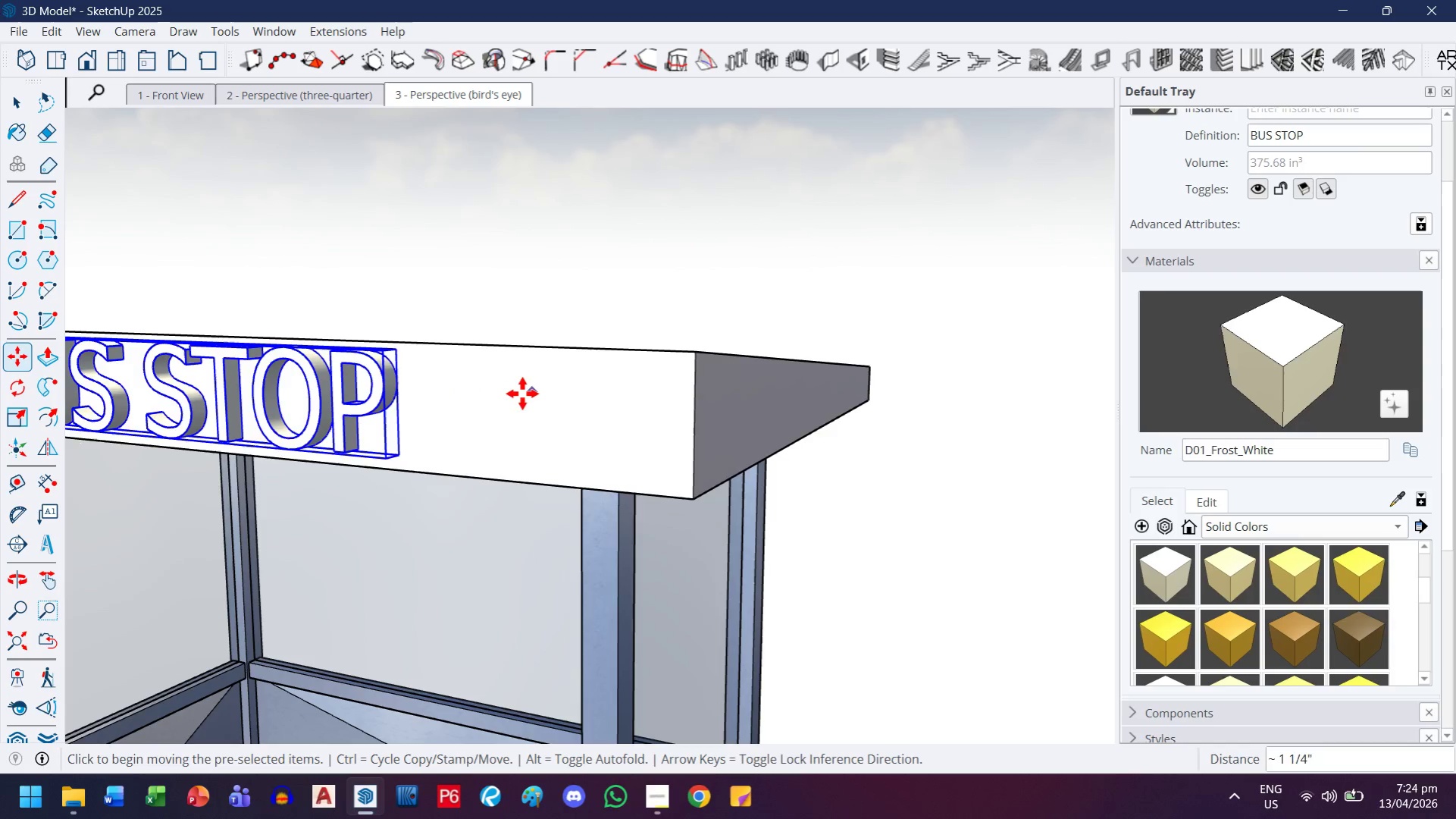 
scroll: coordinate [540, 385], scroll_direction: down, amount: 10.0
 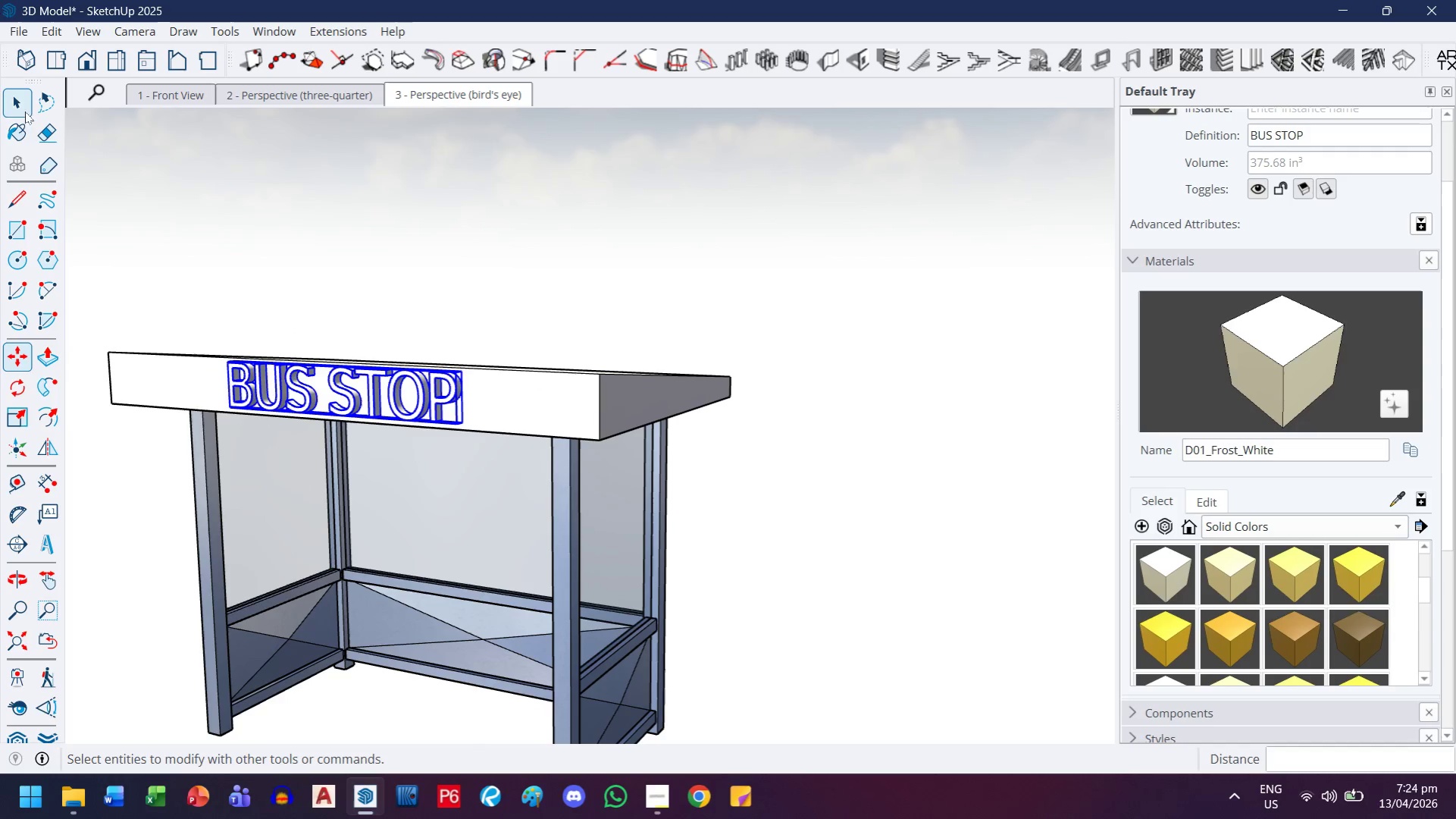 
left_click([22, 110])
 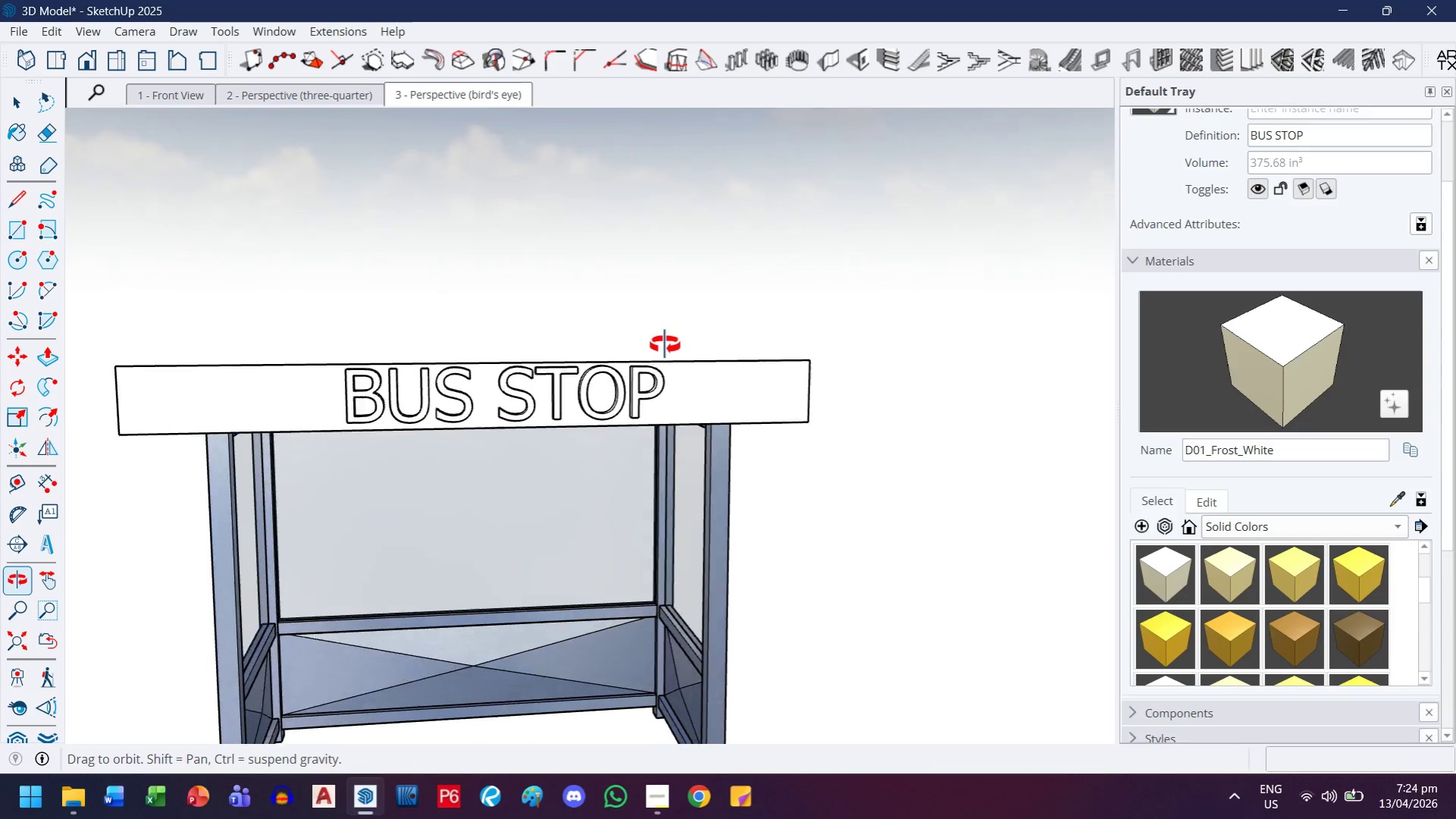 
scroll: coordinate [618, 364], scroll_direction: down, amount: 2.0
 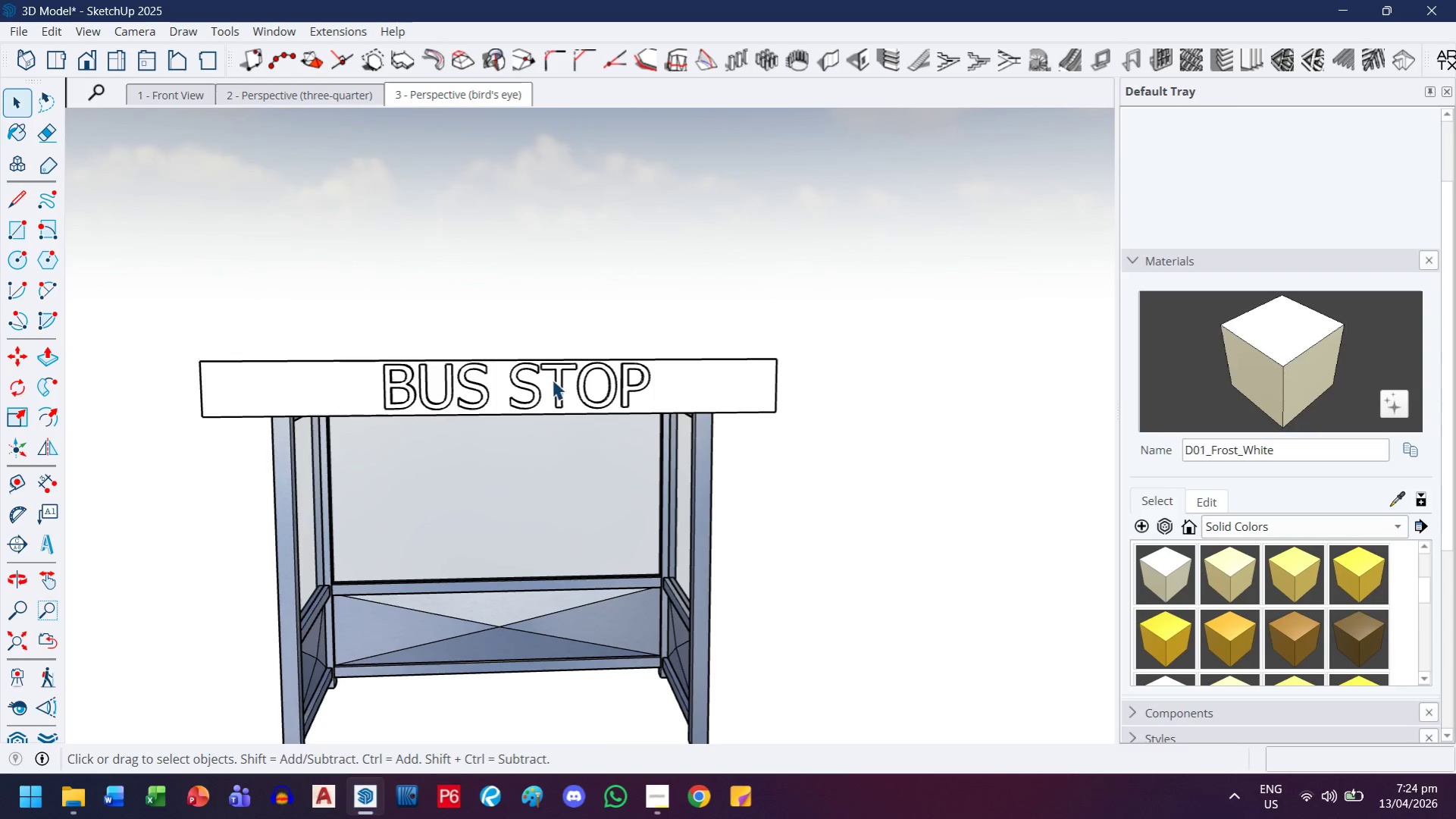 
key(T)
 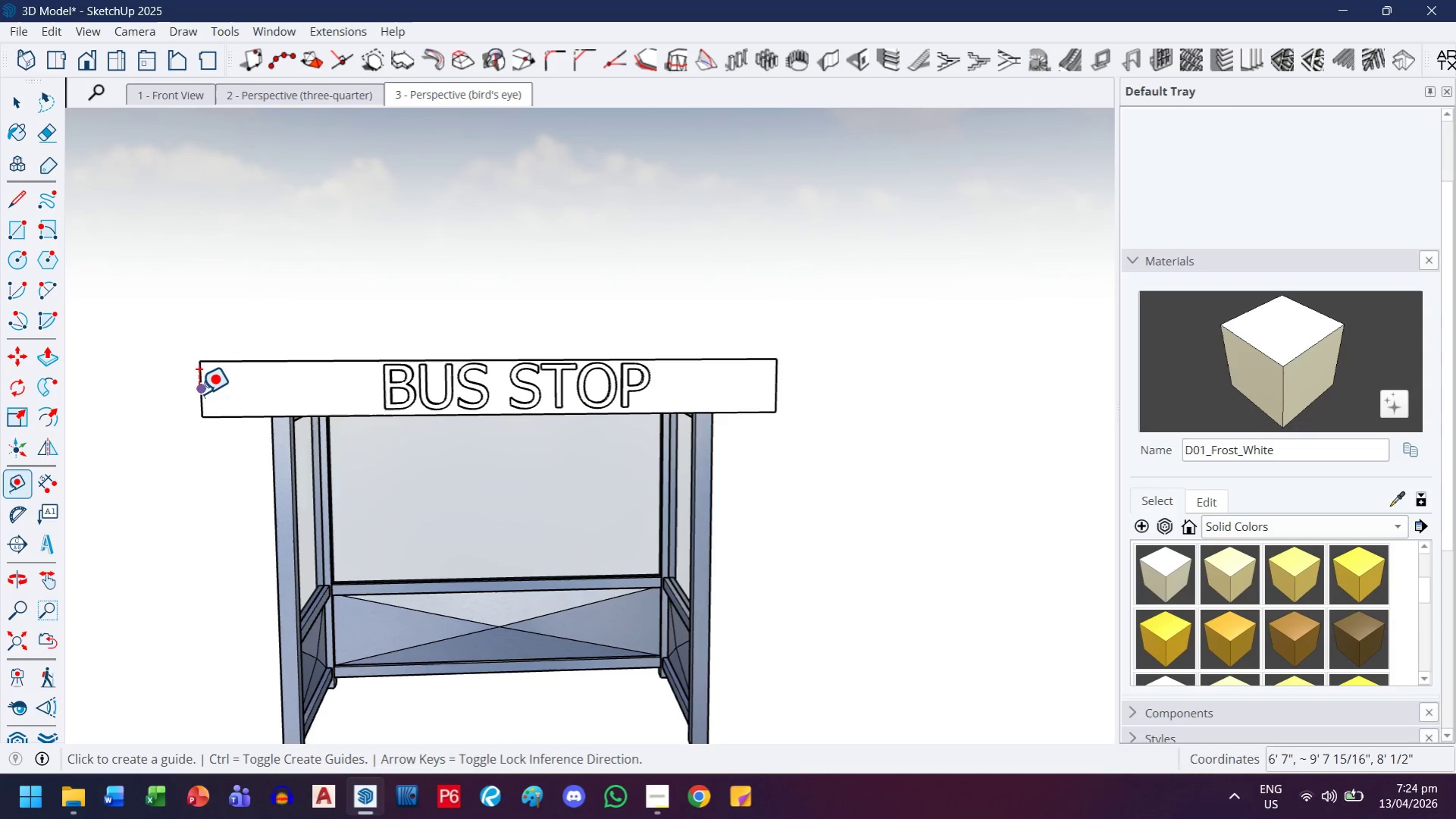 
left_click([198, 394])
 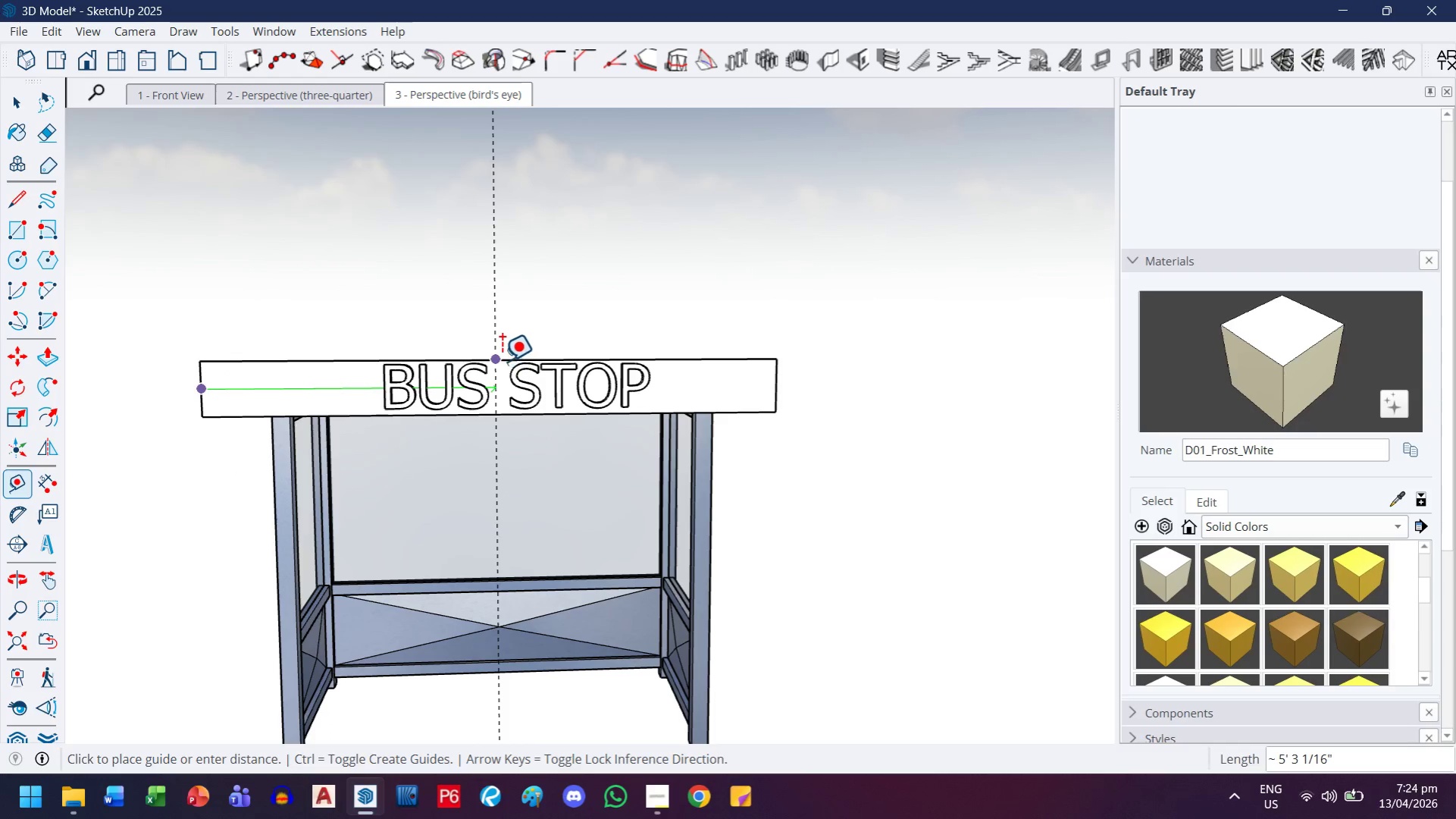 
left_click([501, 361])
 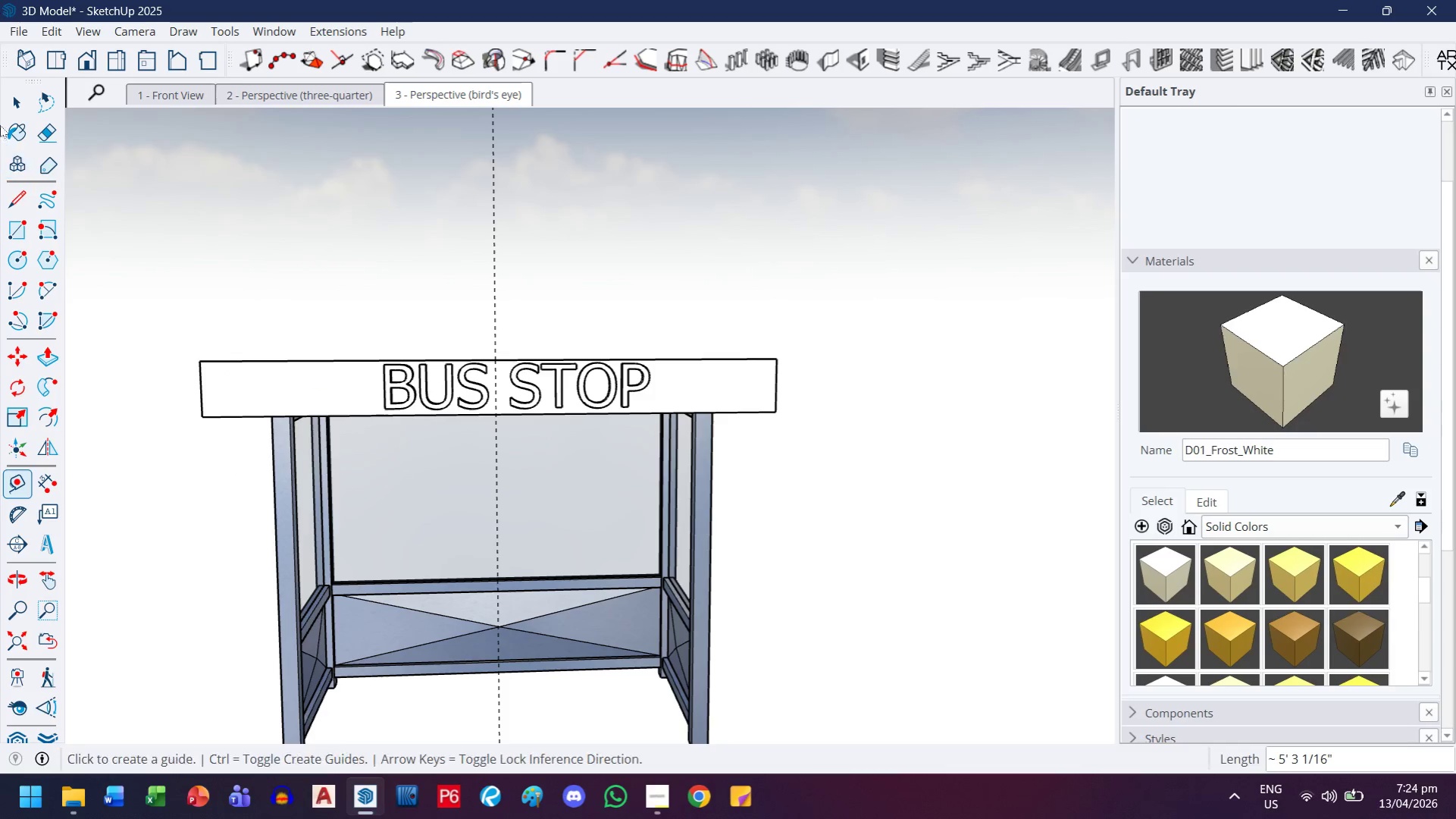 
left_click([8, 105])
 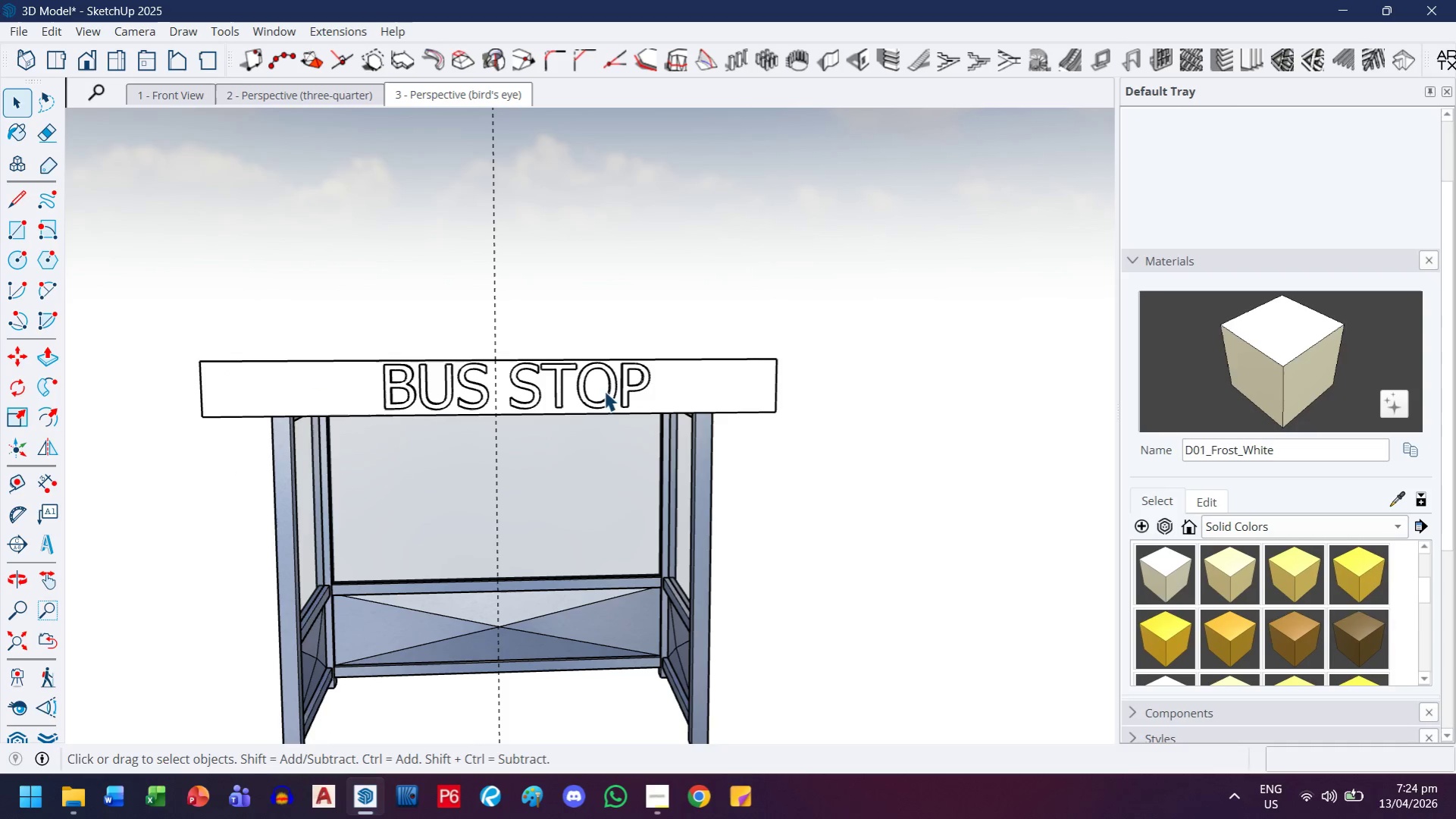 
left_click([609, 398])
 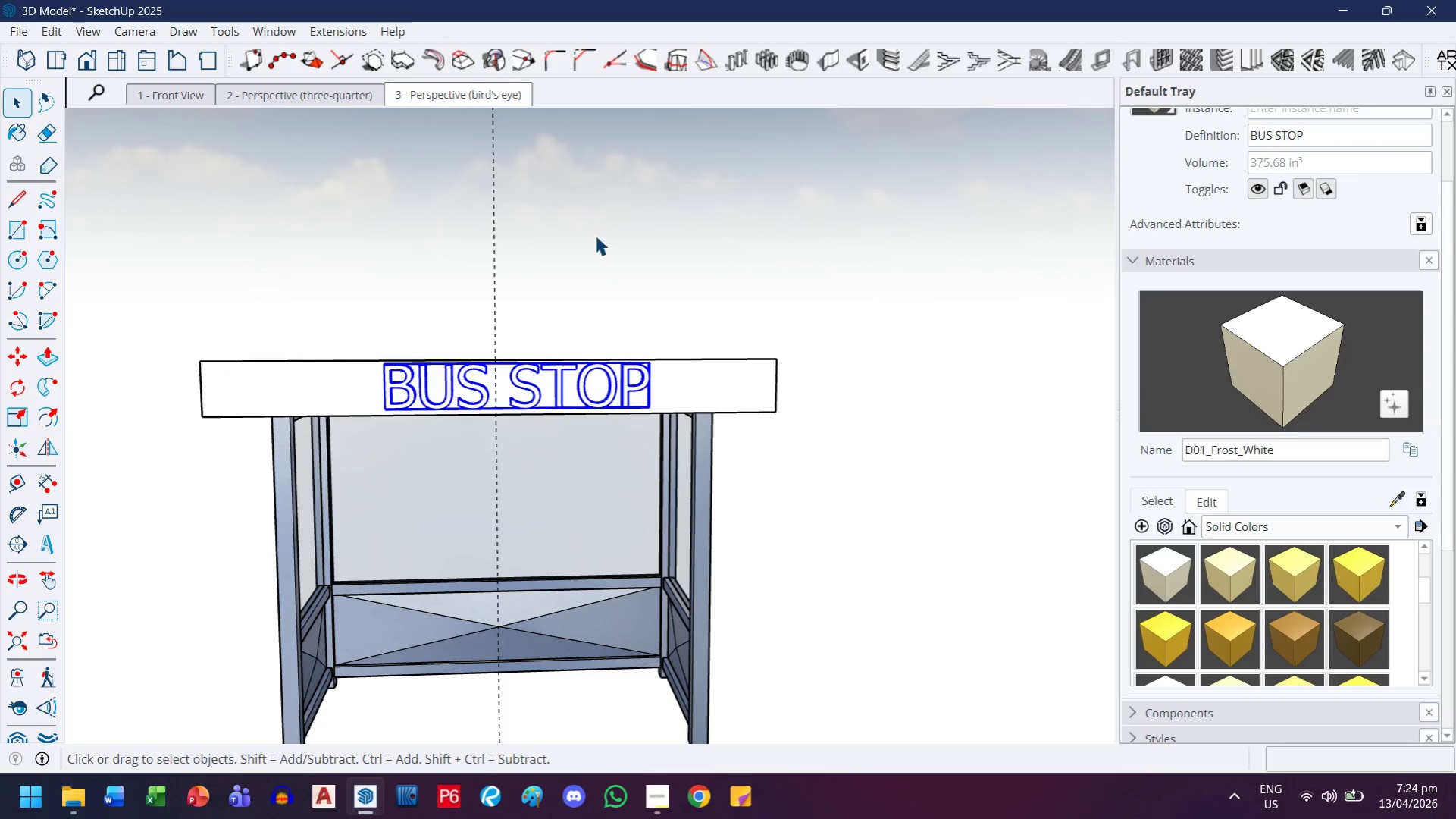 
key(M)
 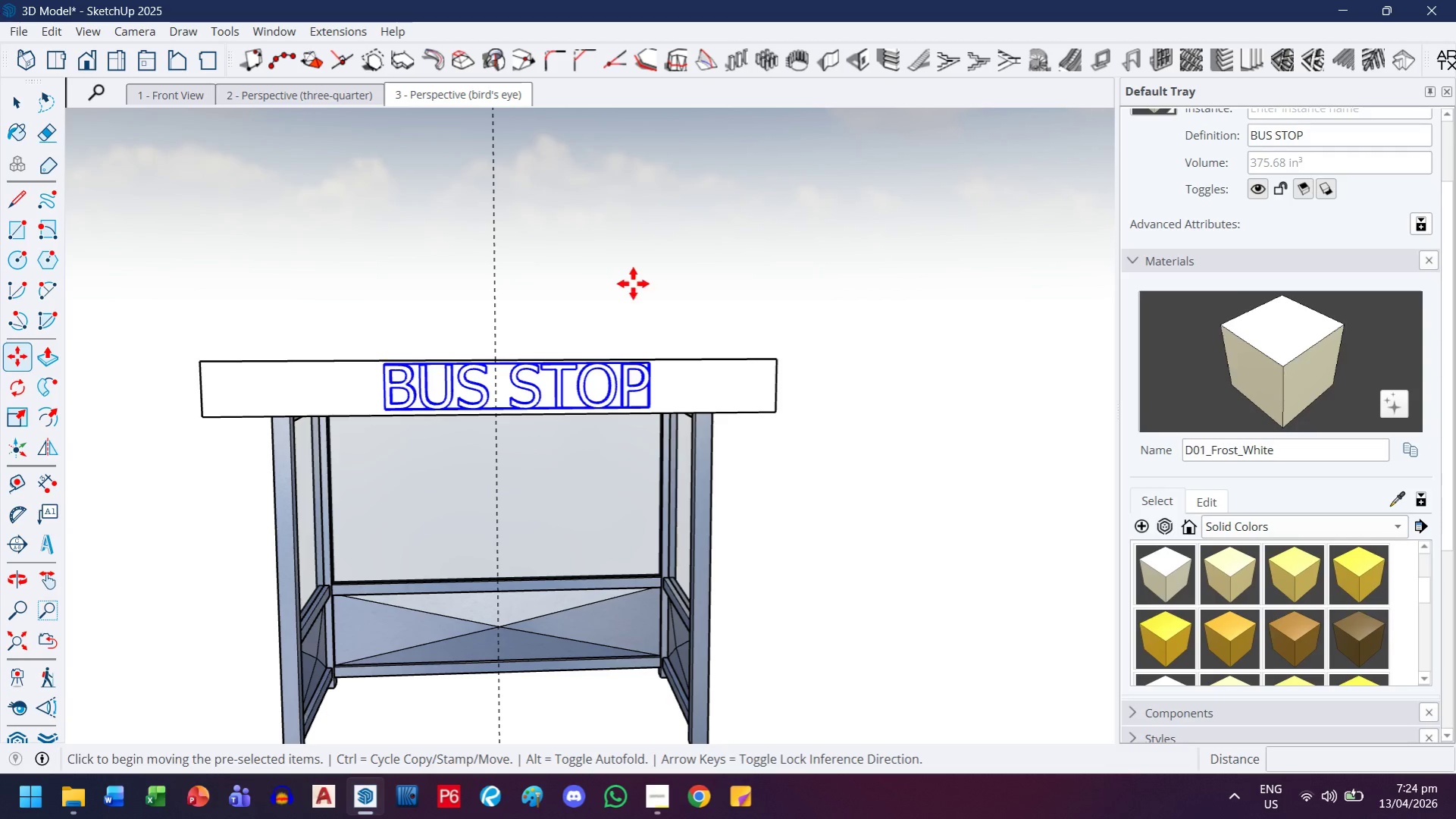 
left_click([633, 284])
 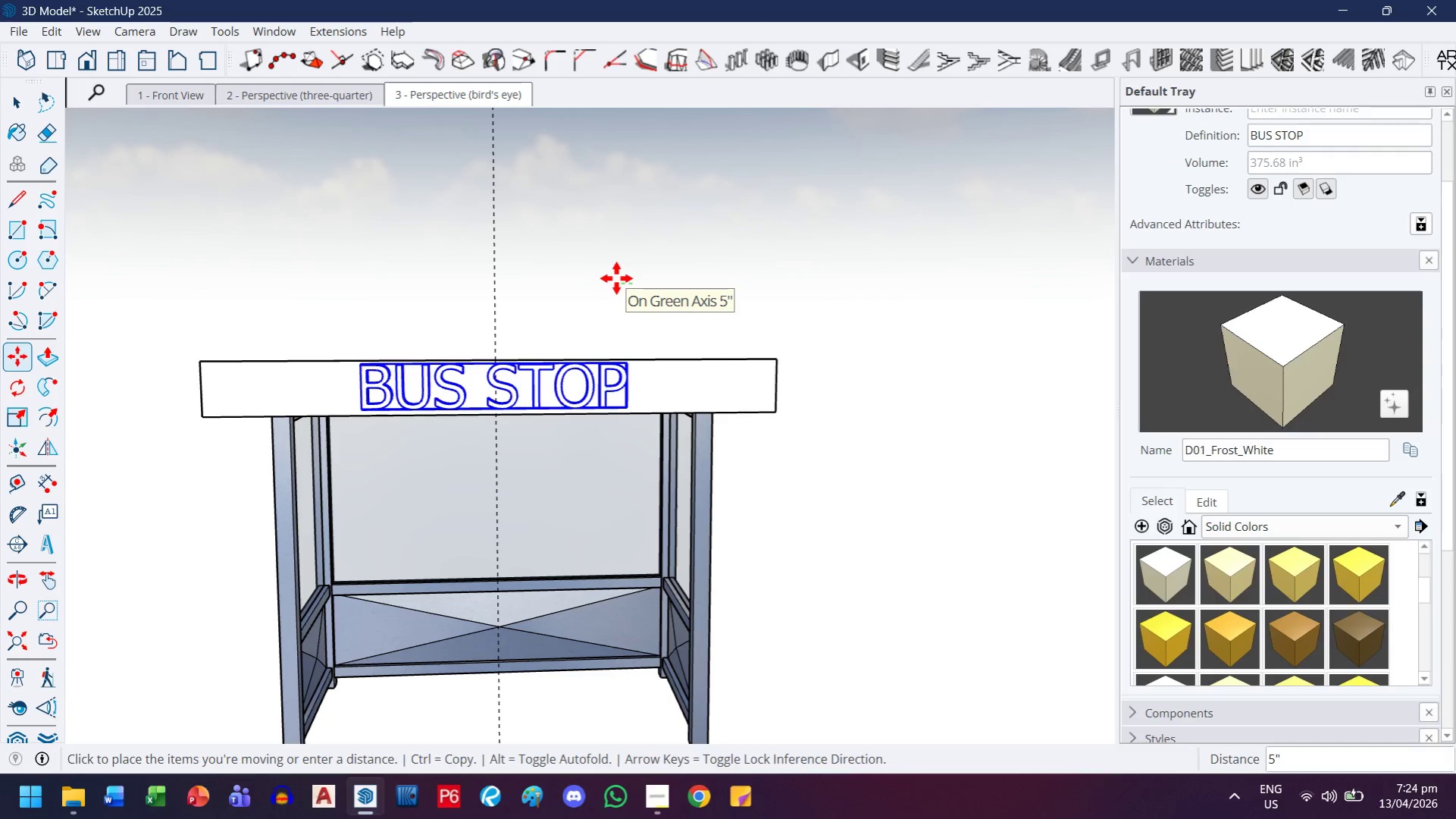 
left_click([616, 278])
 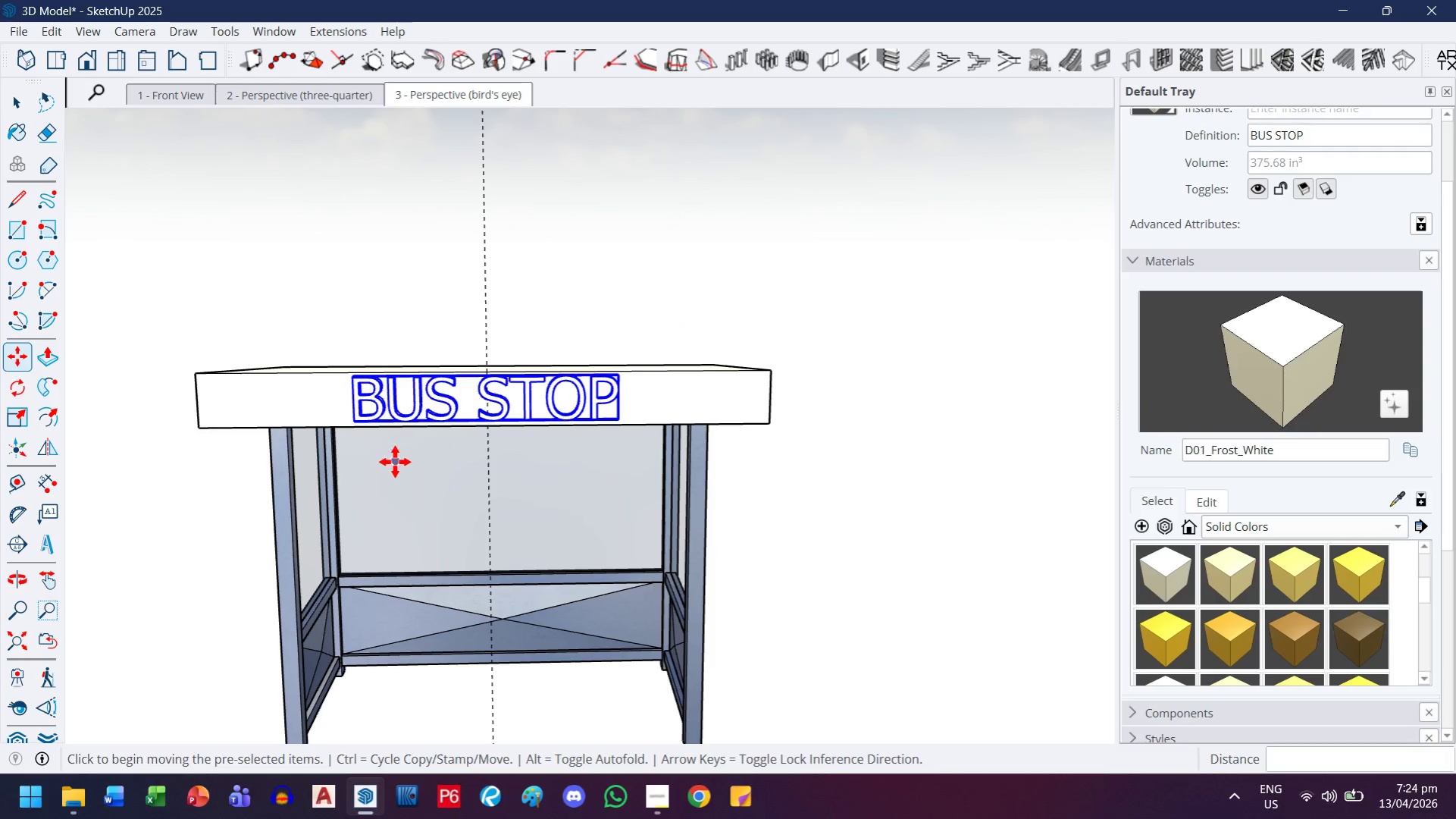 
key(T)
 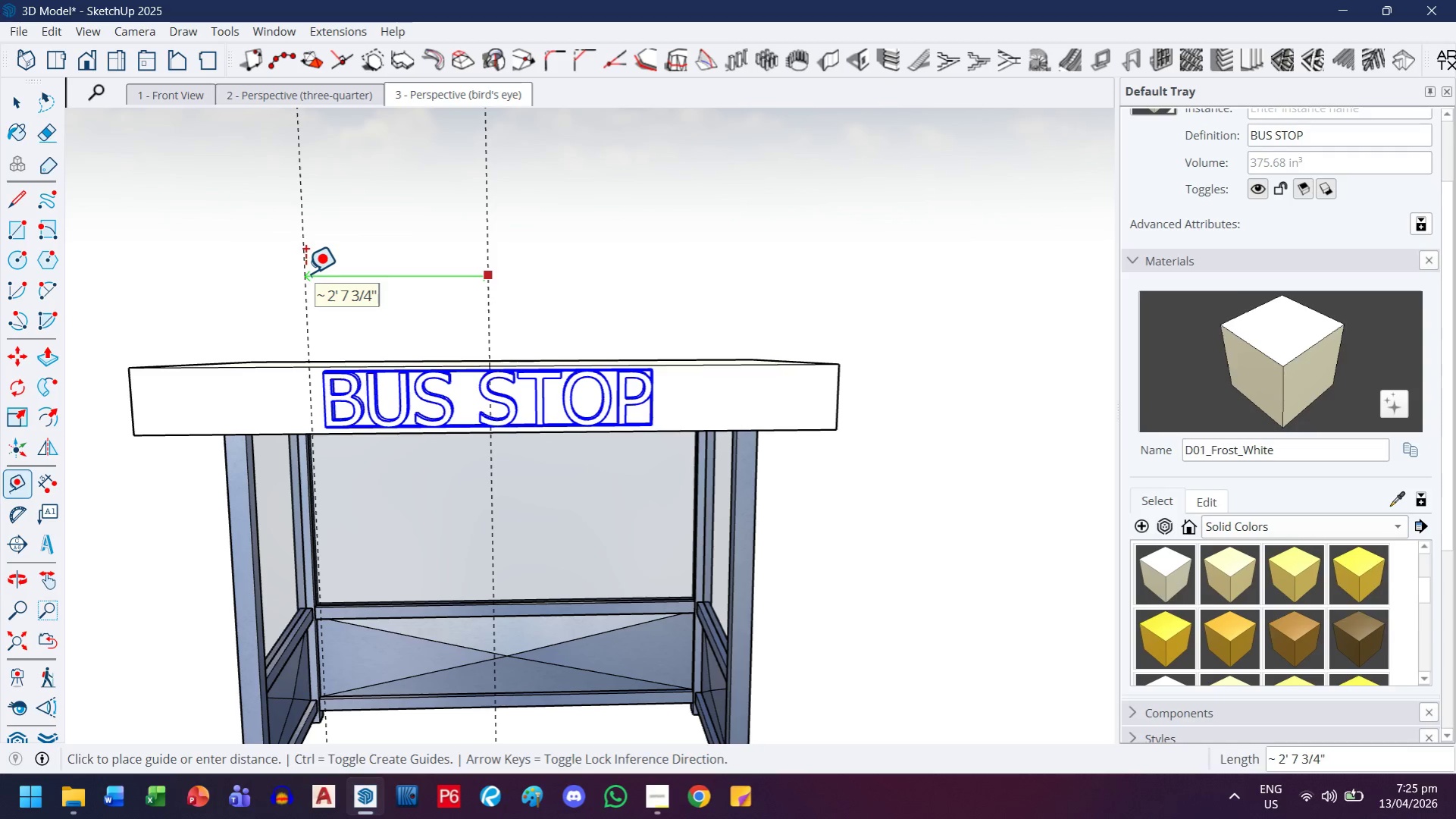 
scroll: coordinate [474, 397], scroll_direction: up, amount: 2.0
 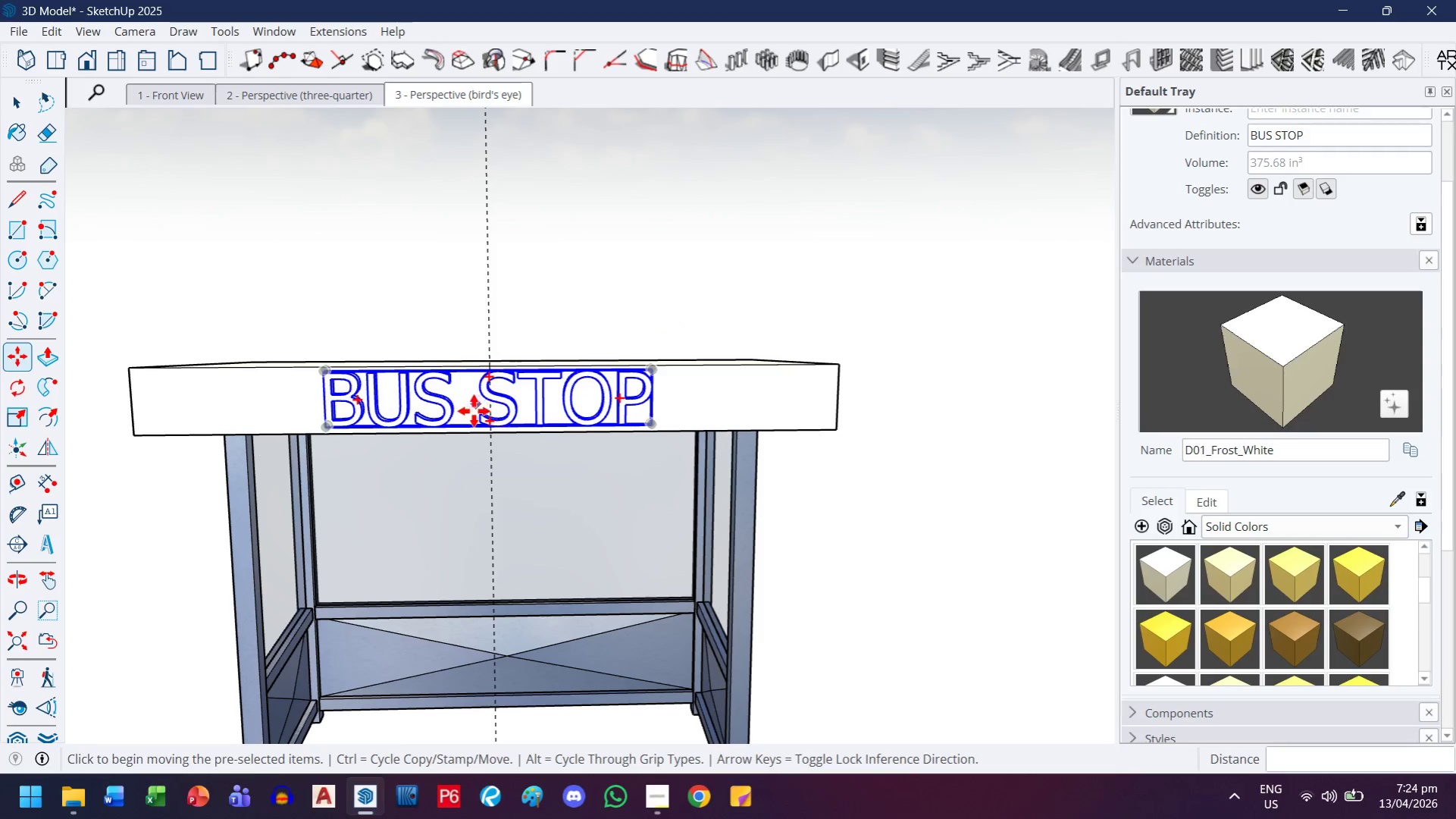 
wait(7.02)
 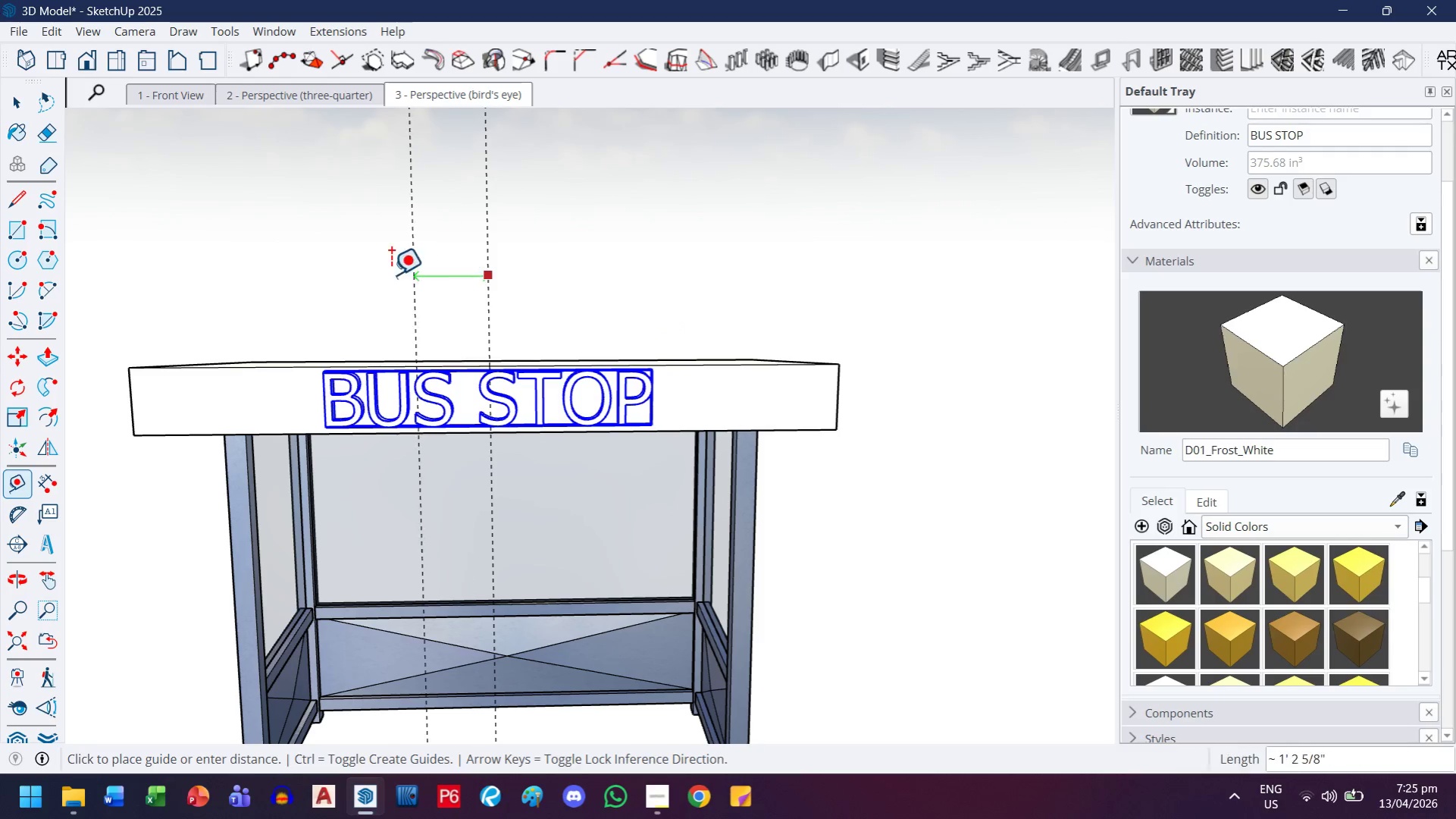 
key(2)
 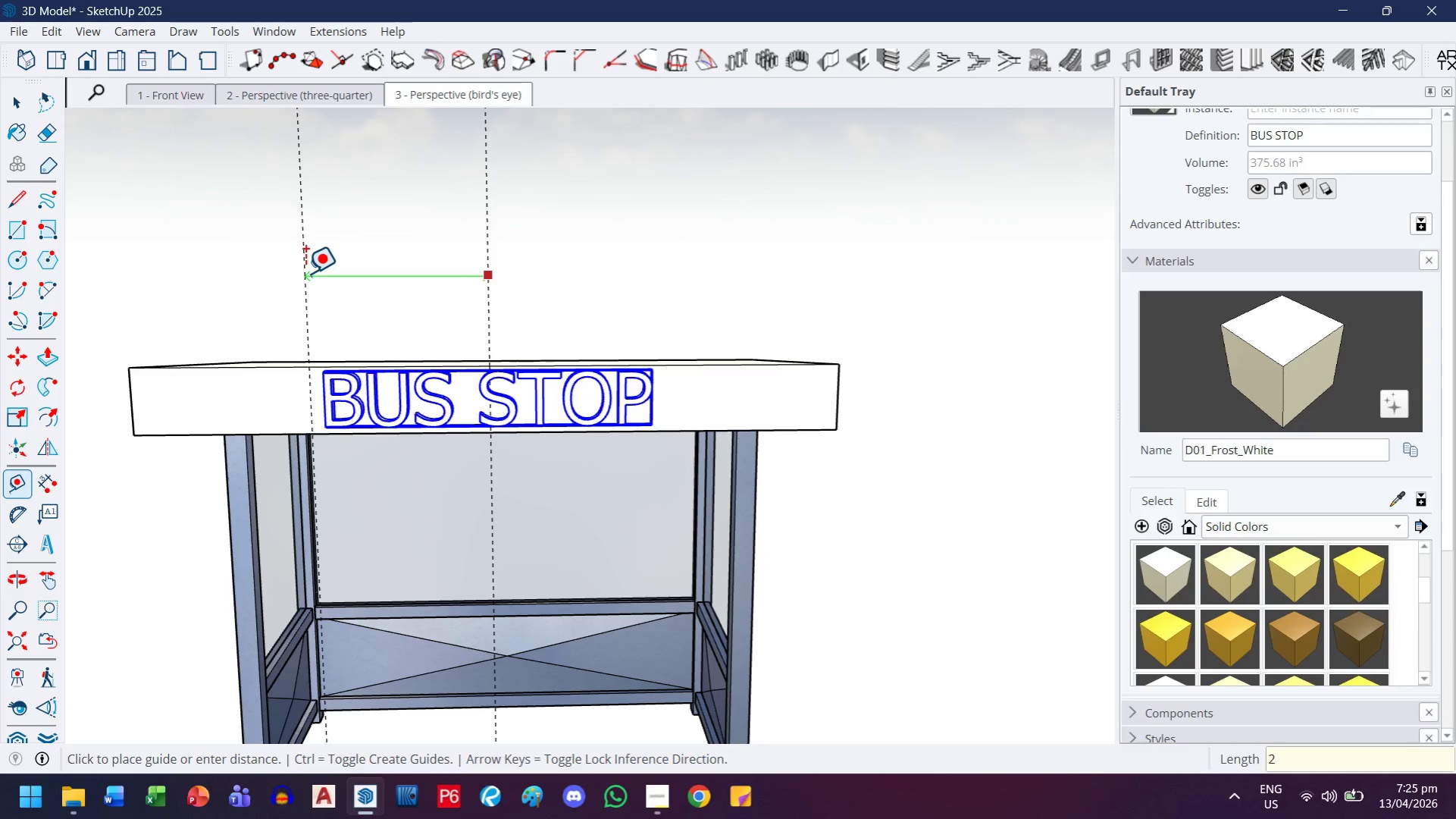 
key(Shift+ShiftRight)
 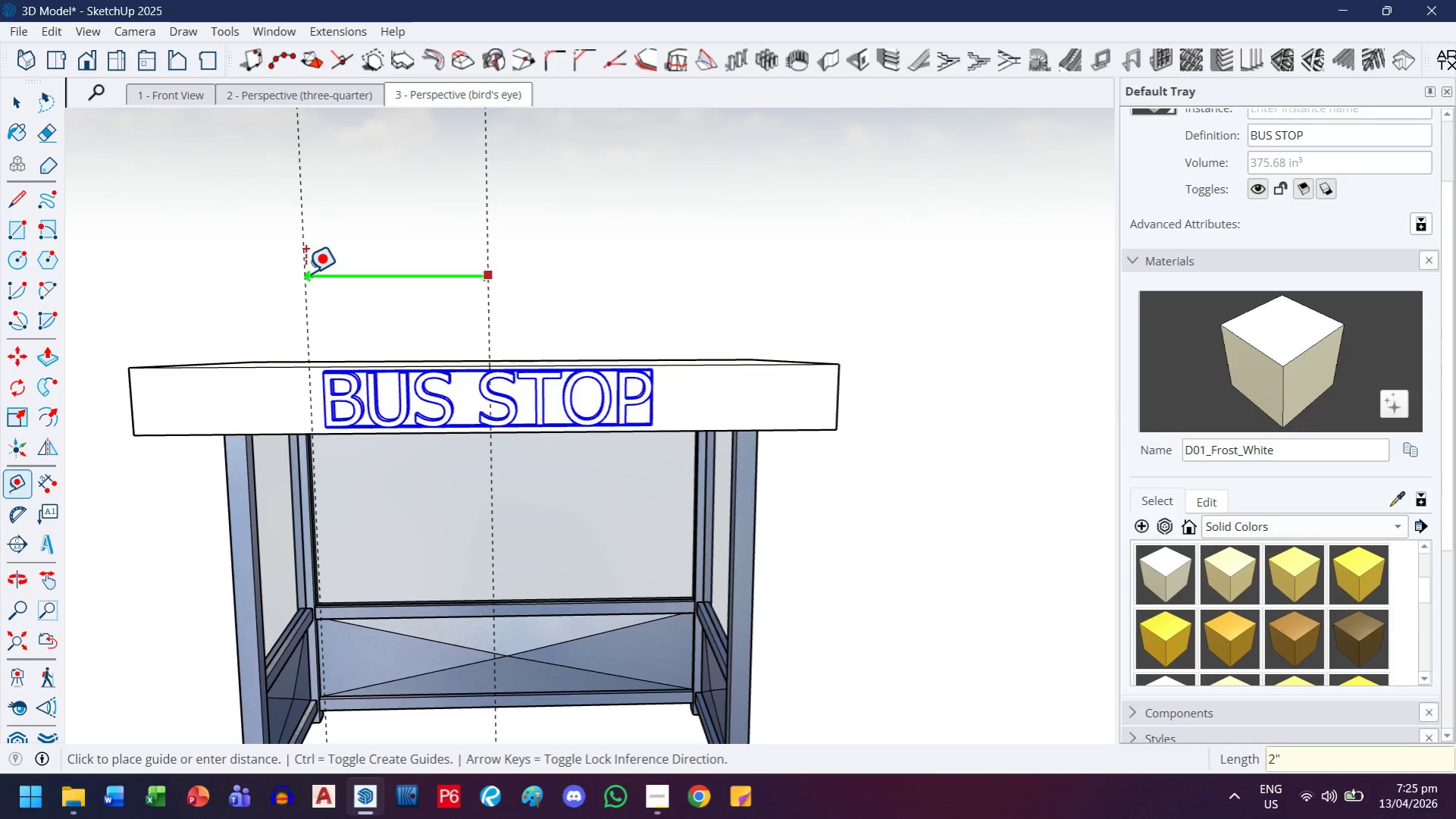 
key(Shift+Quote)
 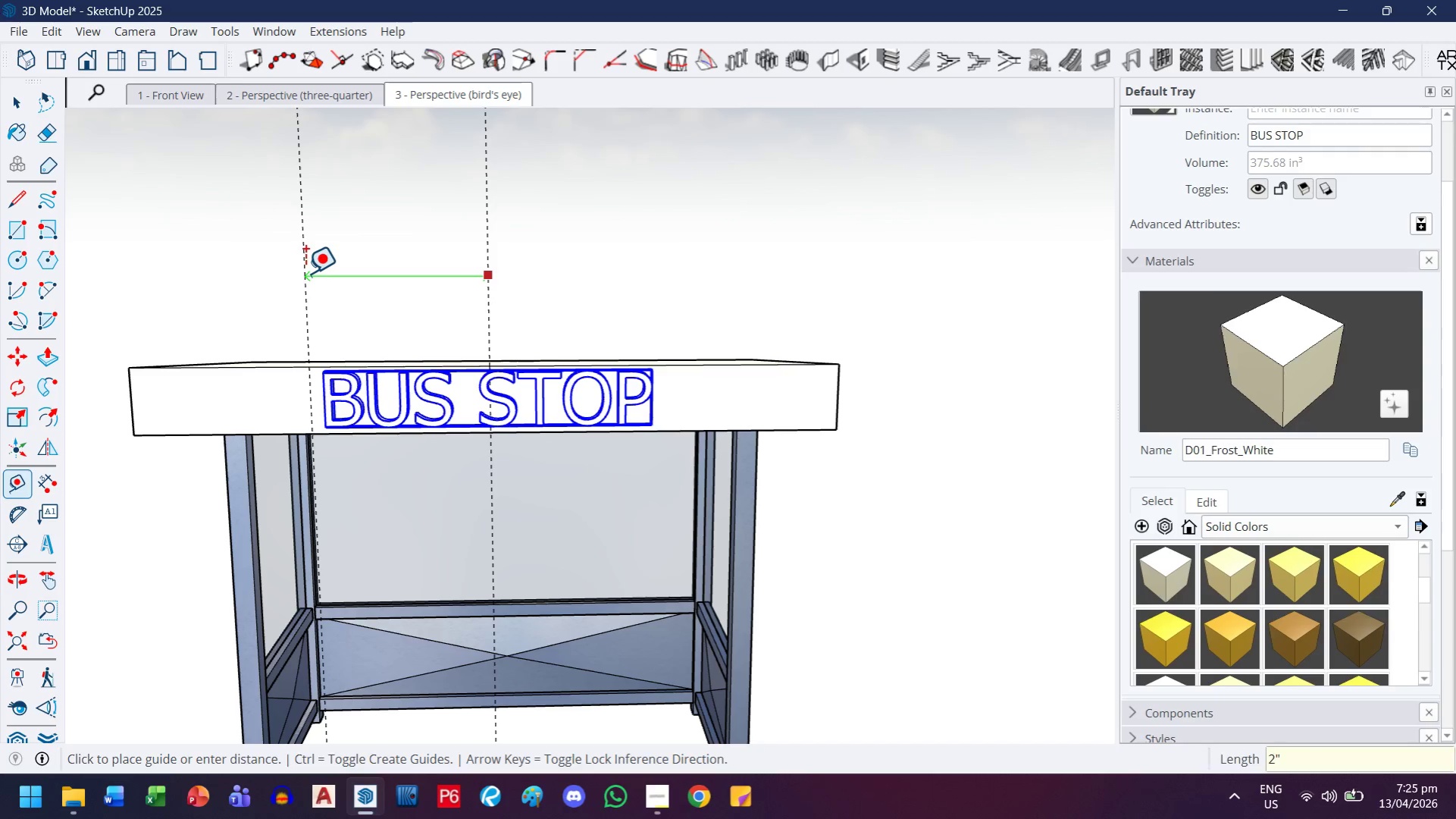 
key(8)
 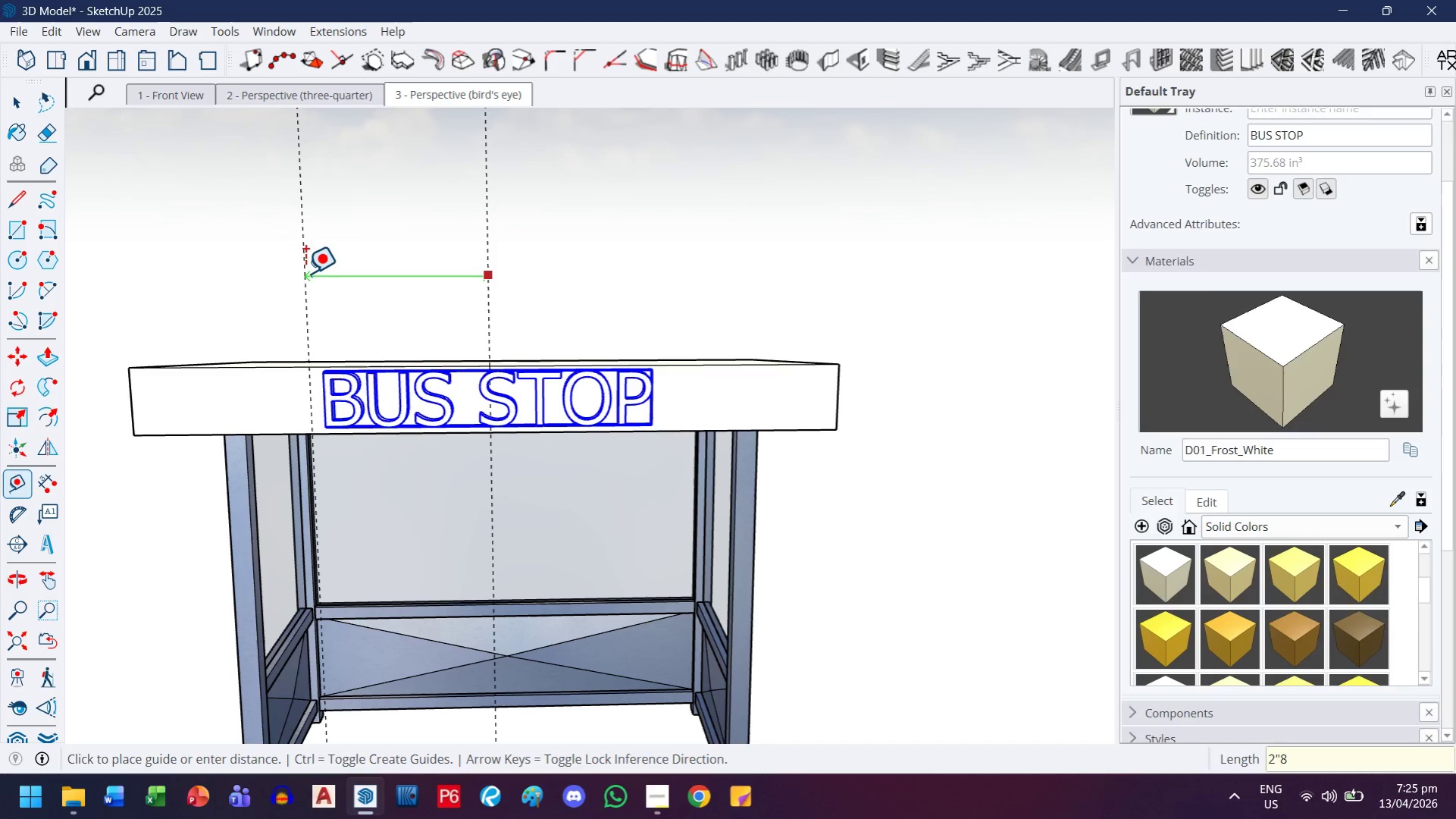 
key(Quote)
 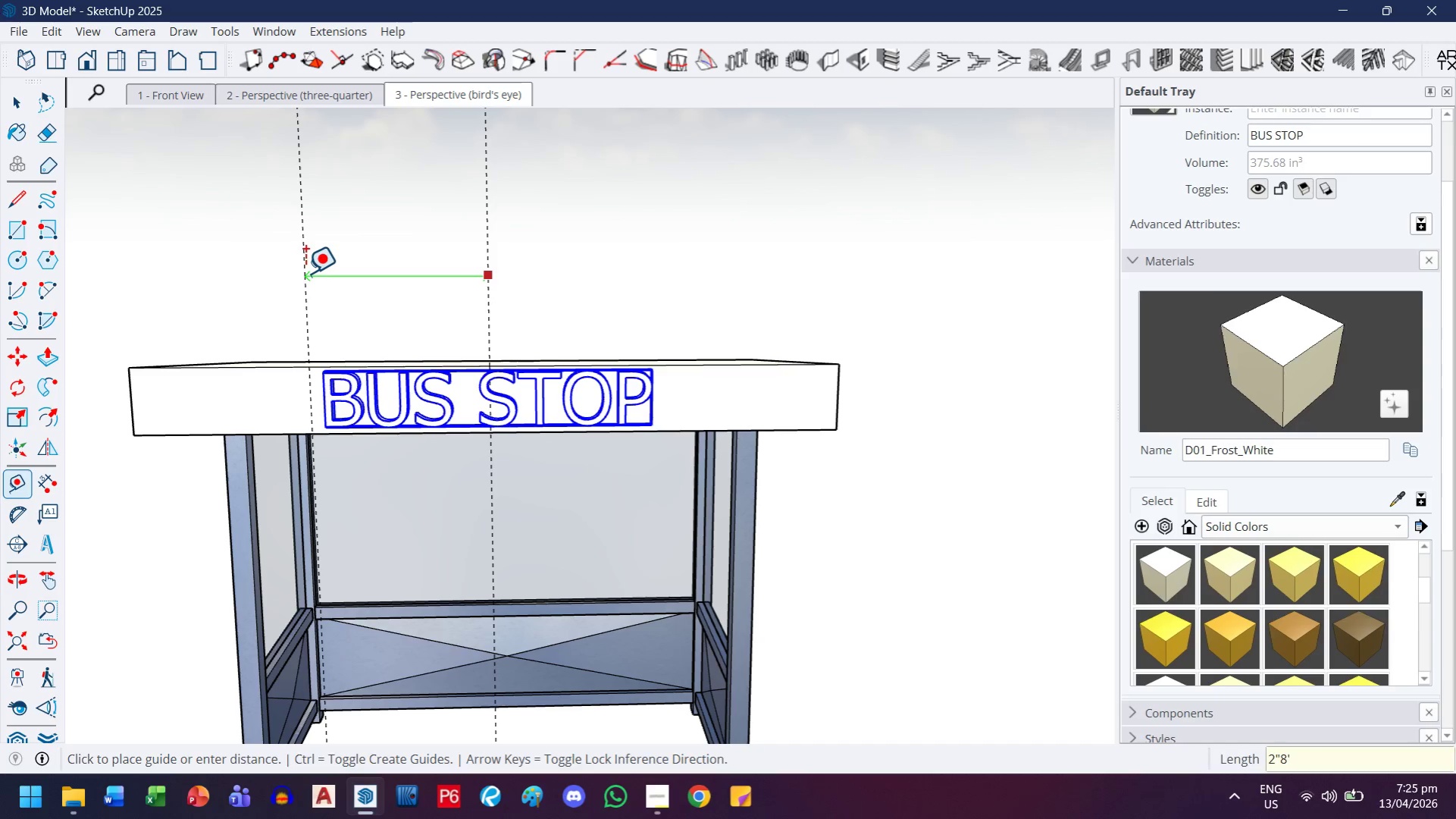 
key(Backspace)
 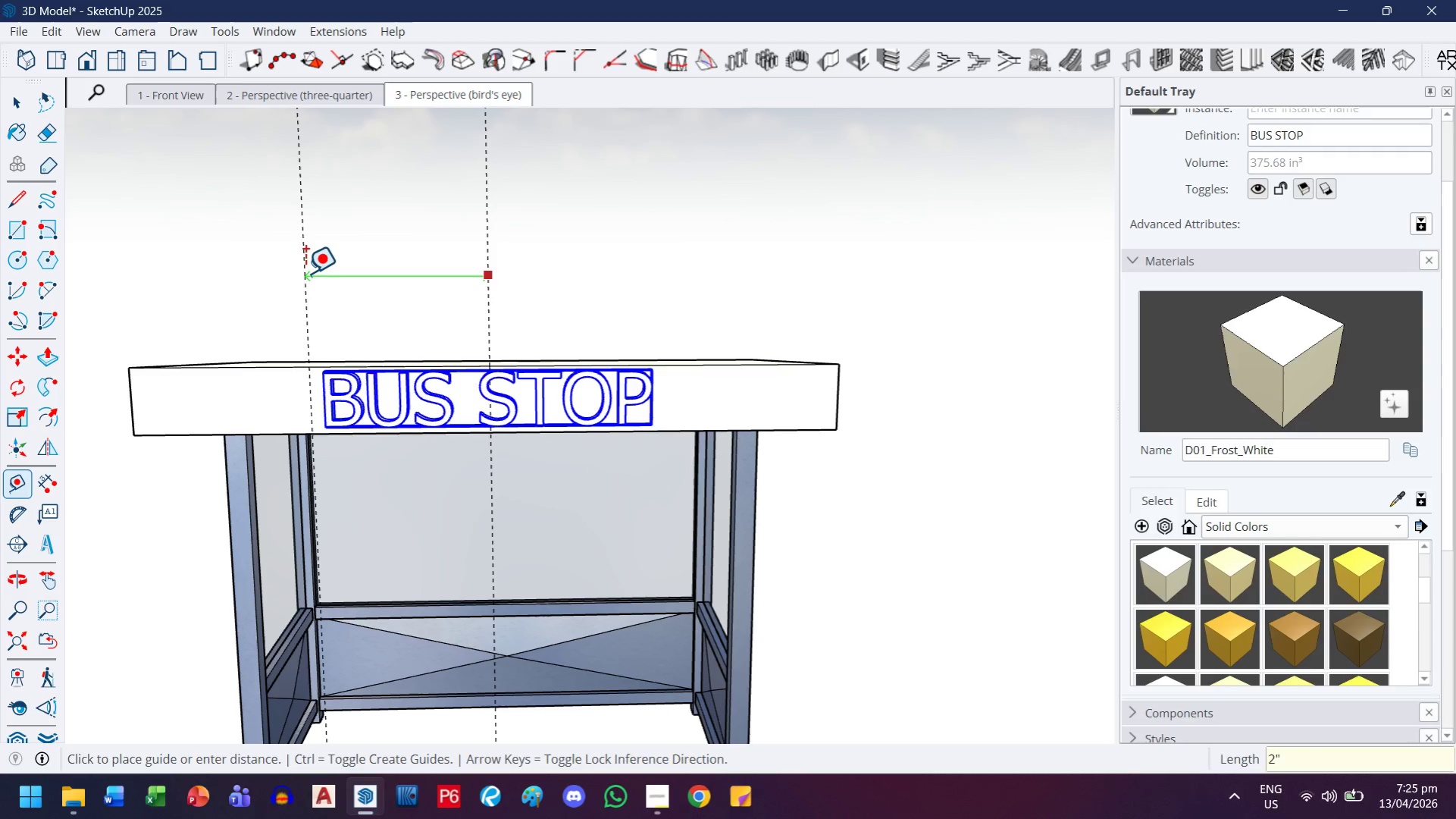 
key(Backspace)
 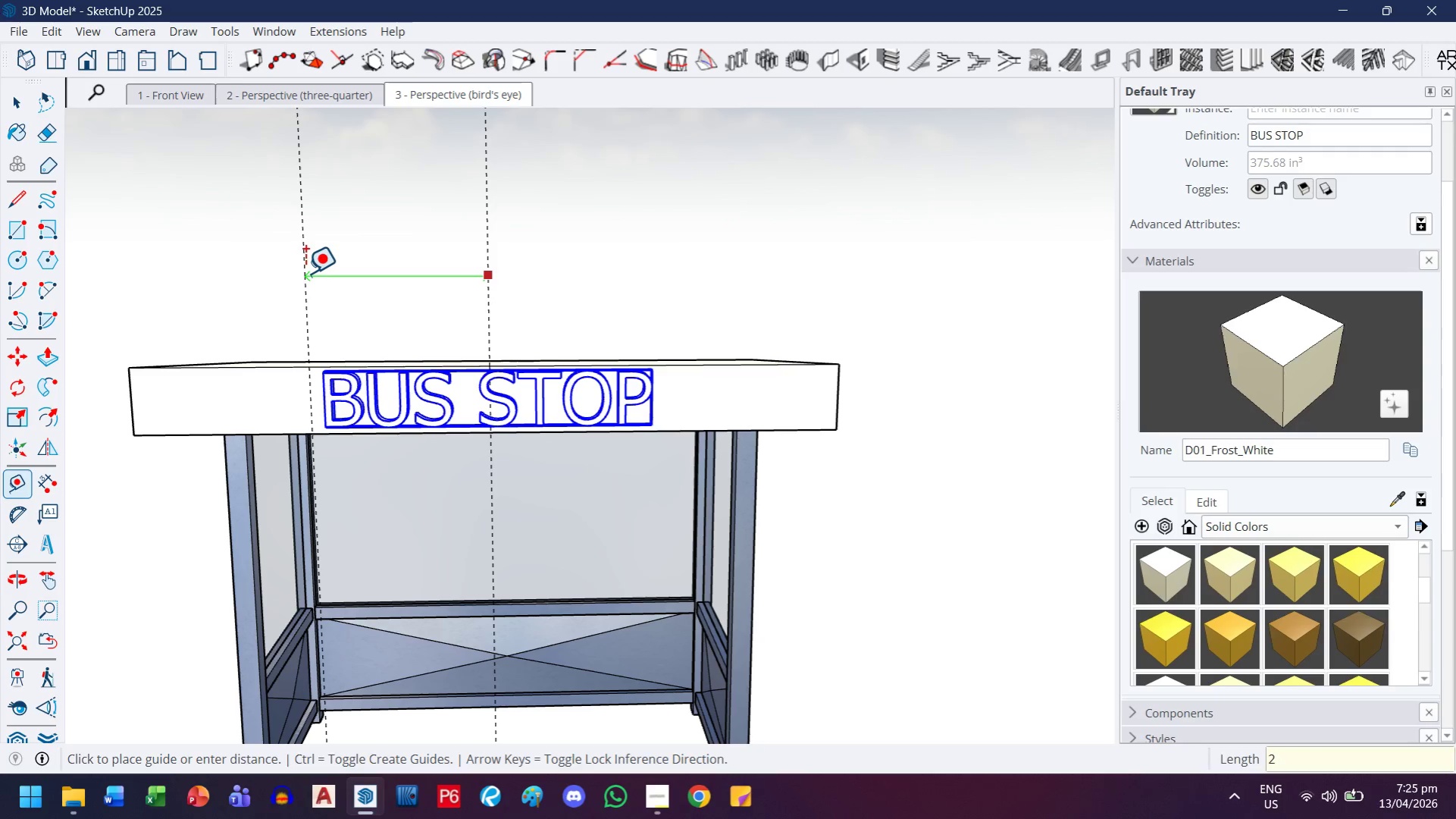 
key(Backspace)
 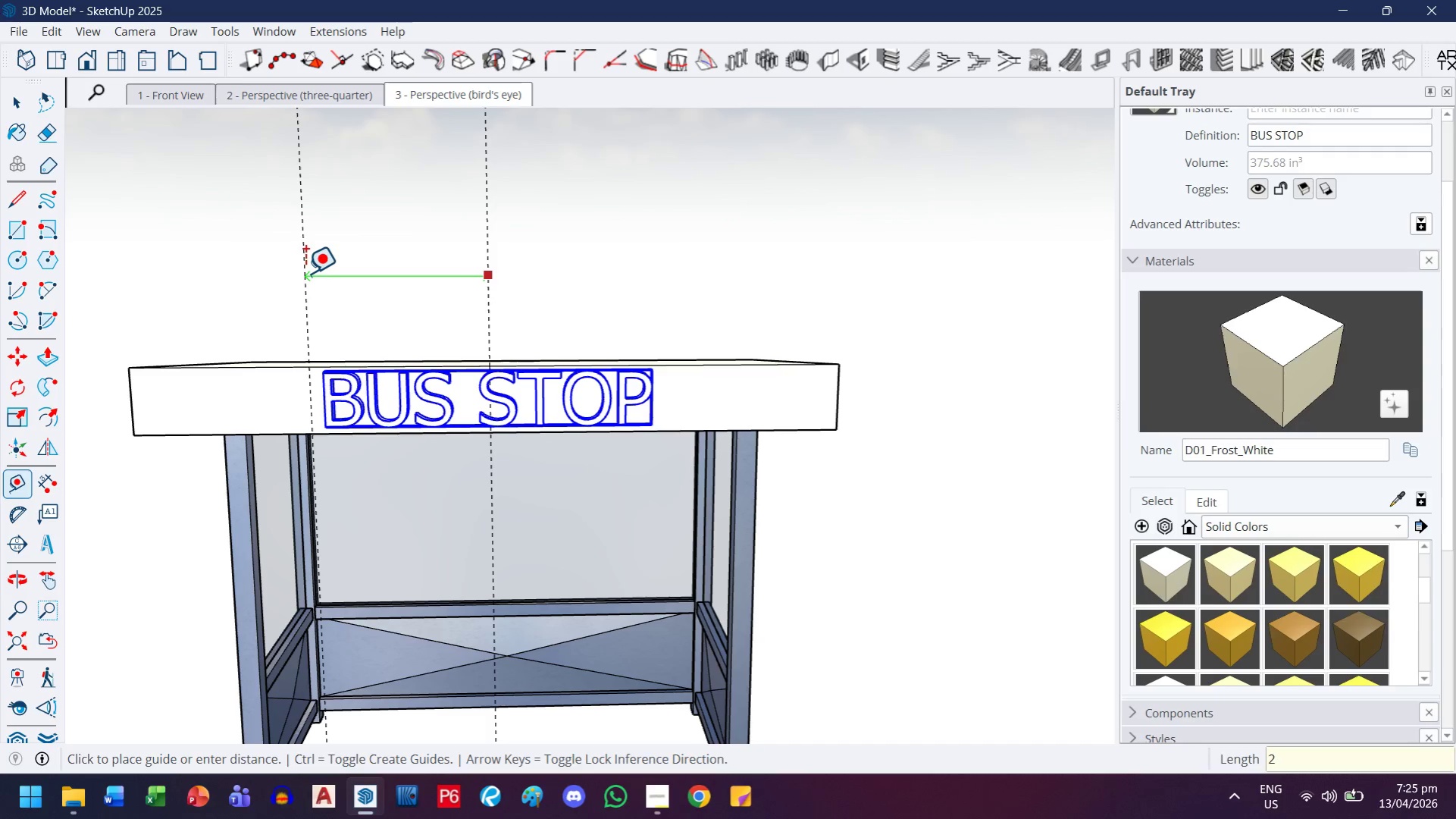 
key(Quote)
 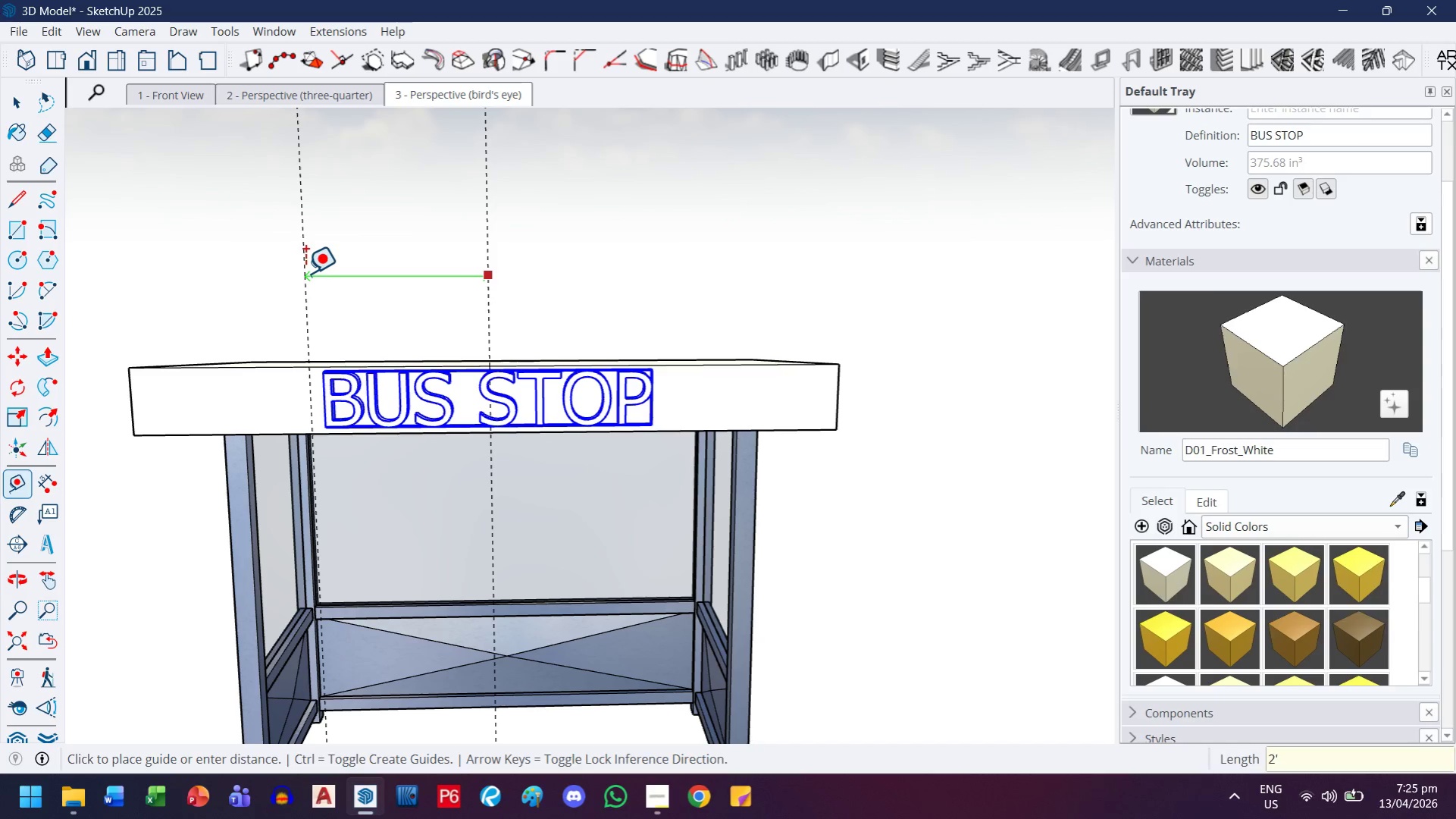 
key(8)
 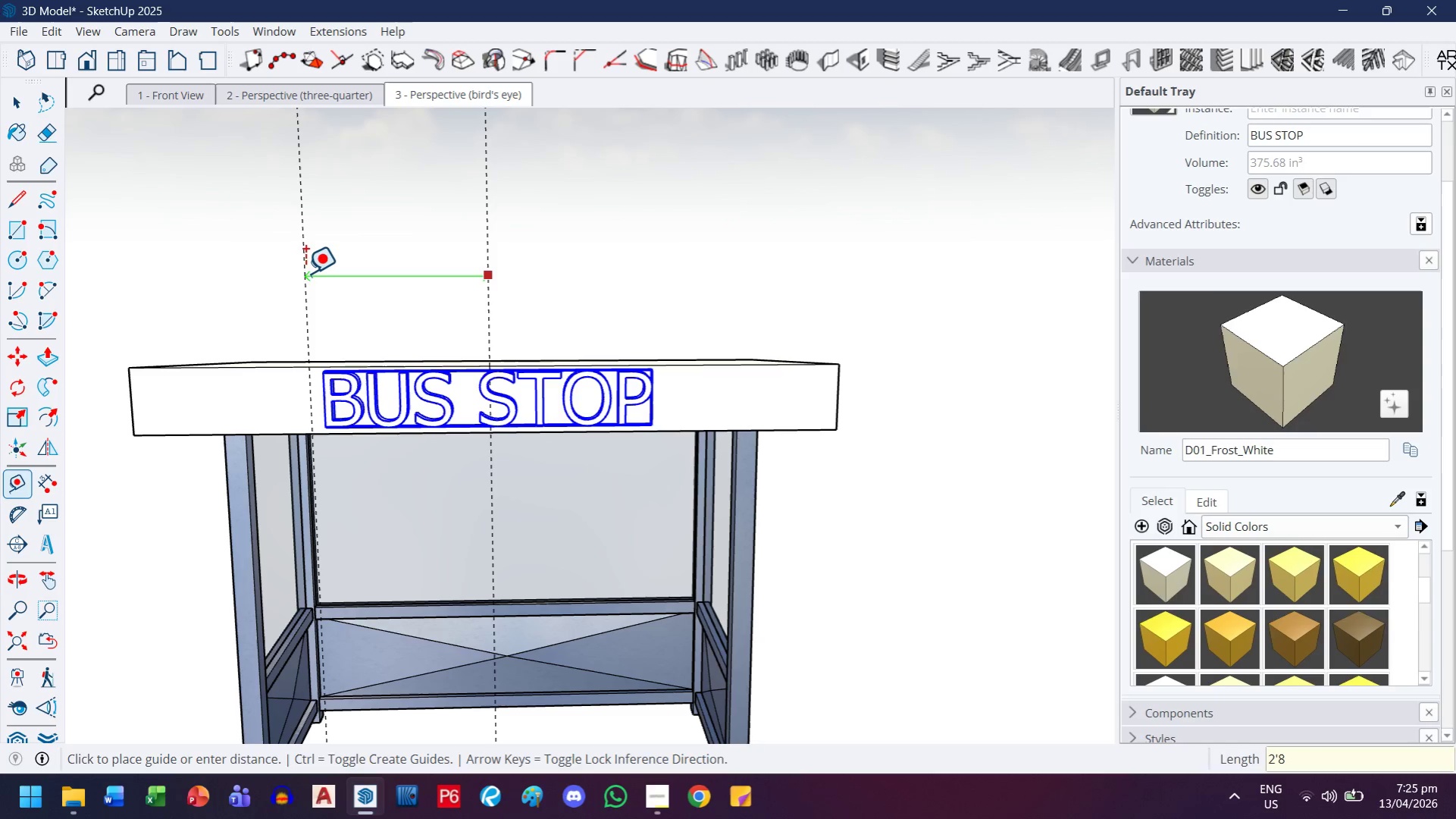 
key(Shift+ShiftRight)
 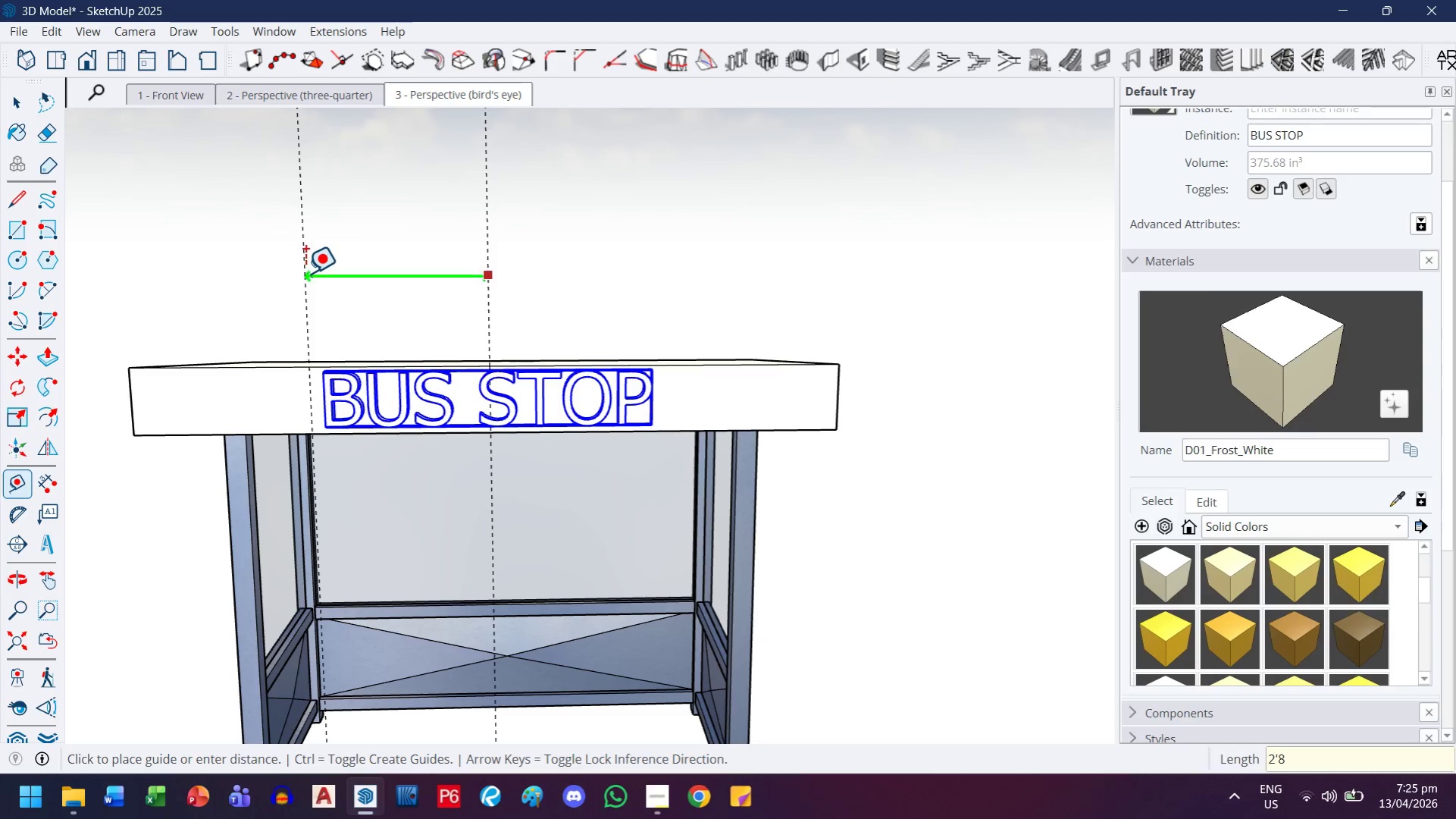 
key(Shift+Quote)
 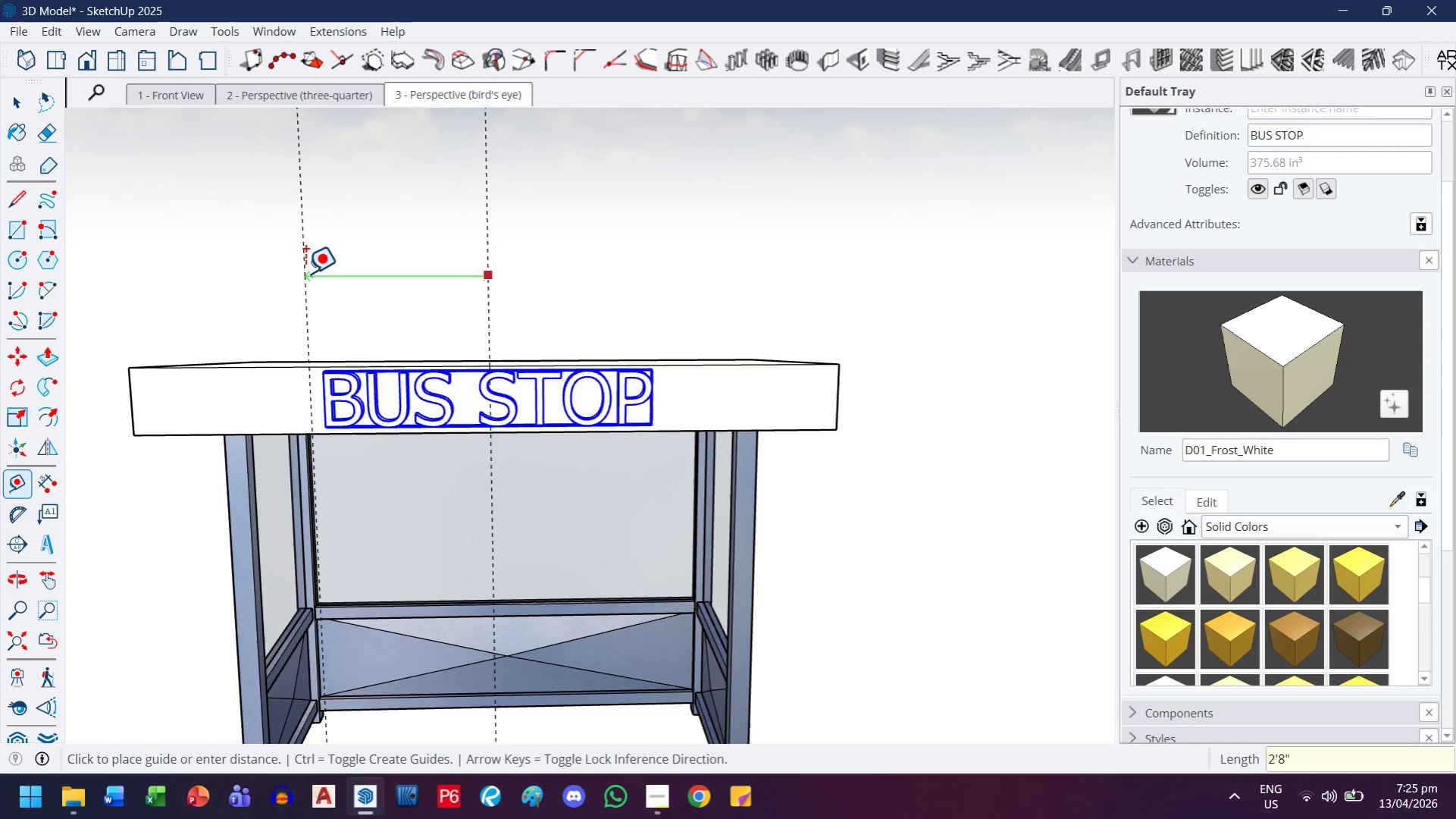 
key(Enter)
 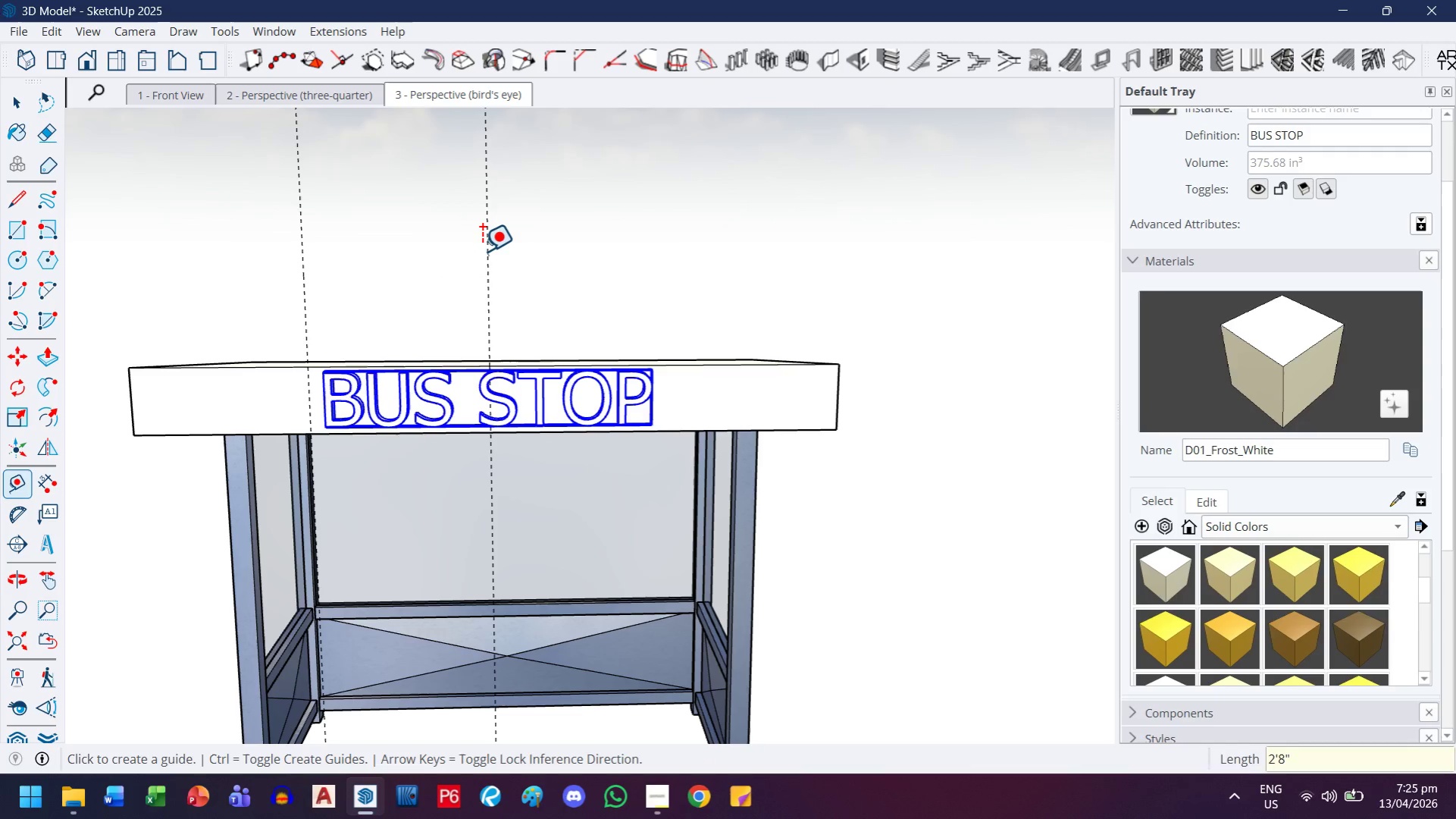 
left_click([484, 249])
 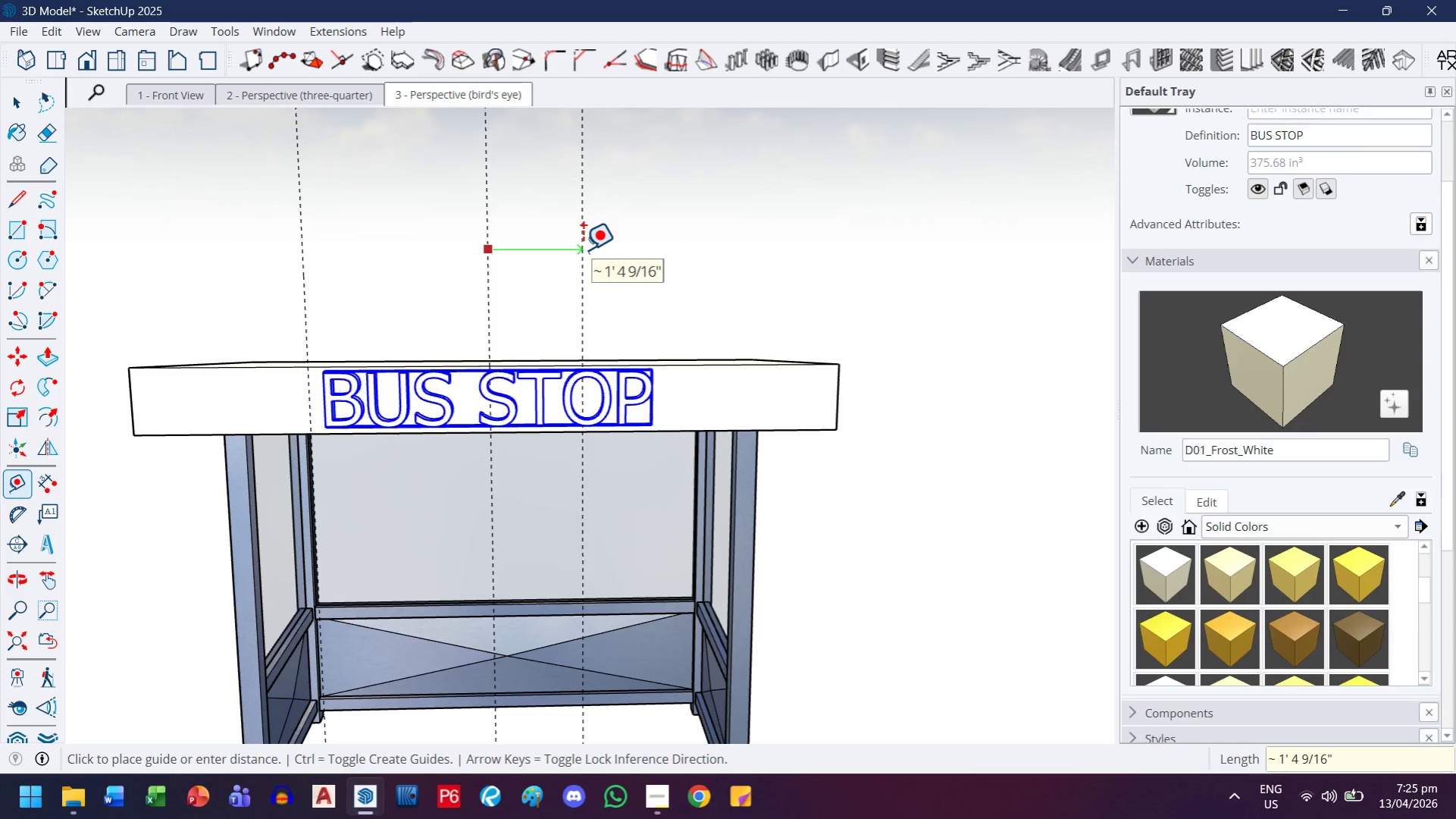 
key(2)
 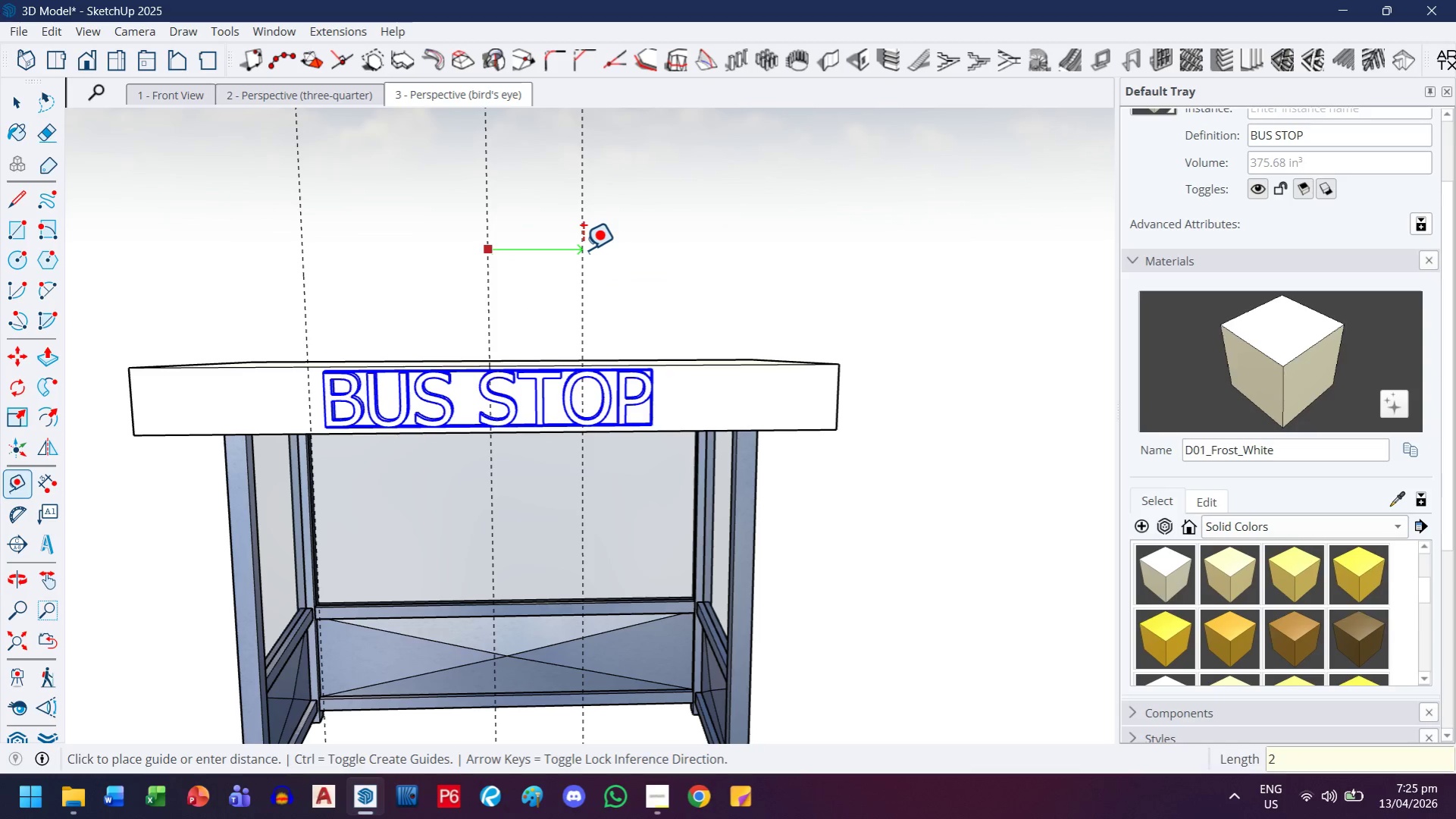 
key(Quote)
 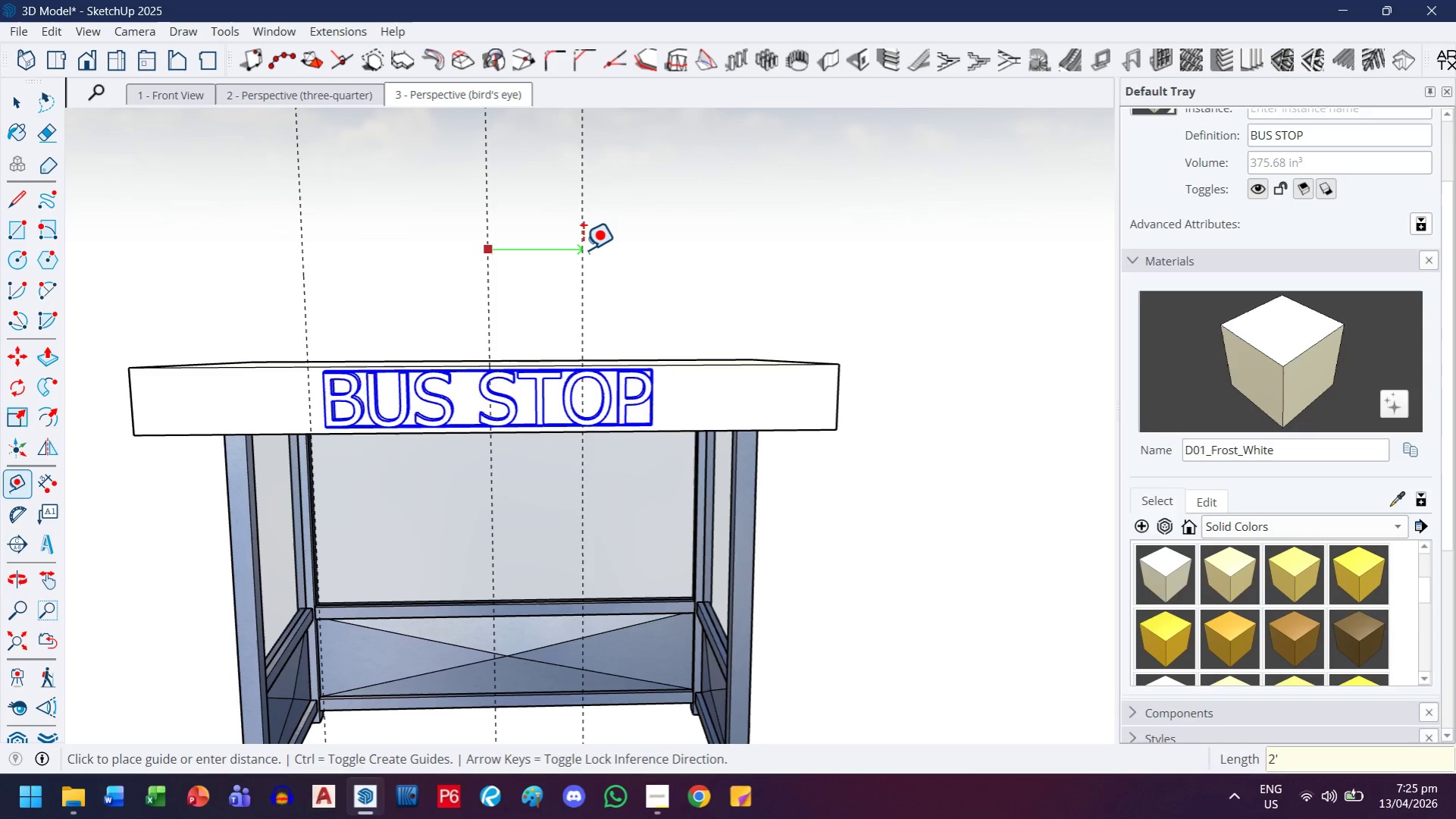 
key(8)
 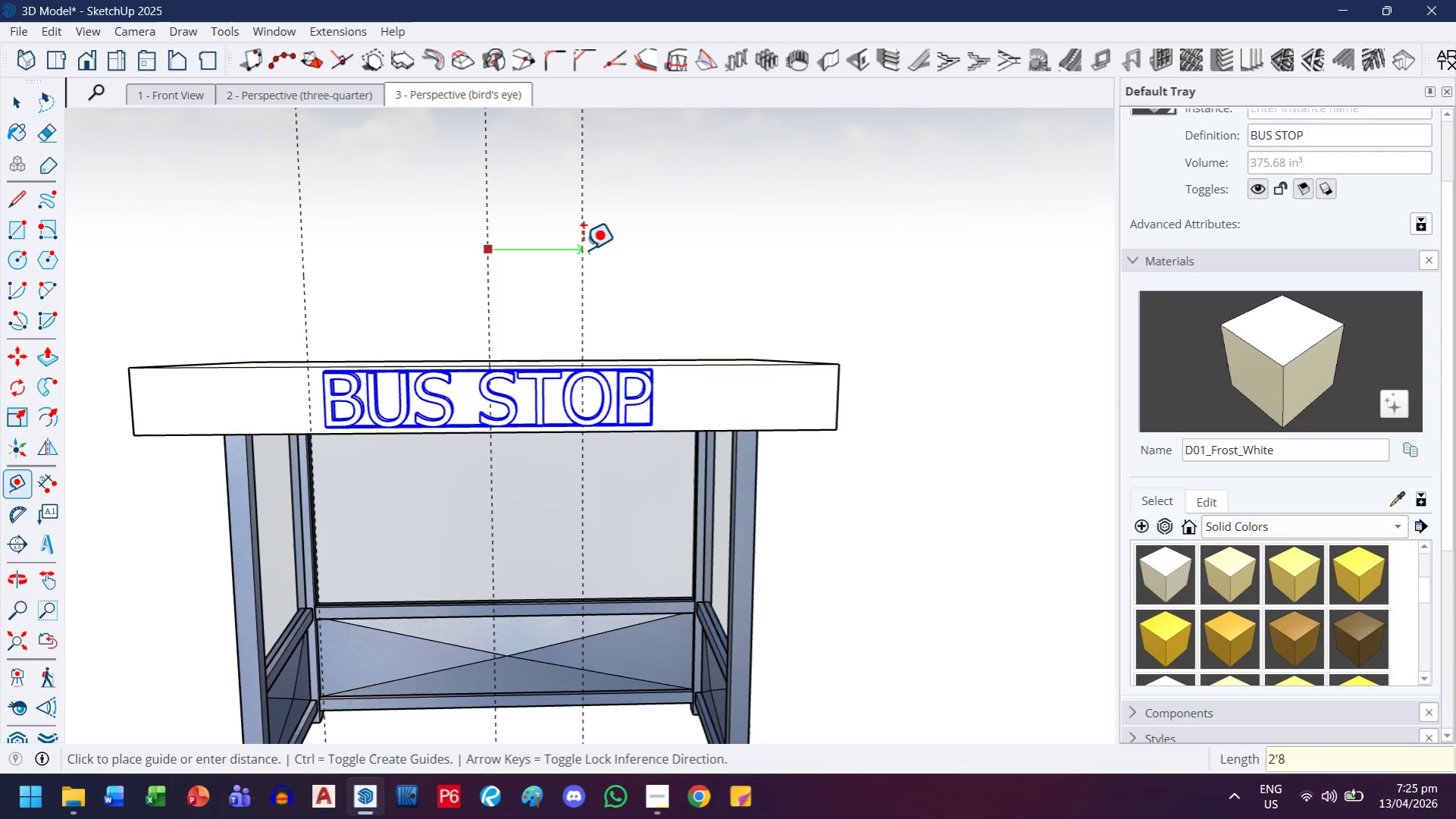 
key(Shift+ShiftRight)
 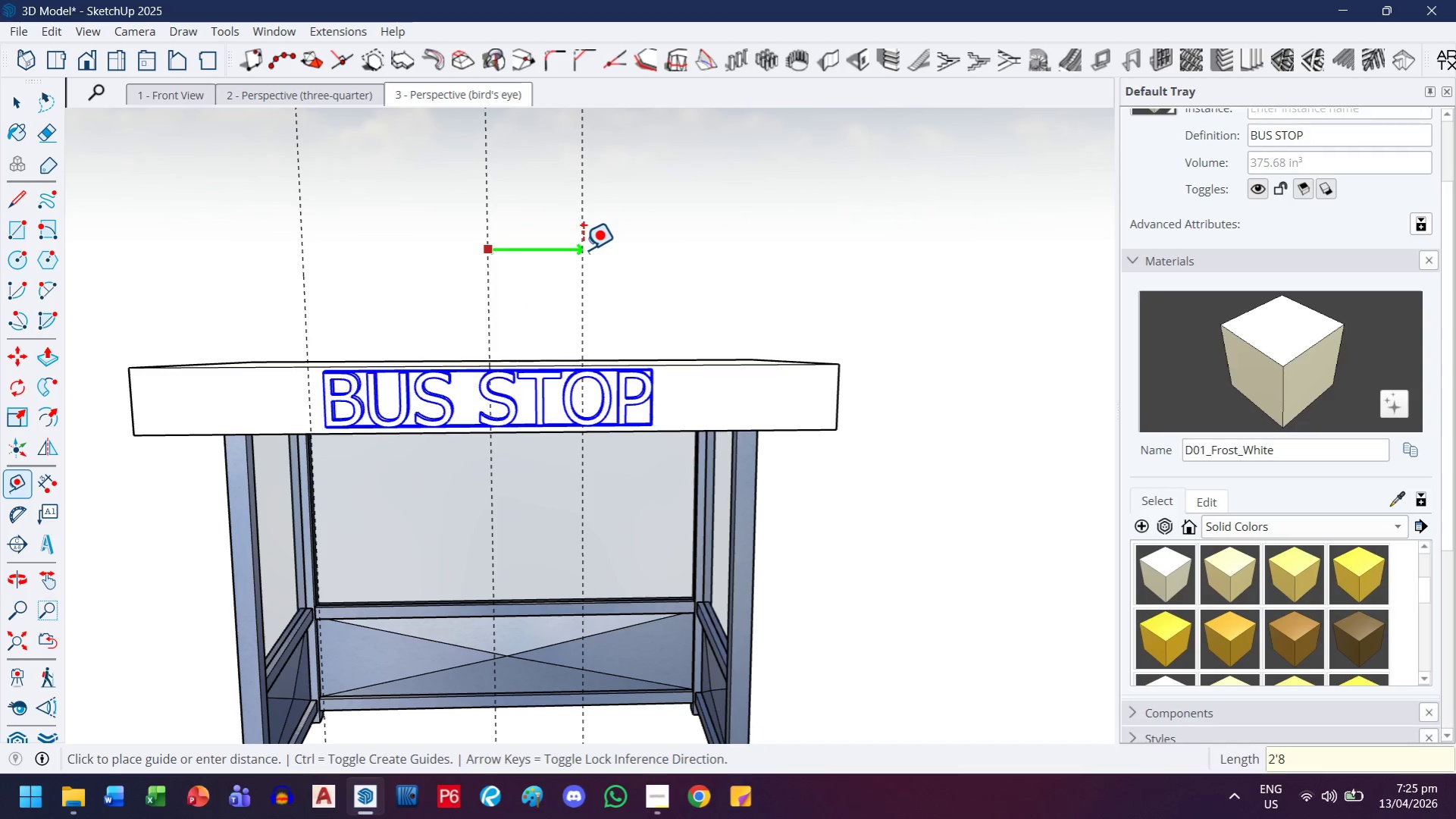 
key(Shift+Quote)
 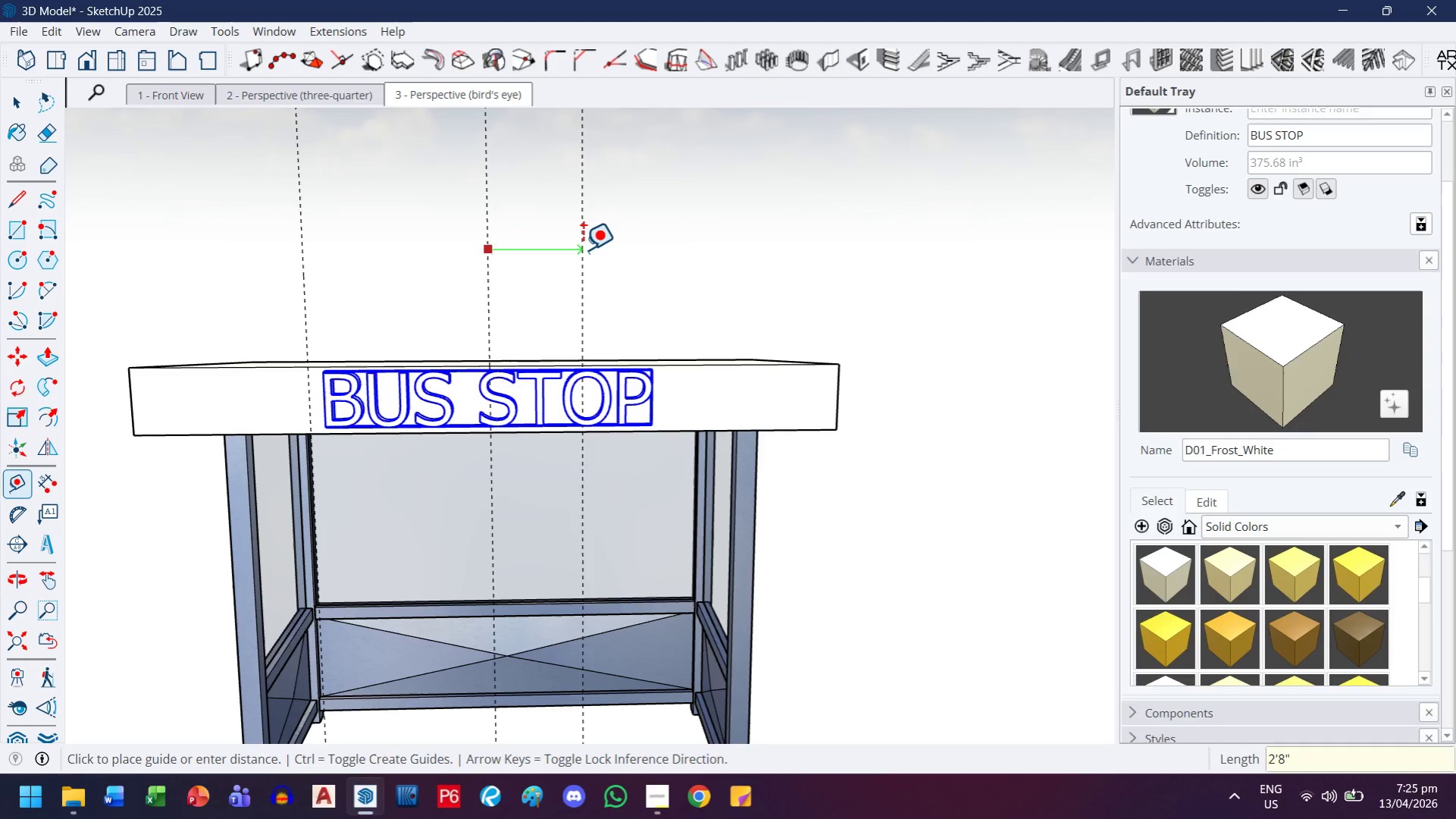 
key(Enter)
 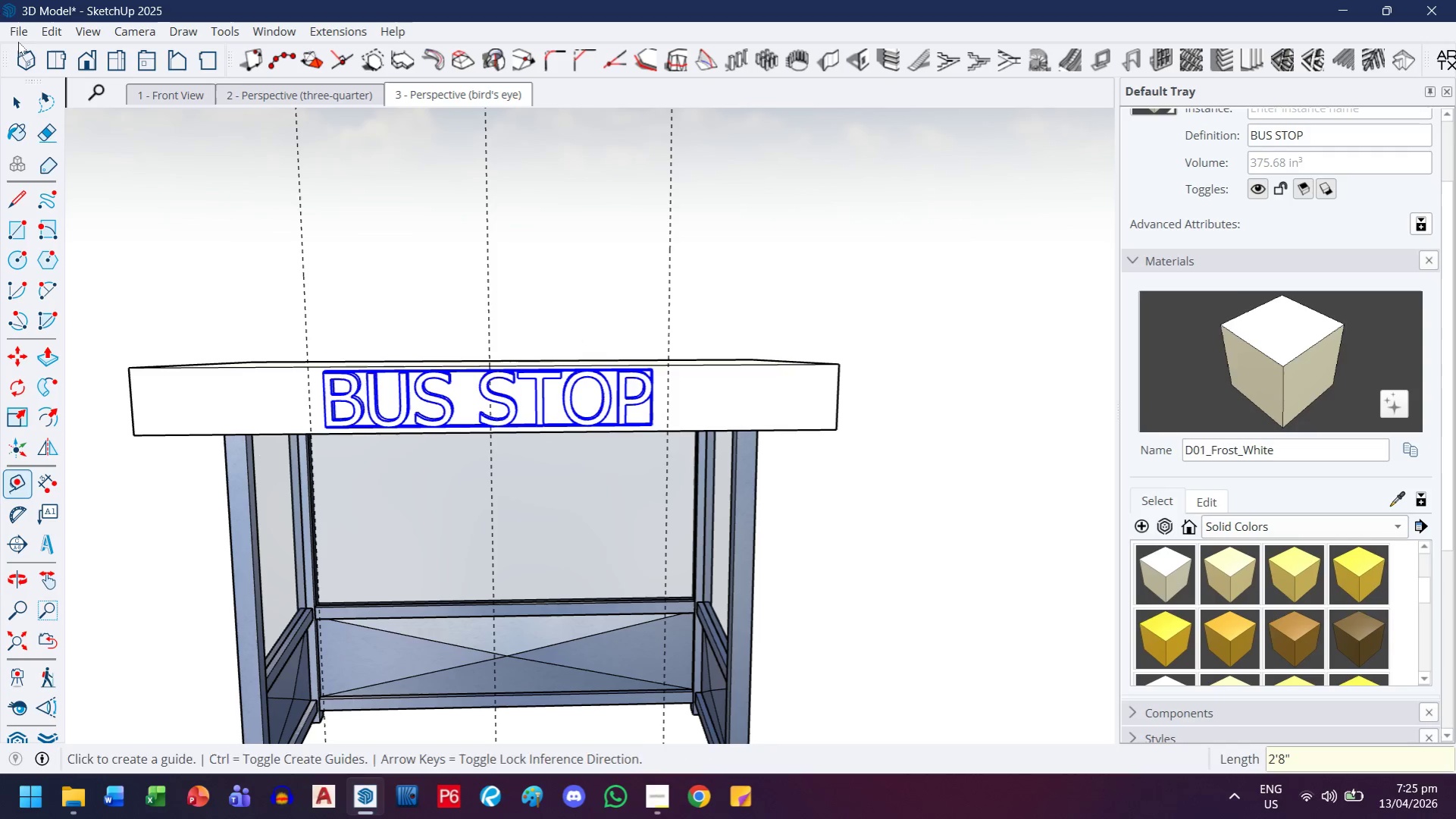 
left_click([11, 99])
 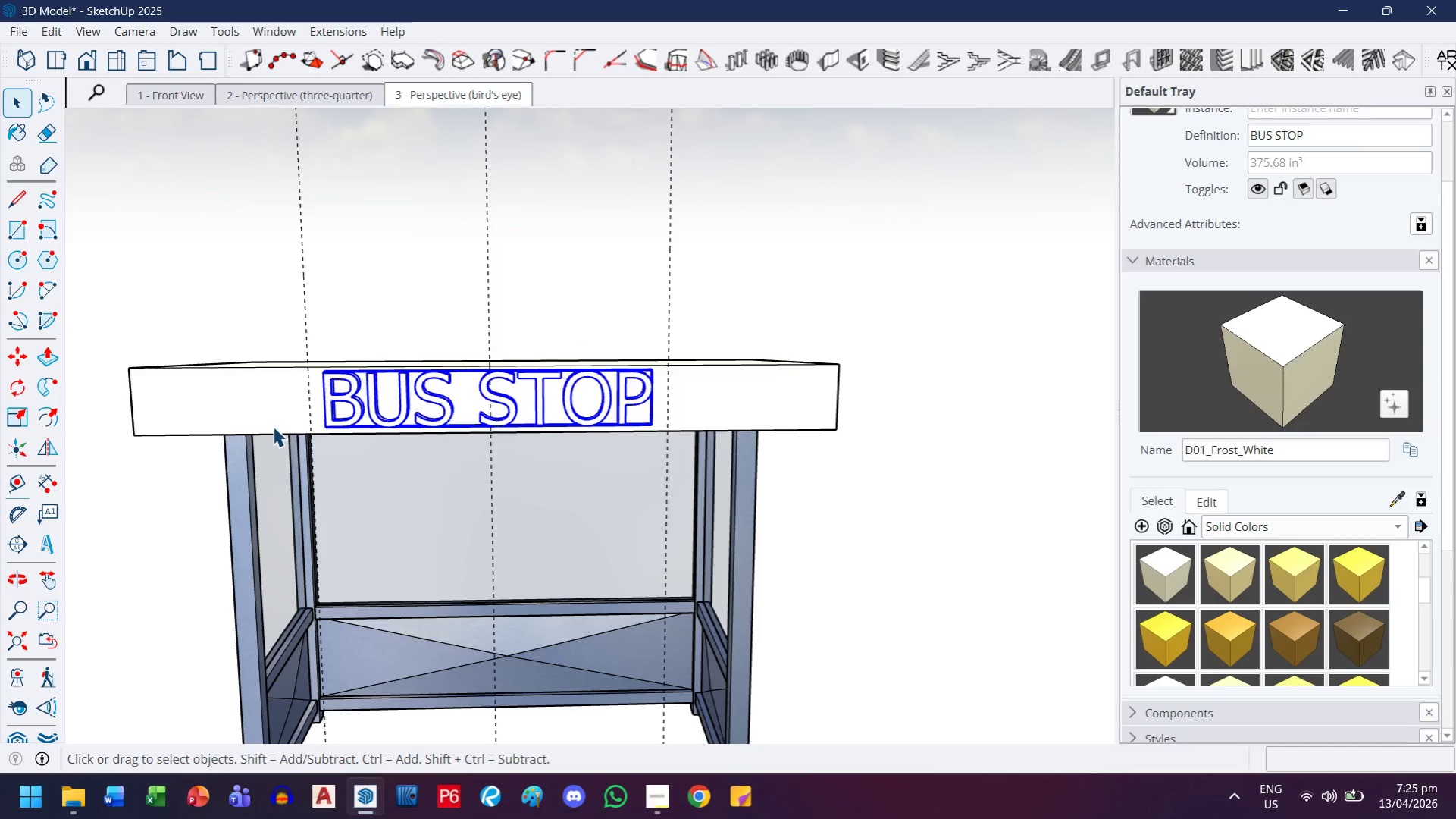 
double_click([273, 410])
 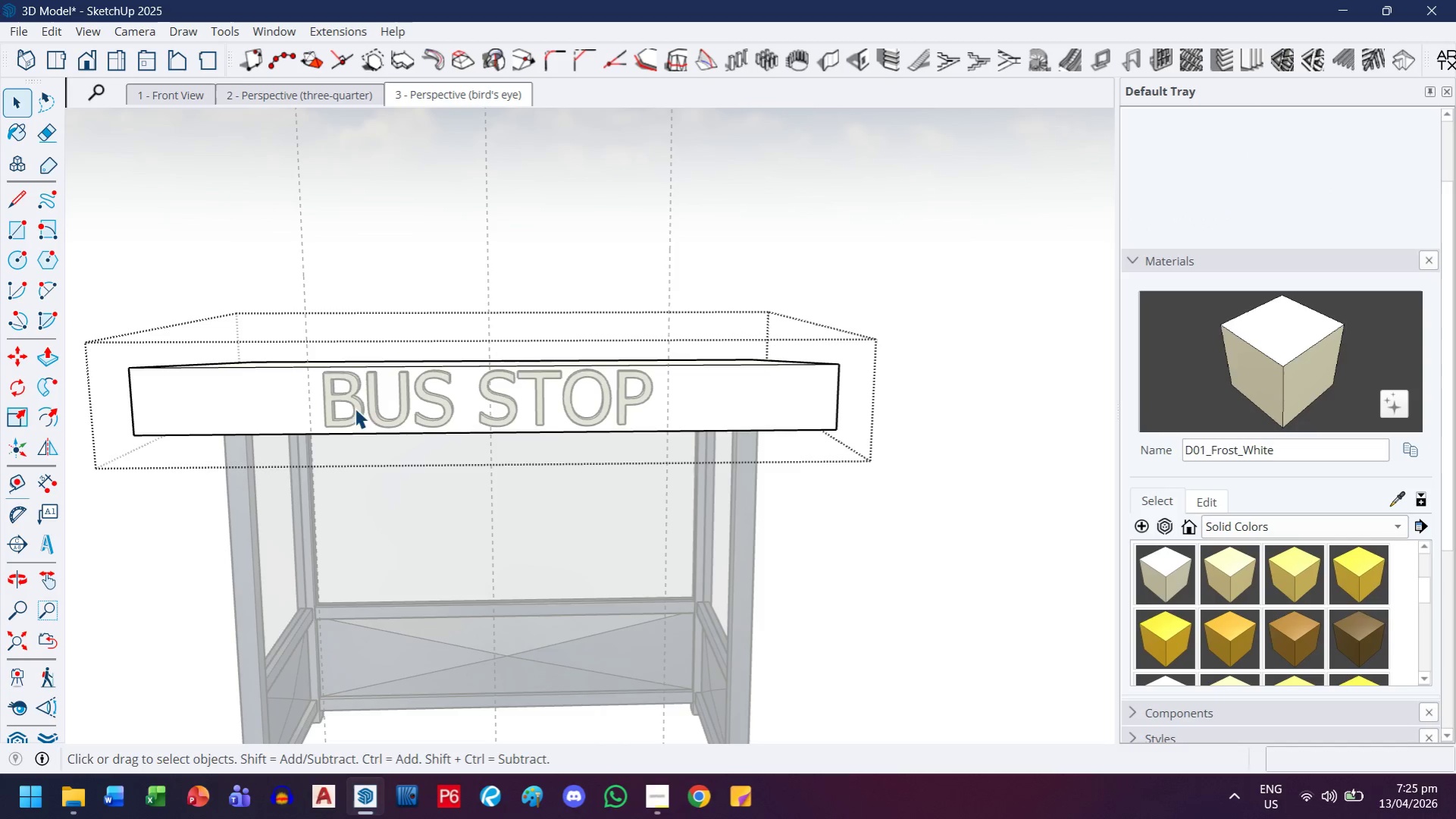 
key(R)
 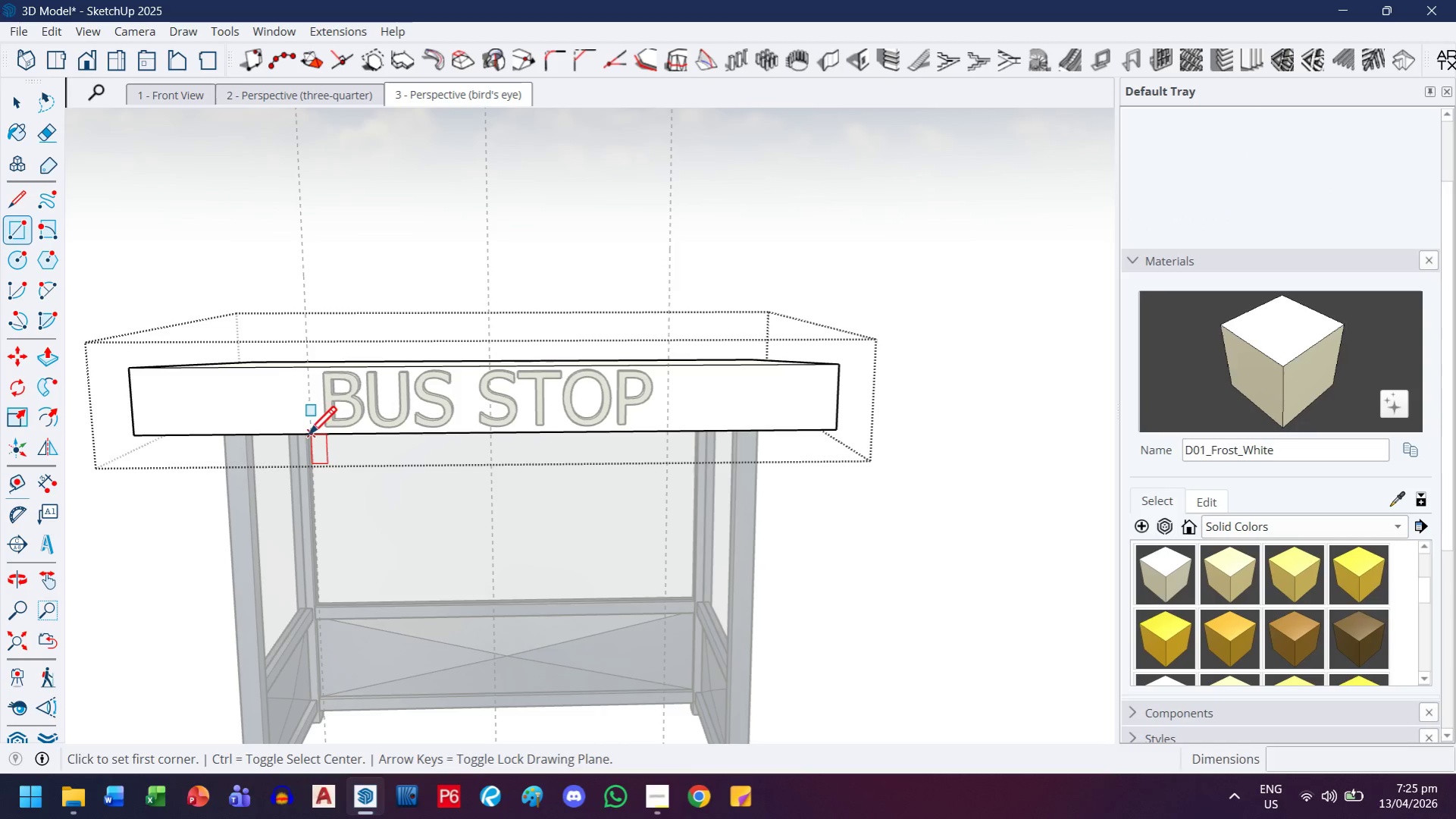 
left_click_drag(start_coordinate=[308, 437], to_coordinate=[341, 425])
 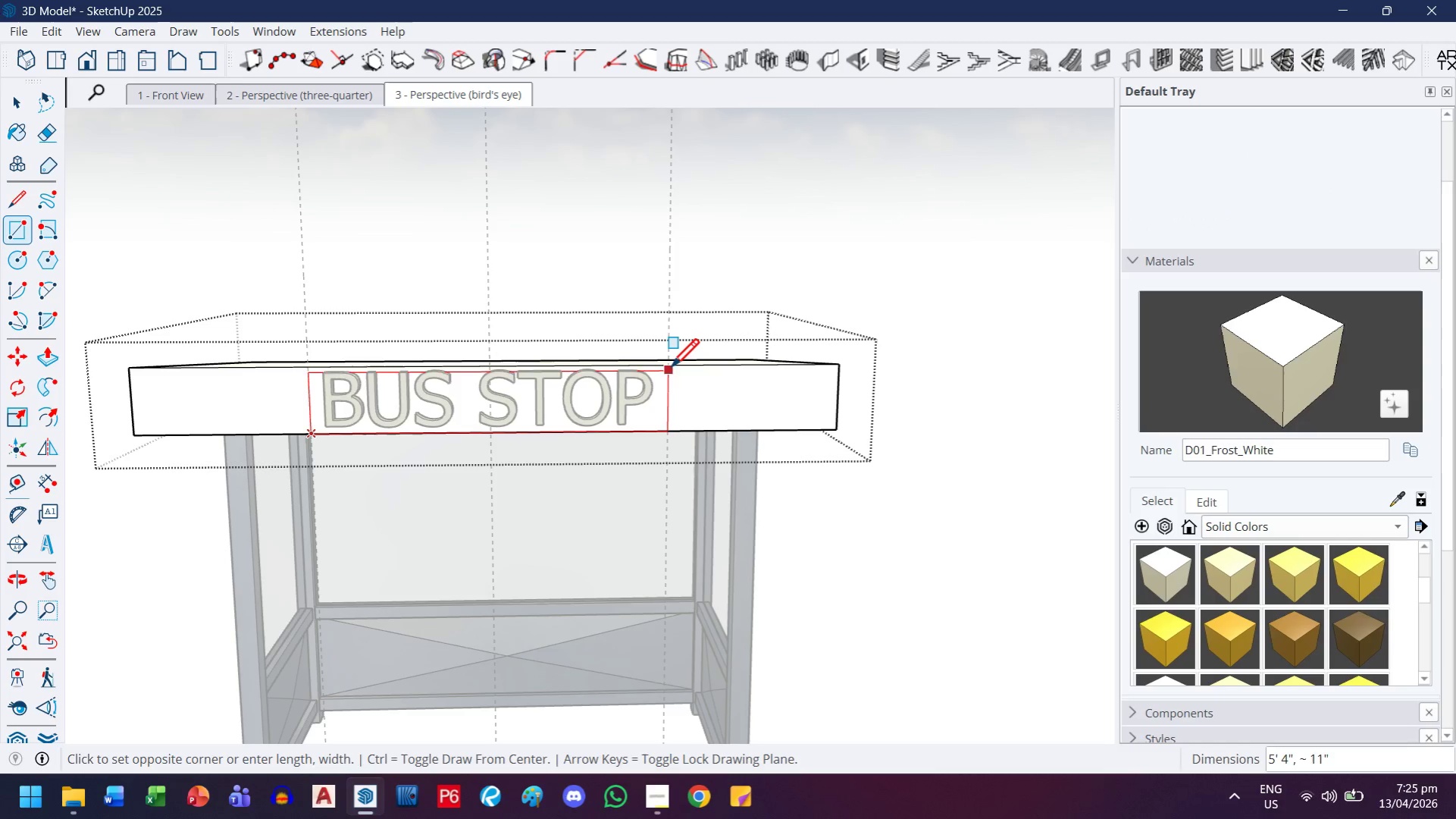 
left_click([666, 368])
 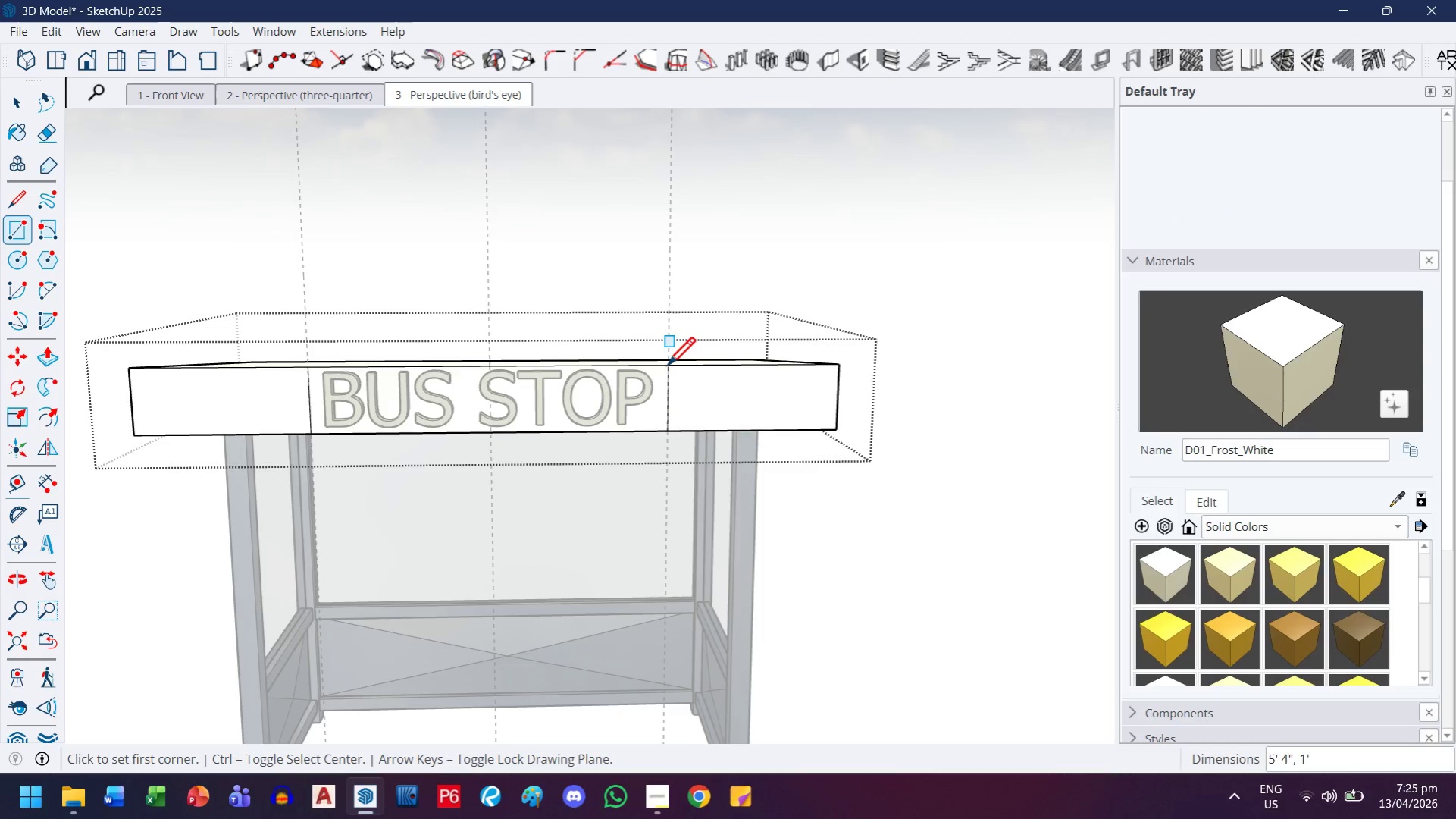 
scroll: coordinate [1331, 612], scroll_direction: down, amount: 6.0
 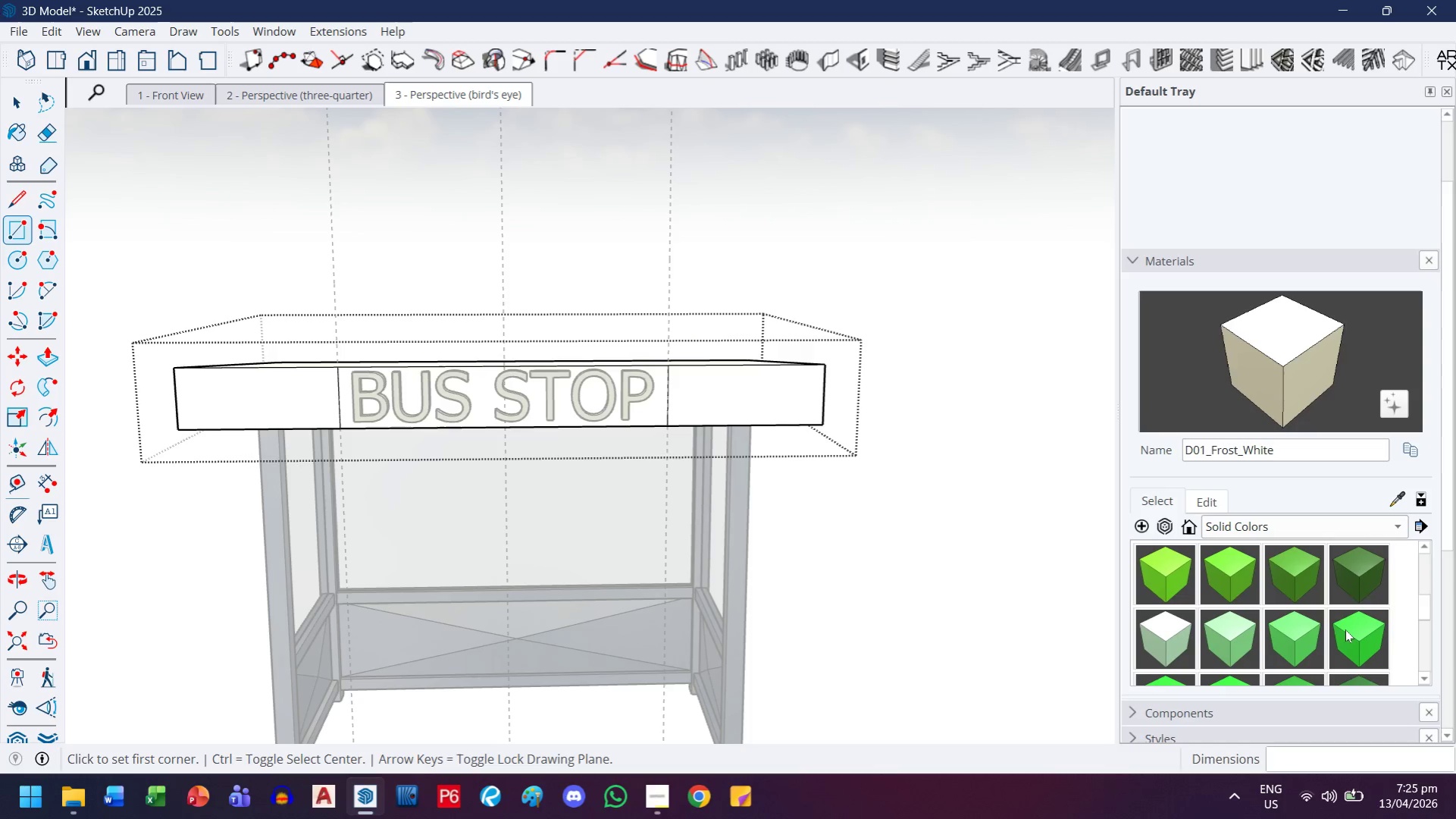 
left_click([1345, 629])
 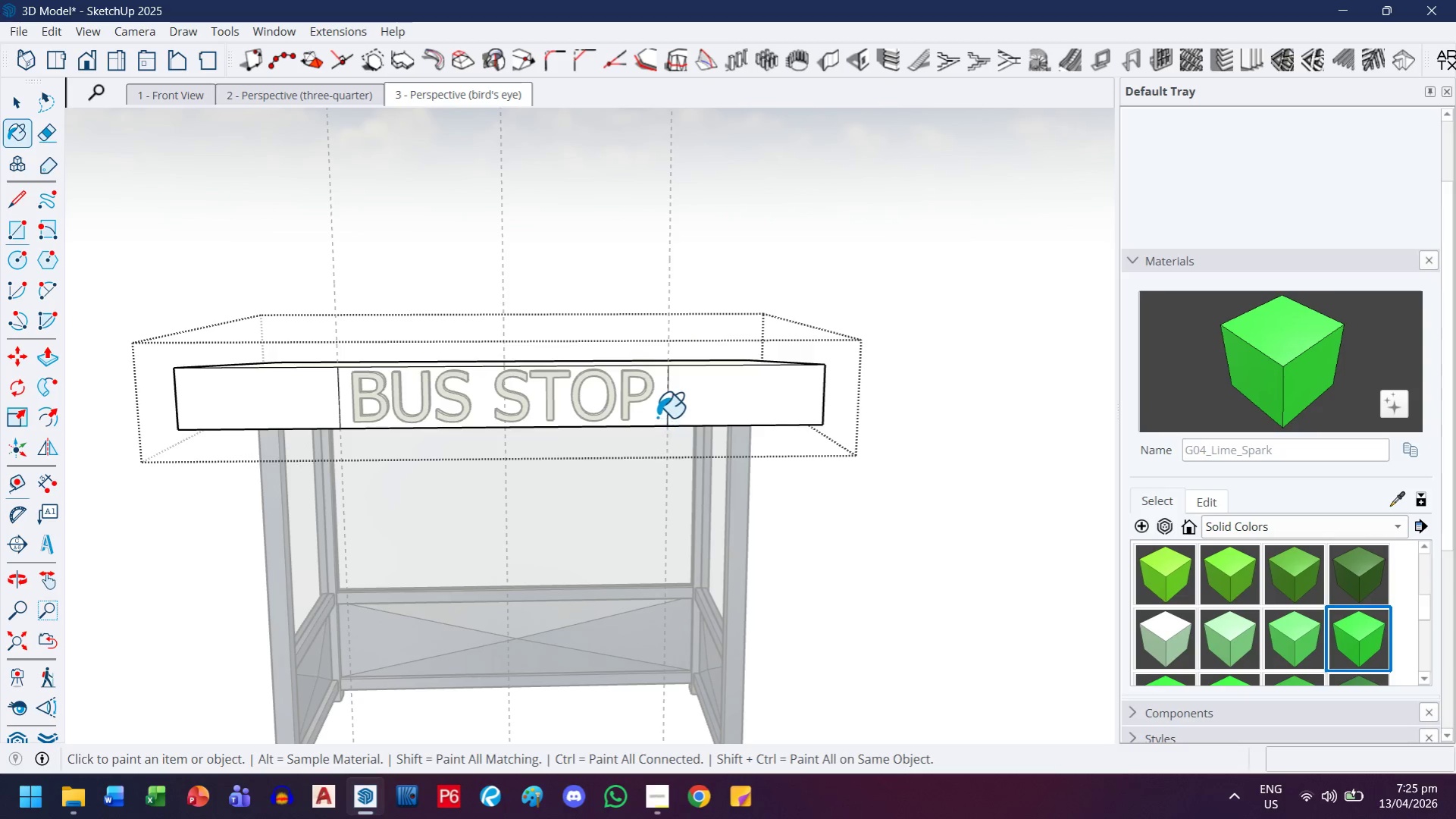 
left_click([657, 413])
 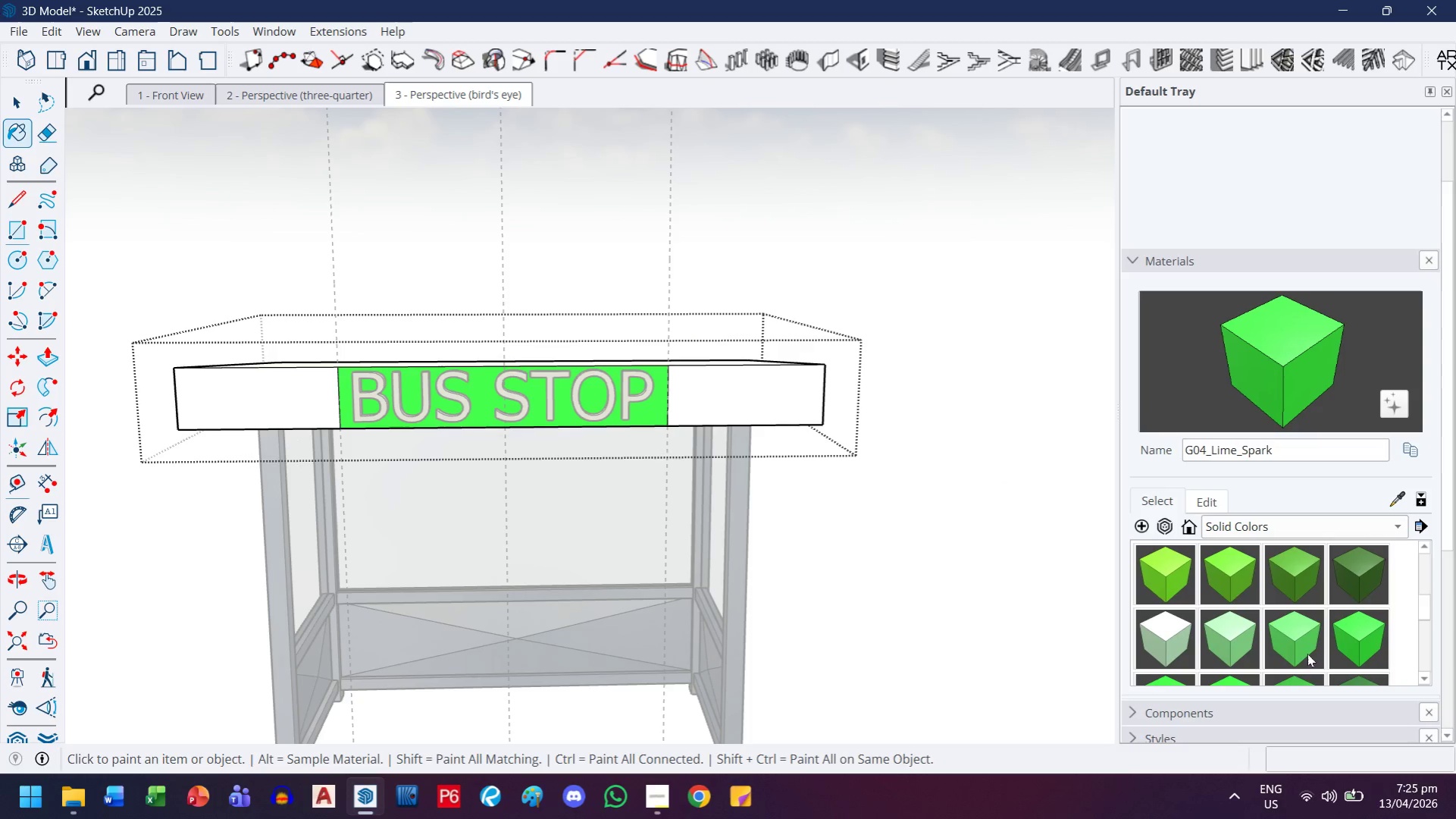 
left_click([1251, 632])
 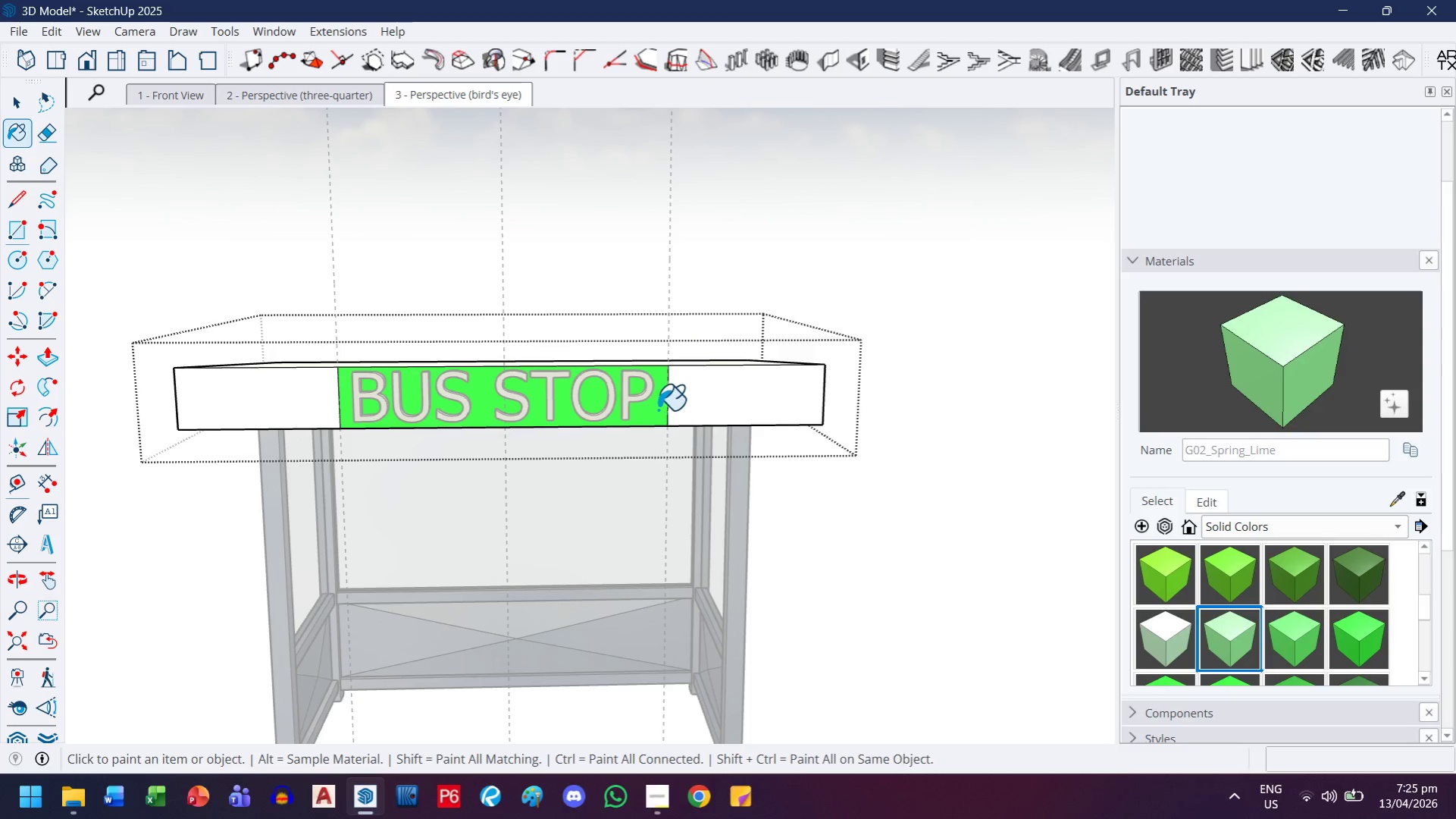 
left_click([655, 411])
 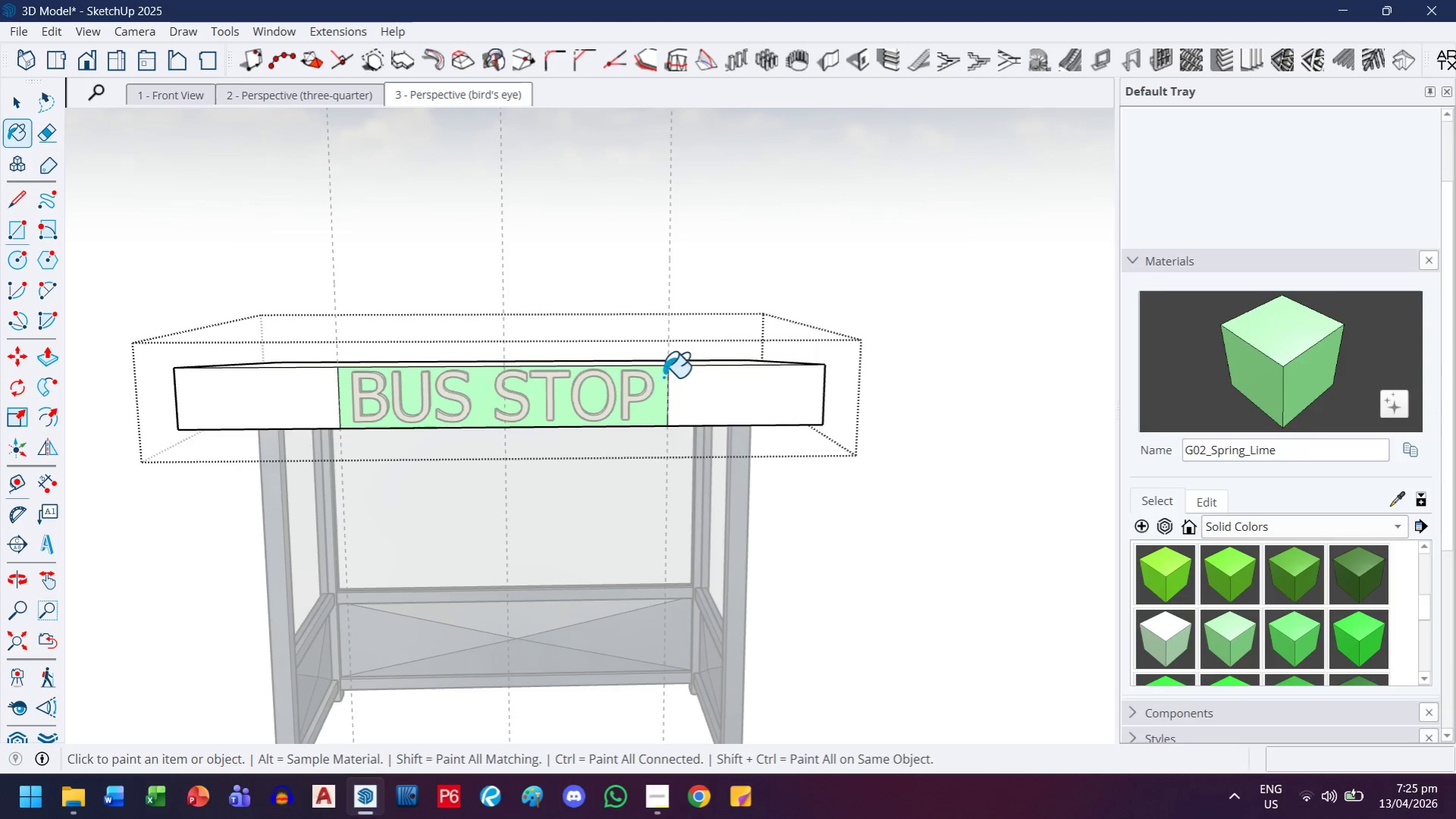 
scroll: coordinate [661, 372], scroll_direction: up, amount: 6.0
 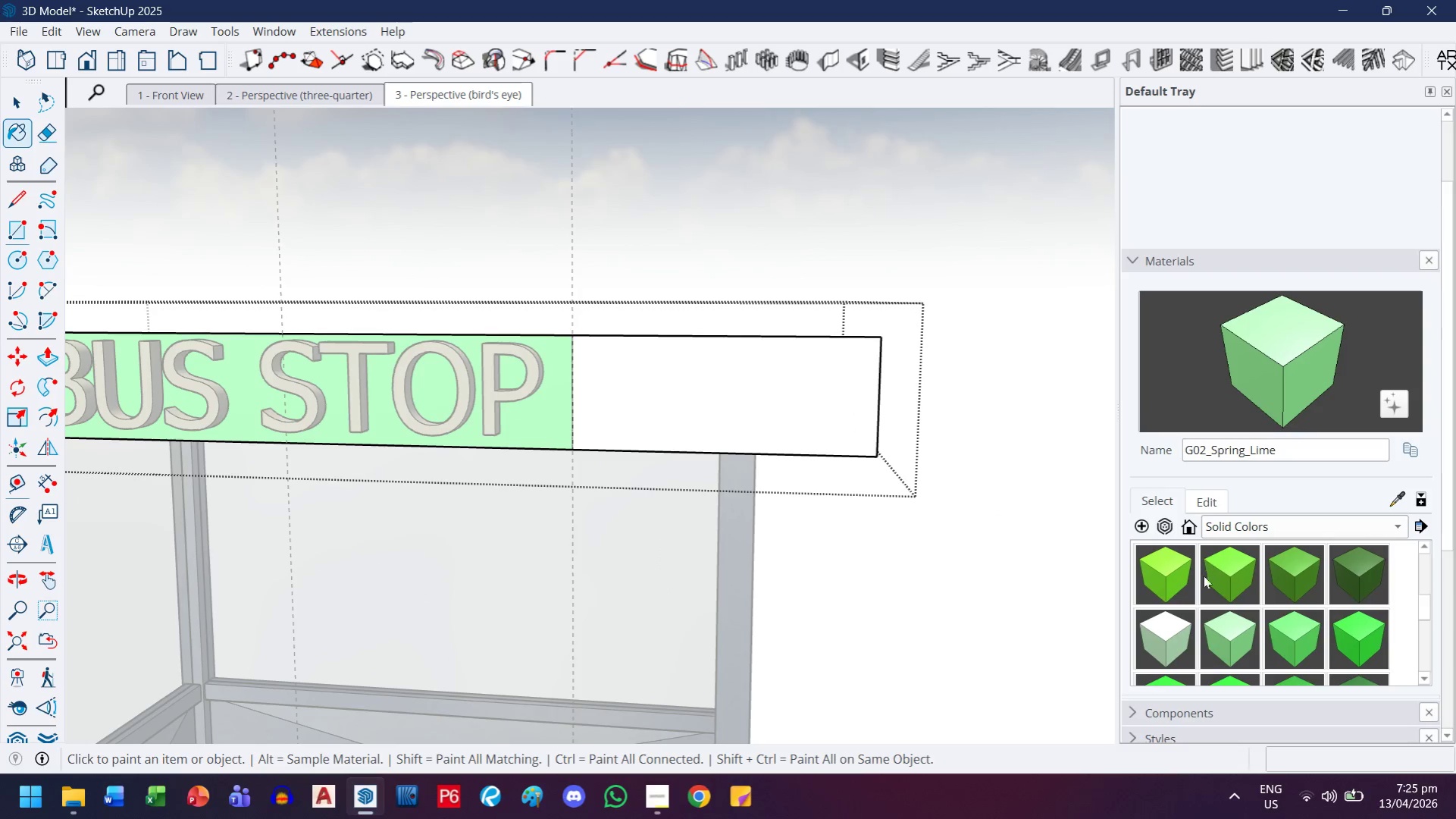 
left_click([1248, 570])
 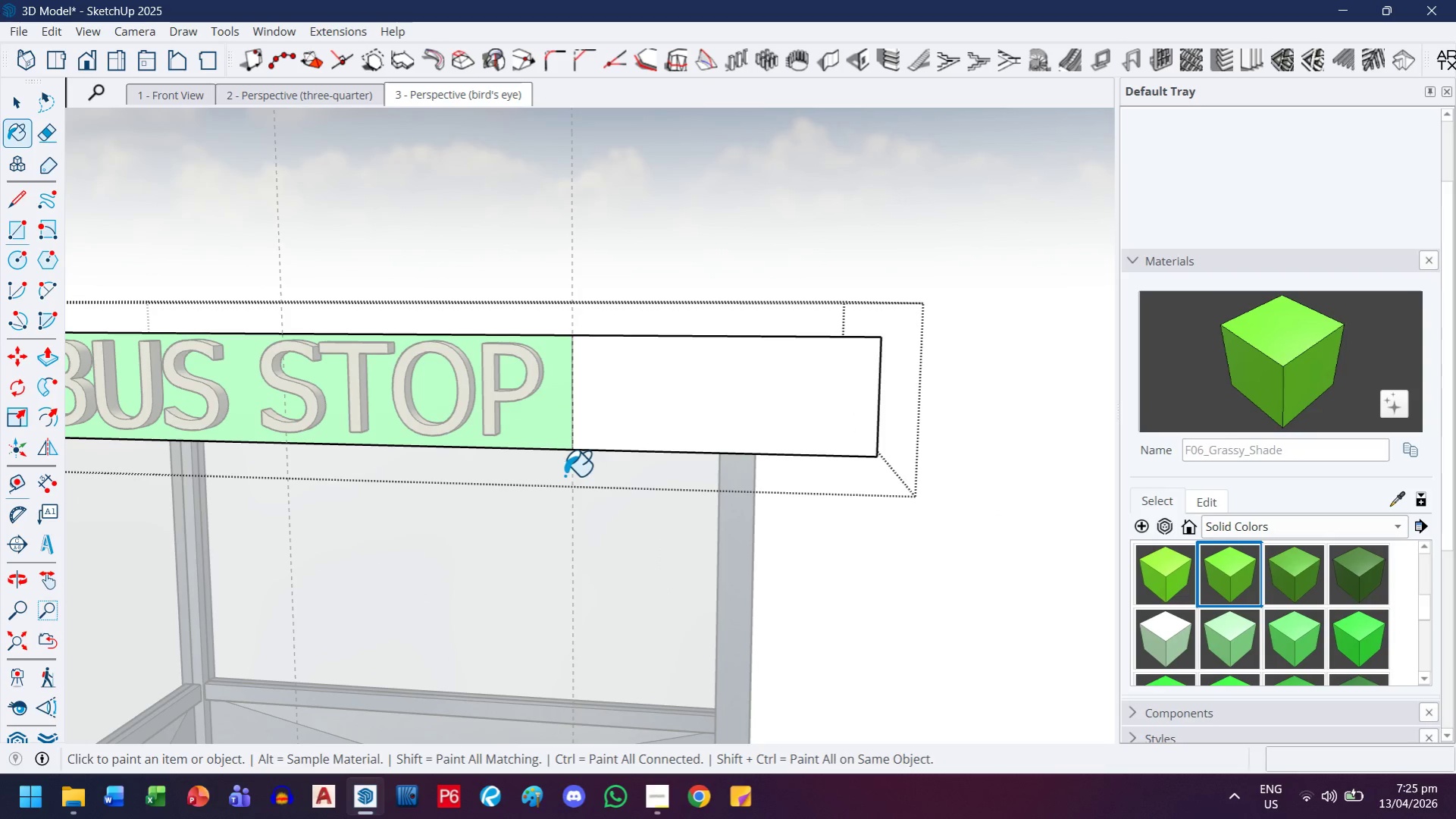 
left_click([554, 436])
 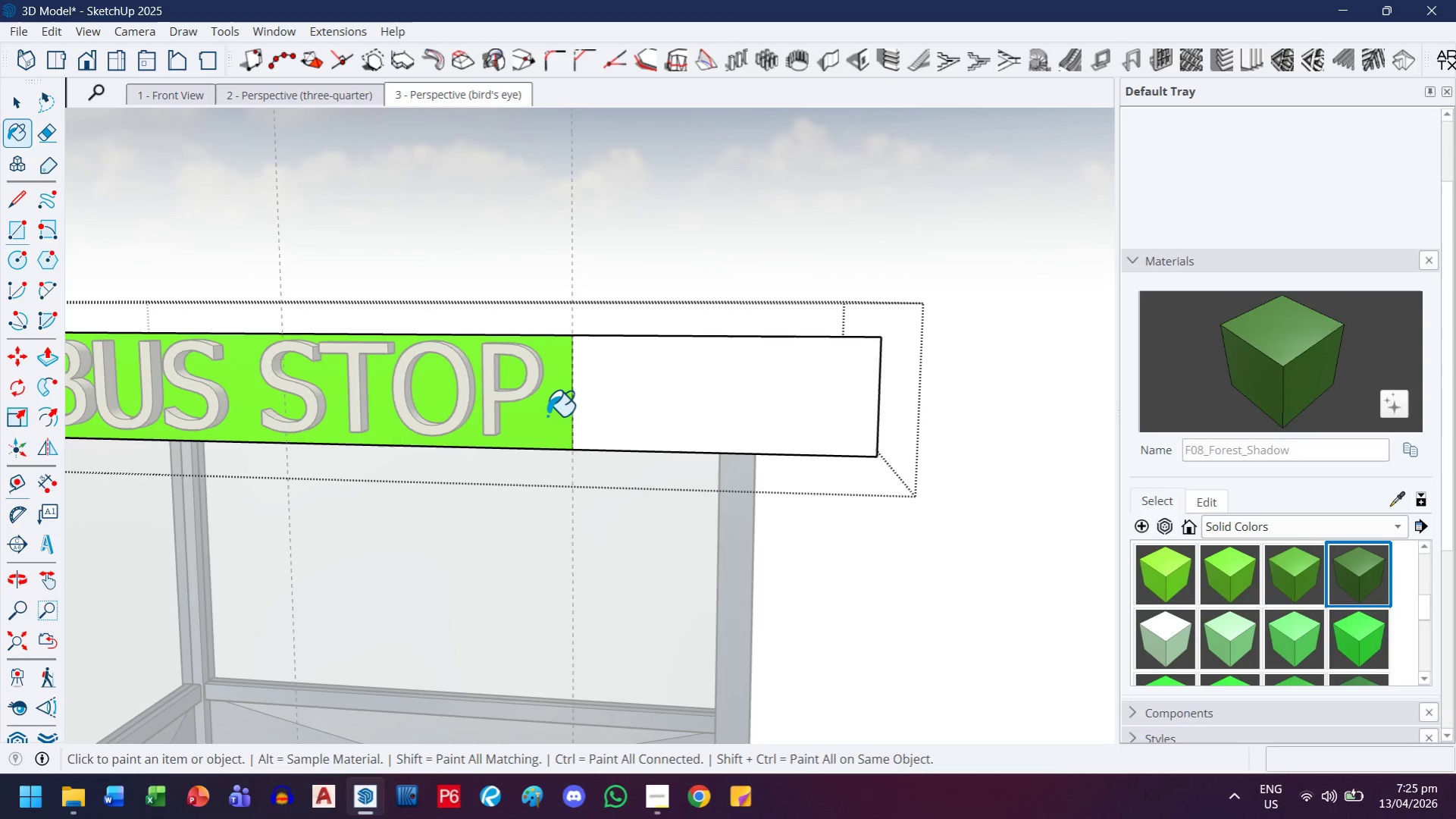 
key(P)
 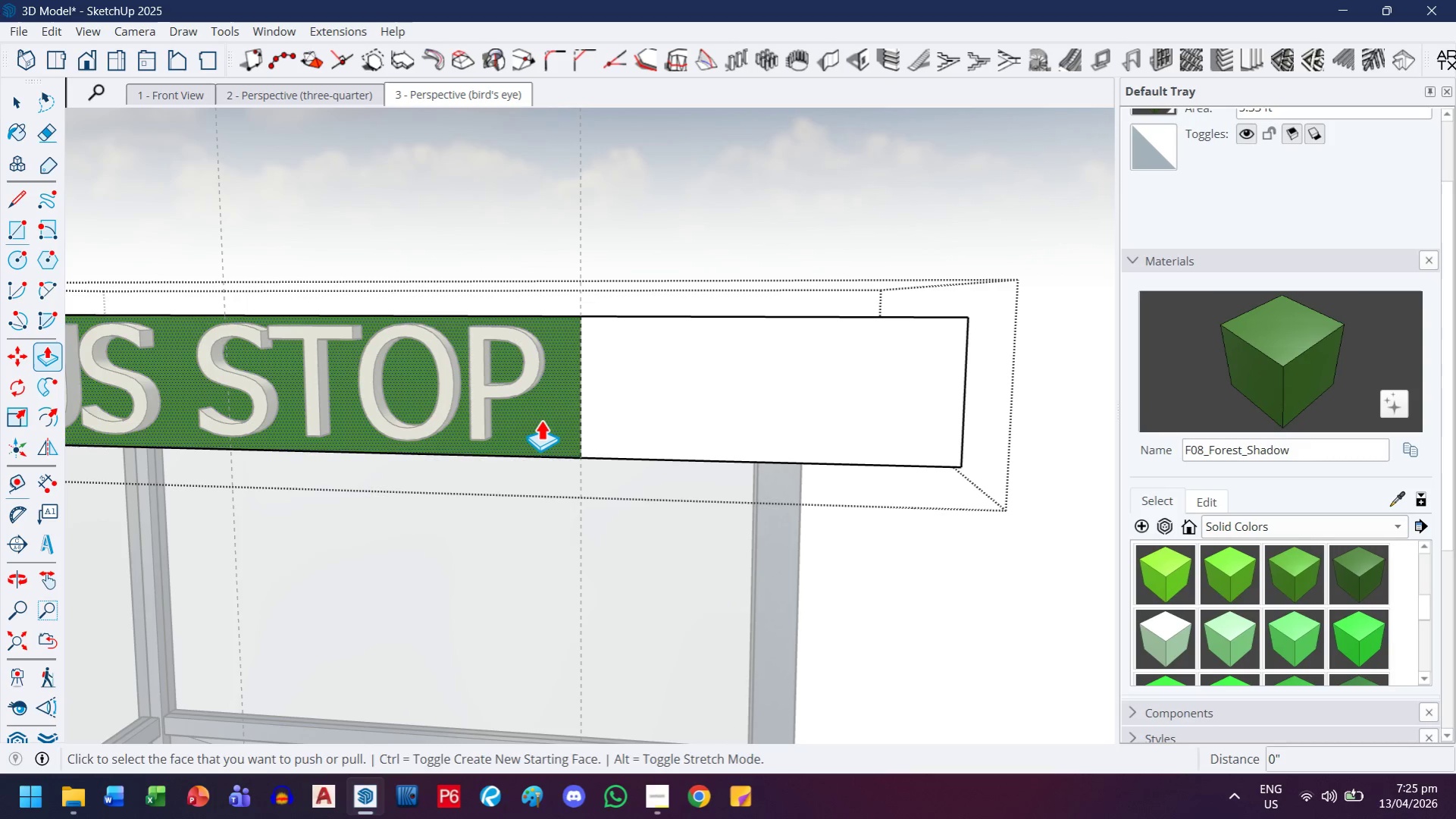 
scroll: coordinate [537, 415], scroll_direction: up, amount: 2.0
 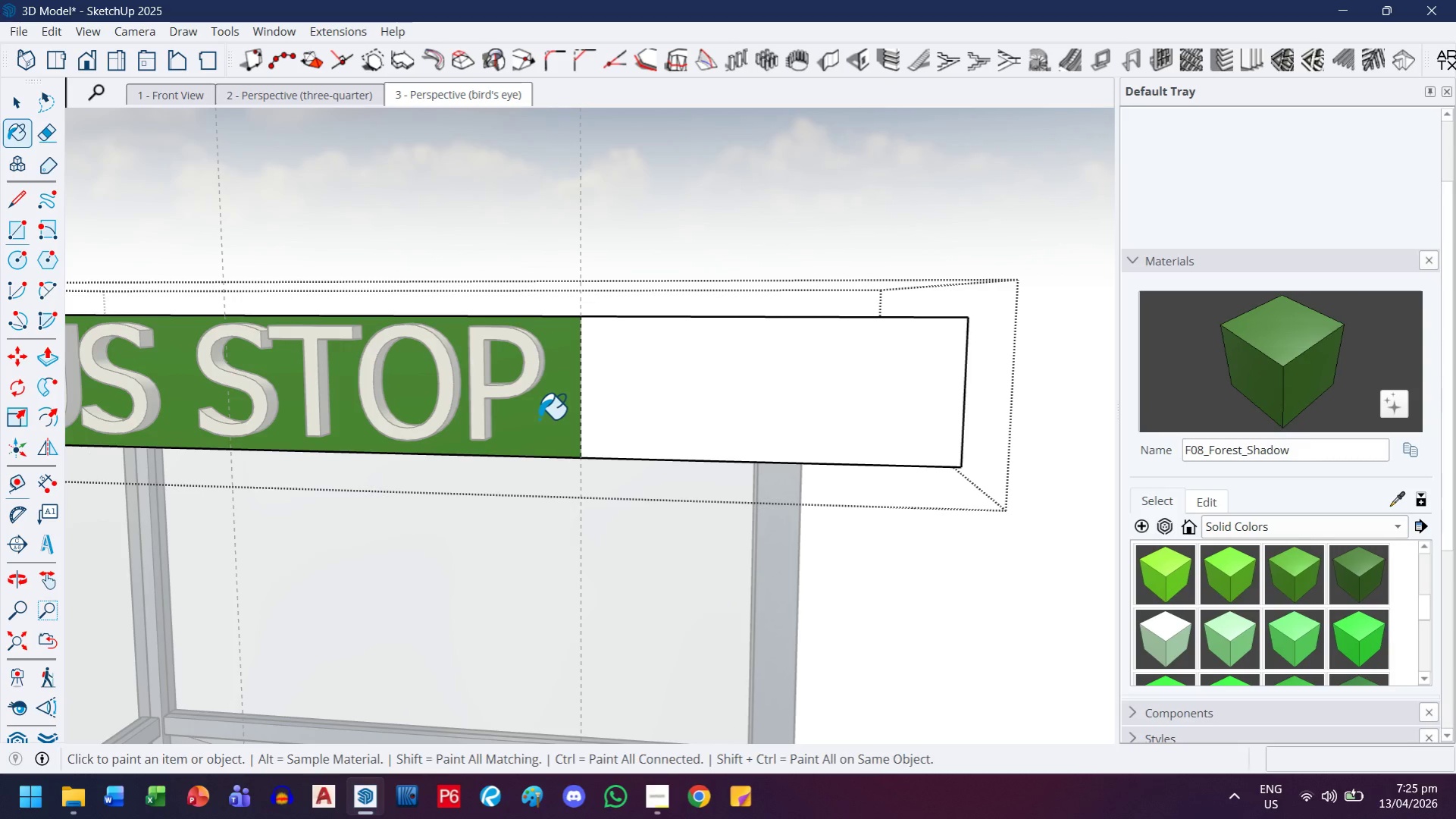 
left_click([540, 419])
 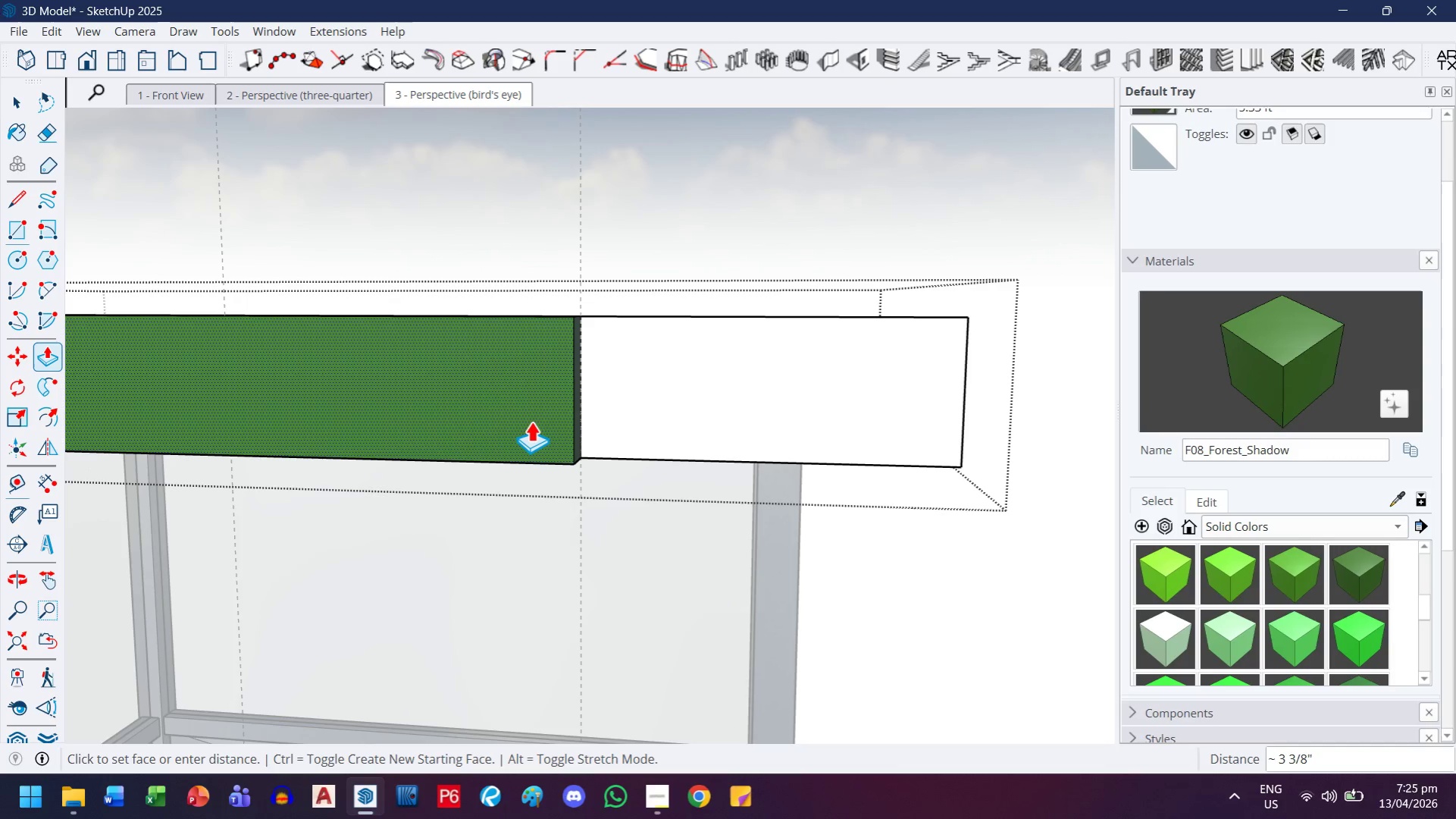 
key(1)
 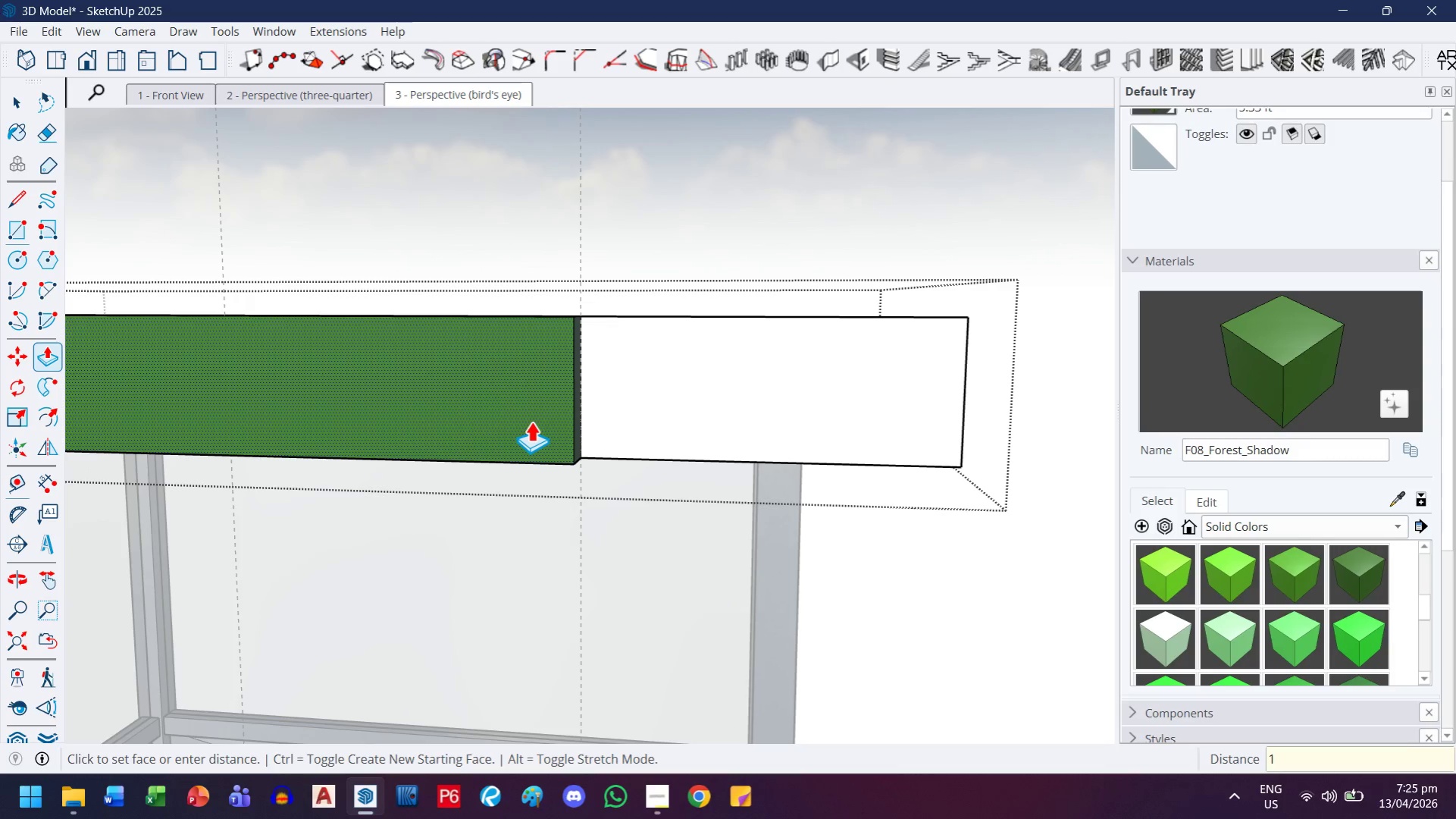 
key(Shift+ShiftRight)
 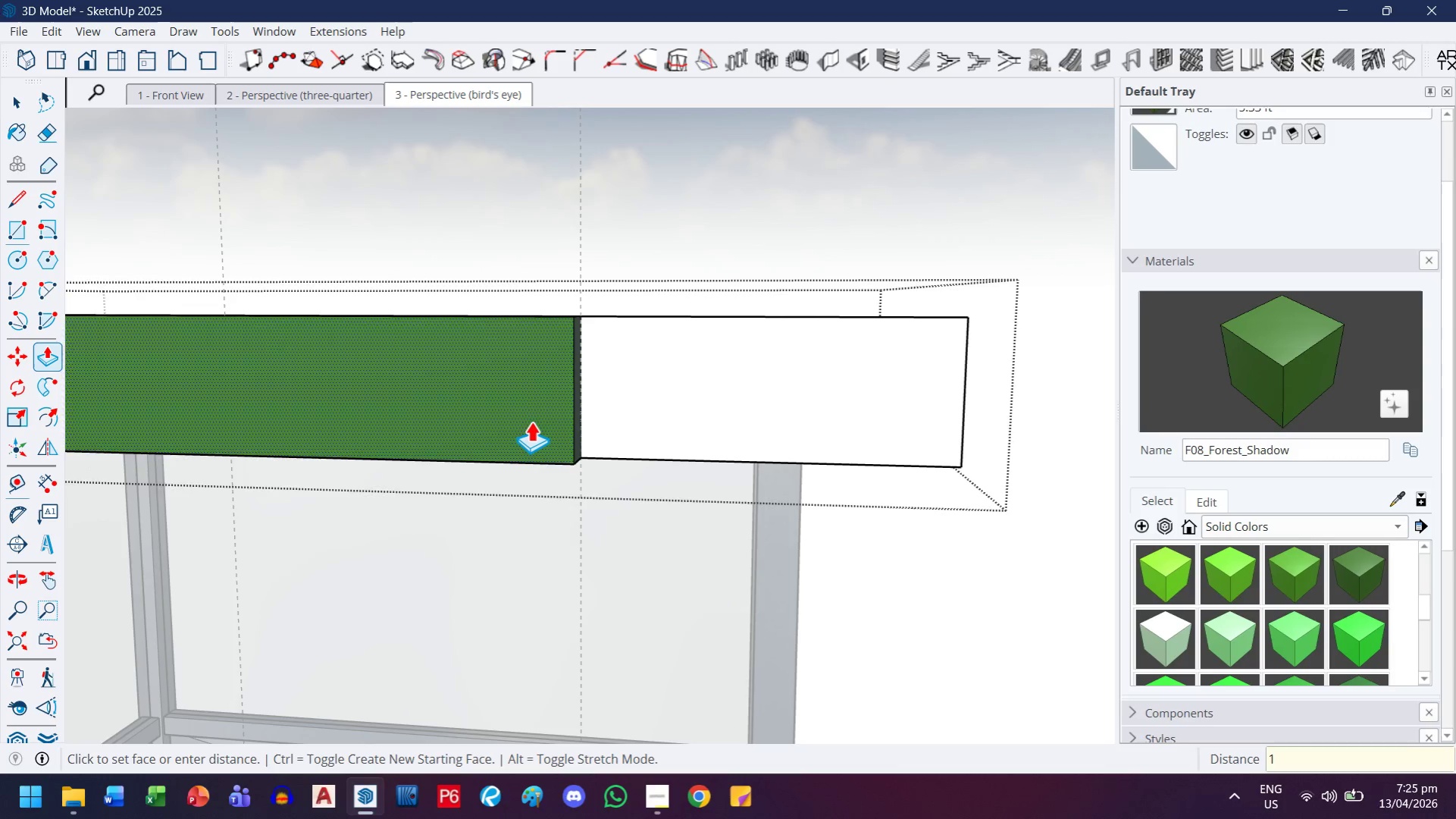 
key(Enter)
 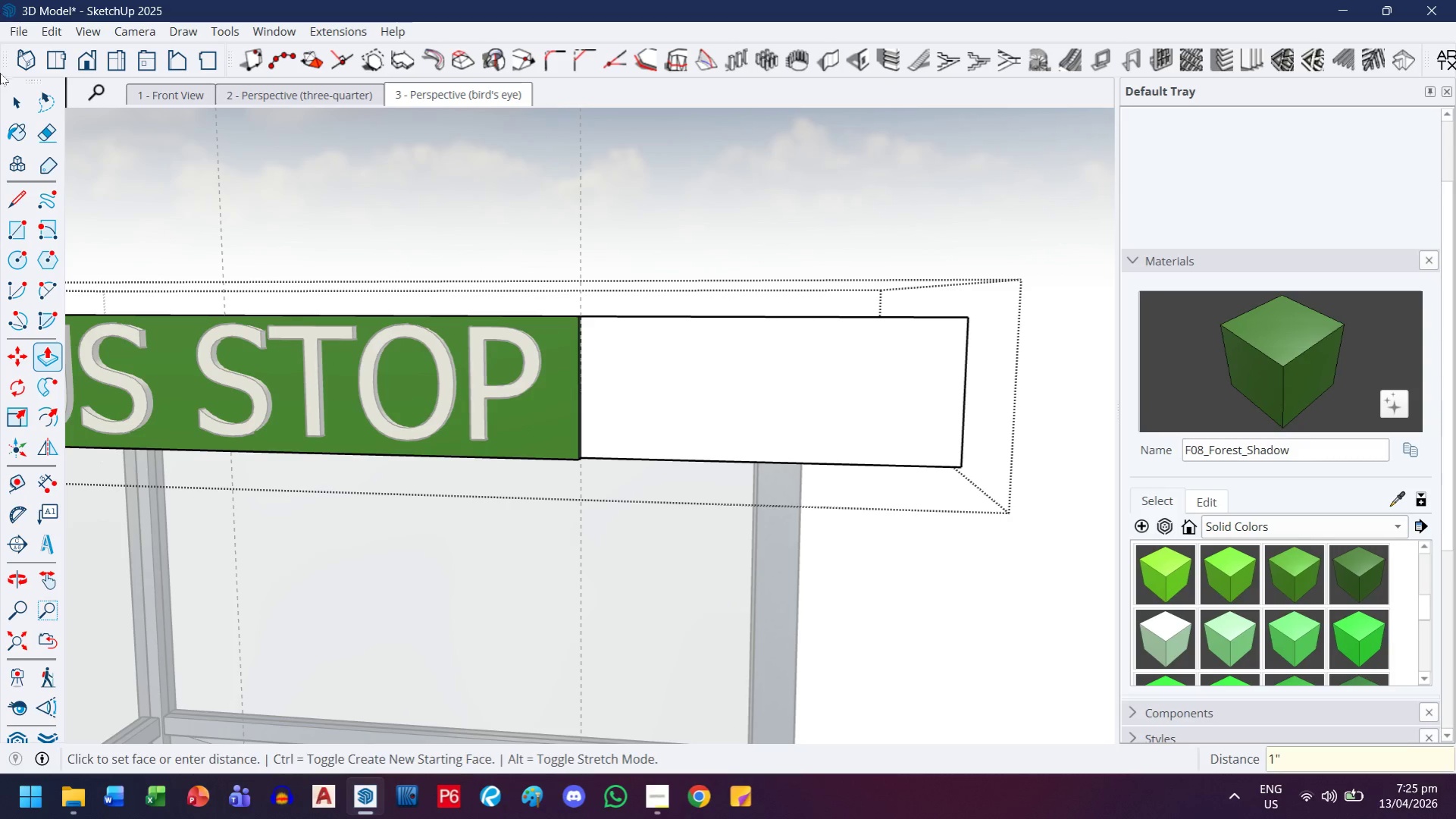 
scroll: coordinate [445, 363], scroll_direction: up, amount: 3.0
 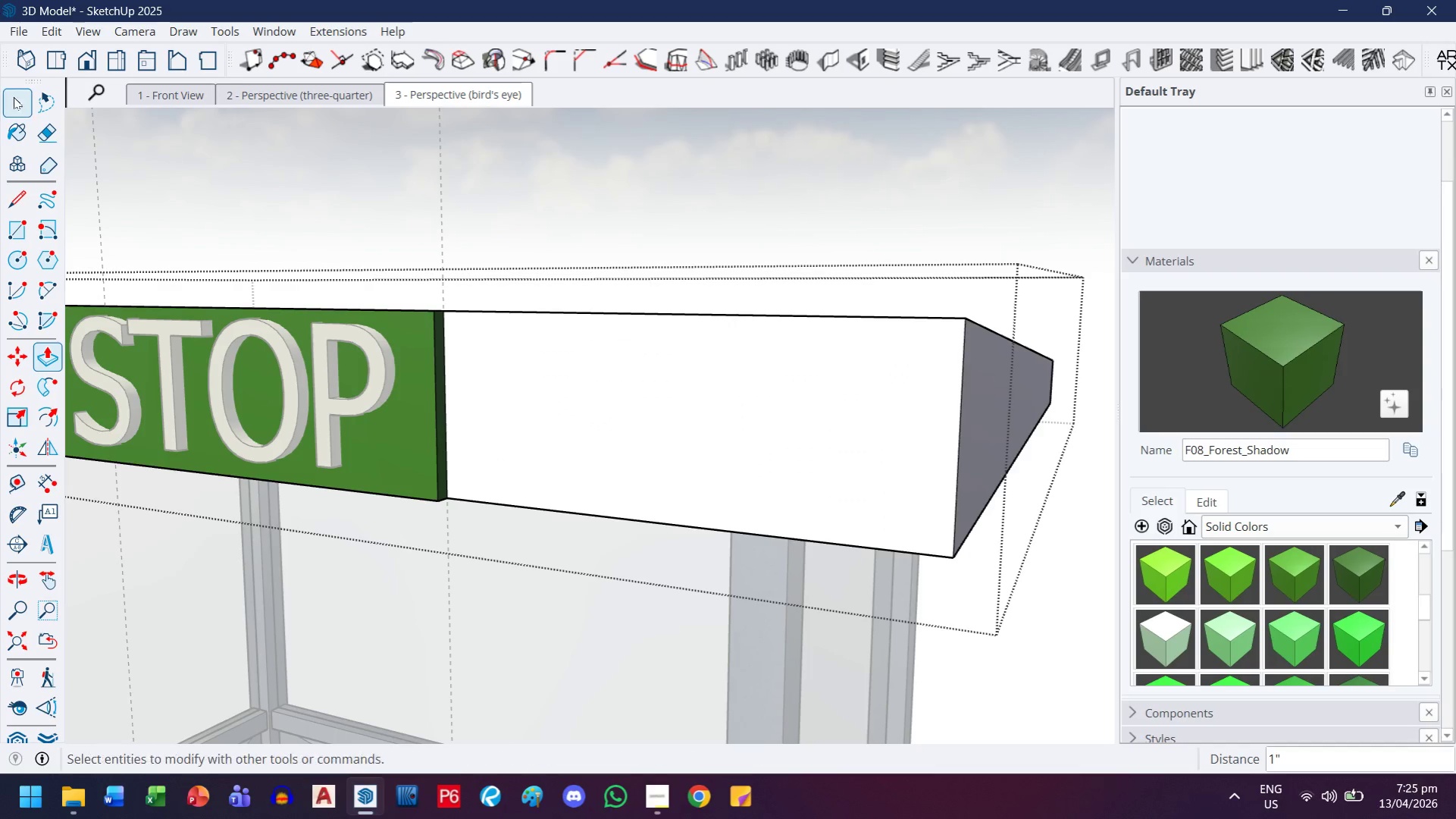 
double_click([626, 249])
 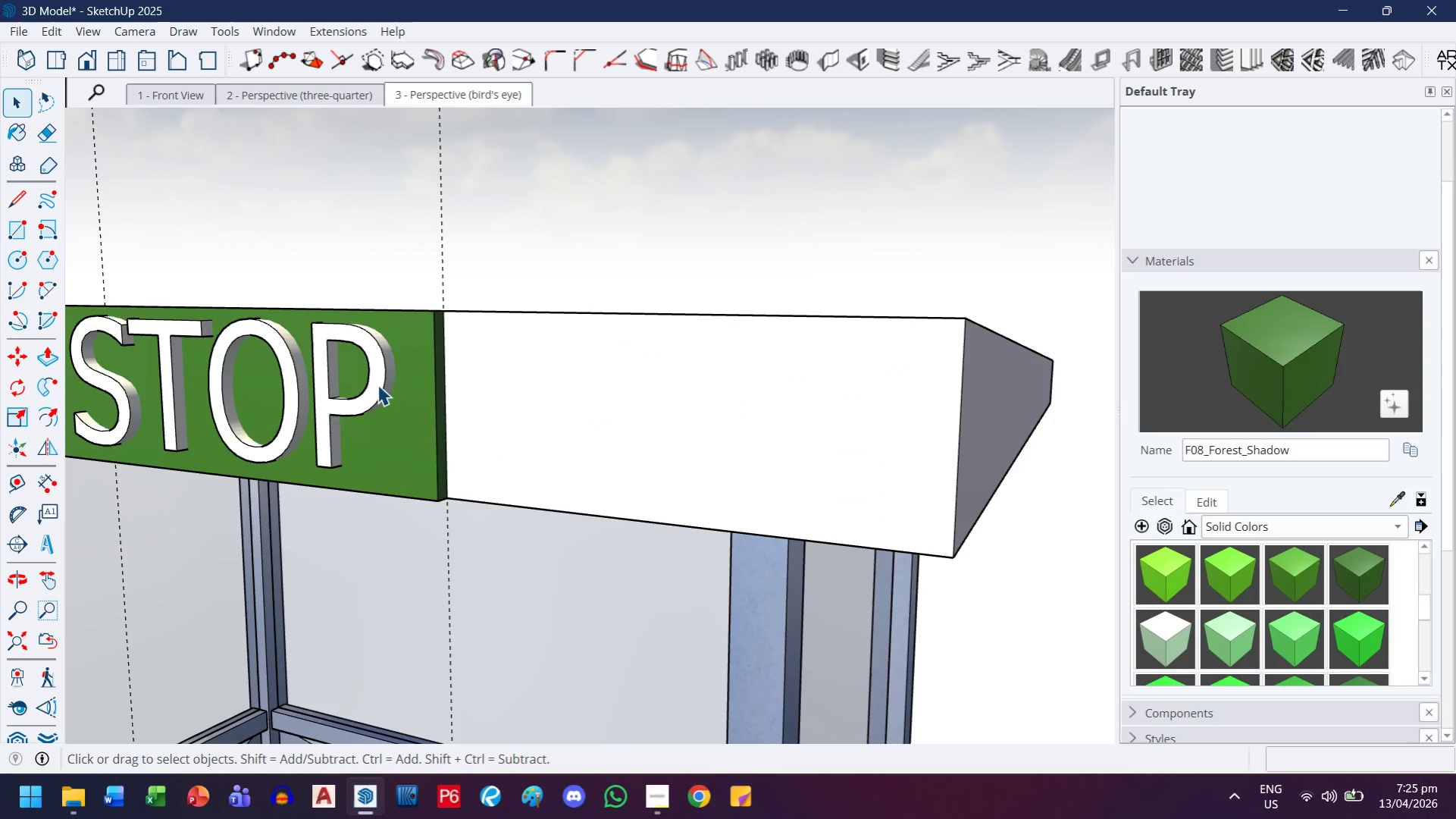 
left_click([377, 384])
 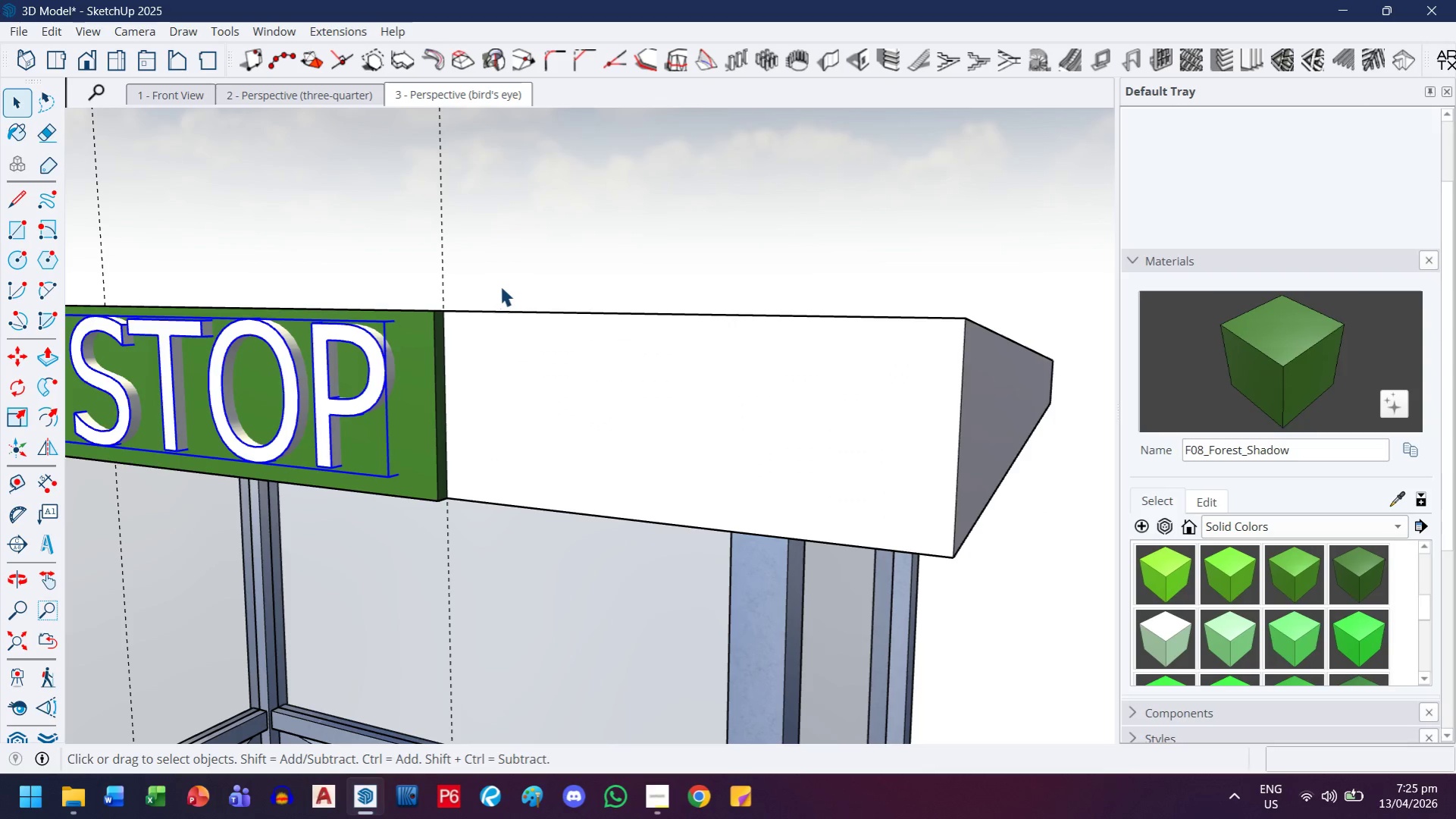 
key(M)
 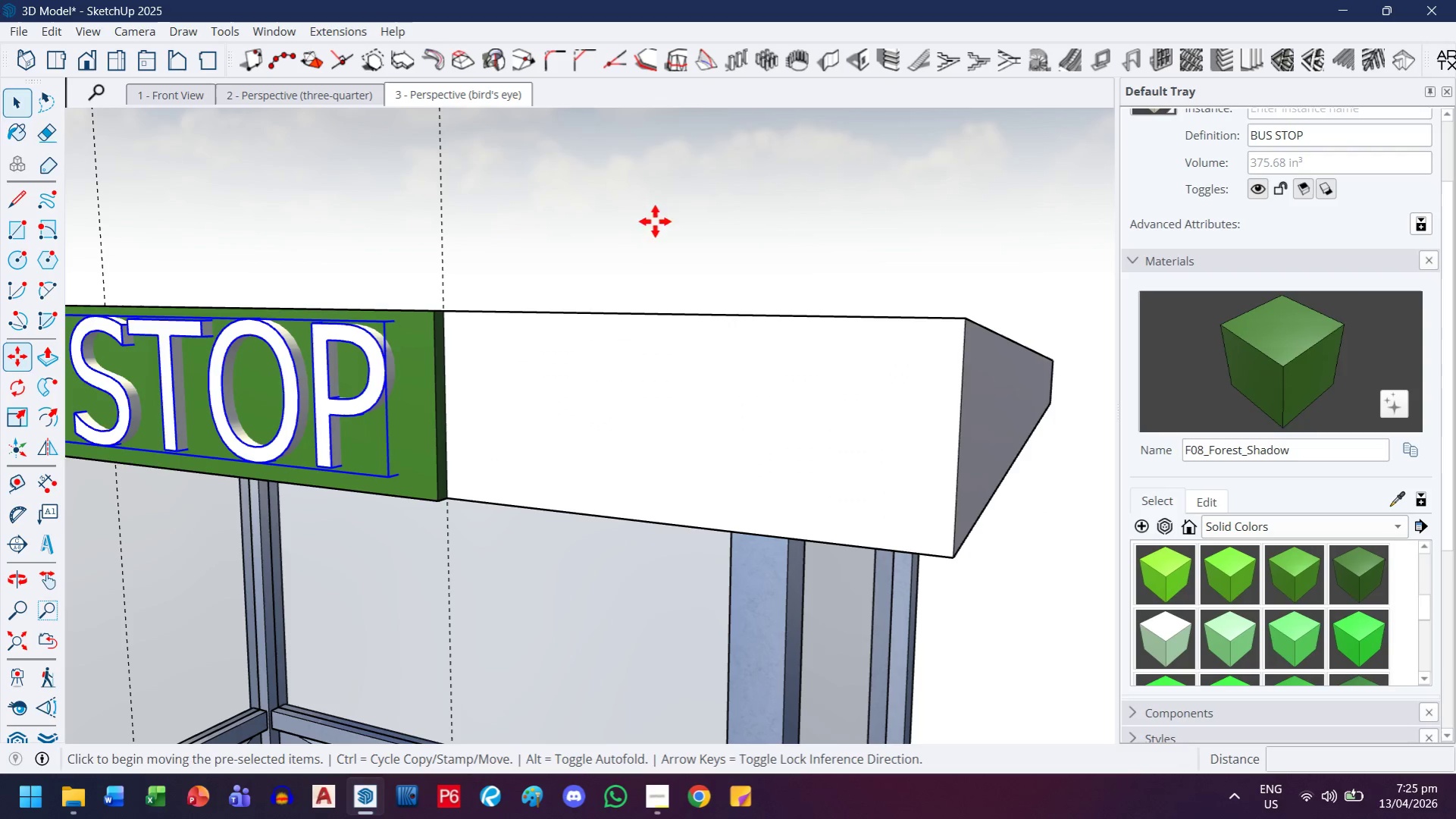 
left_click([691, 198])
 